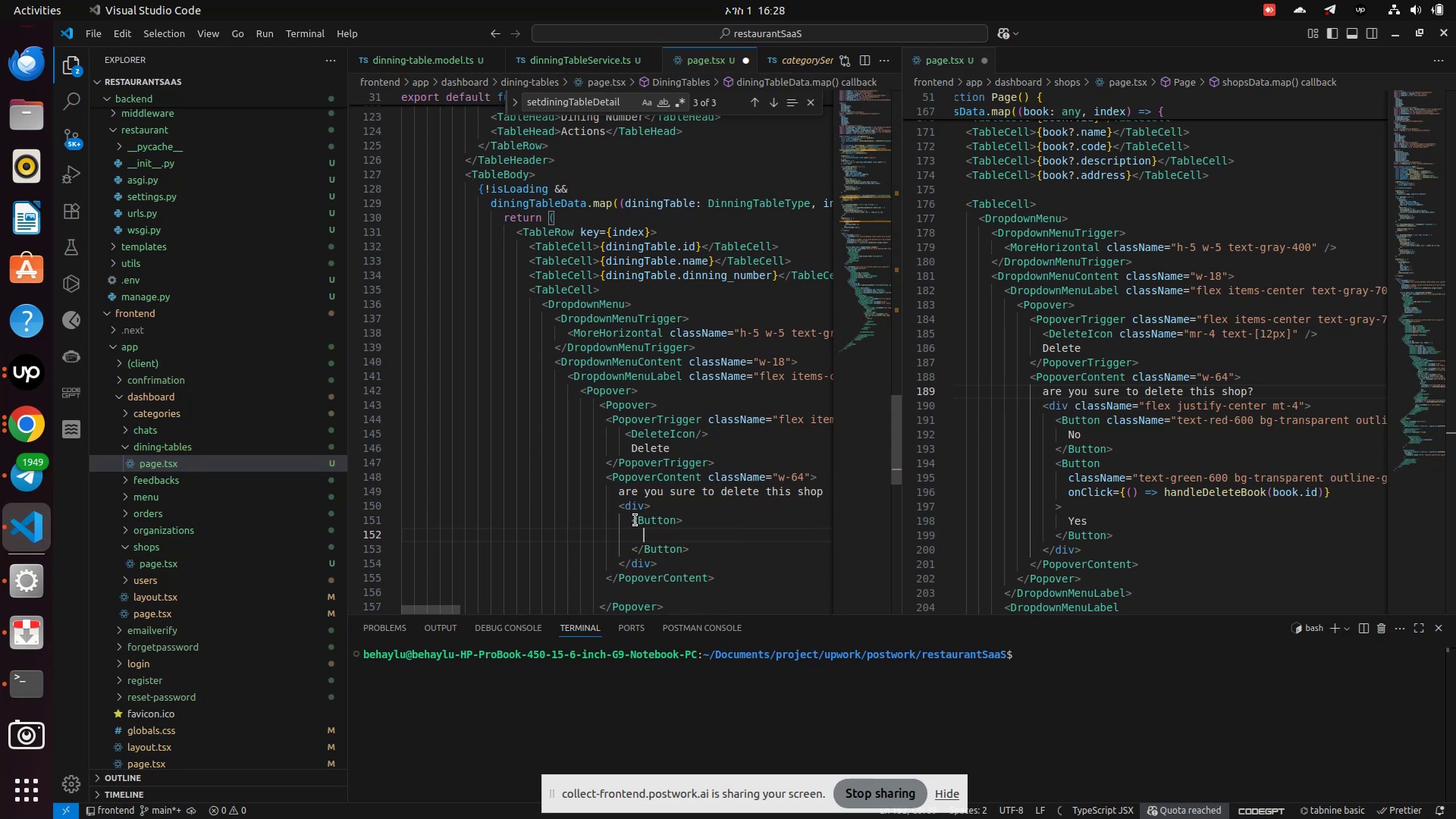 
left_click([644, 503])
 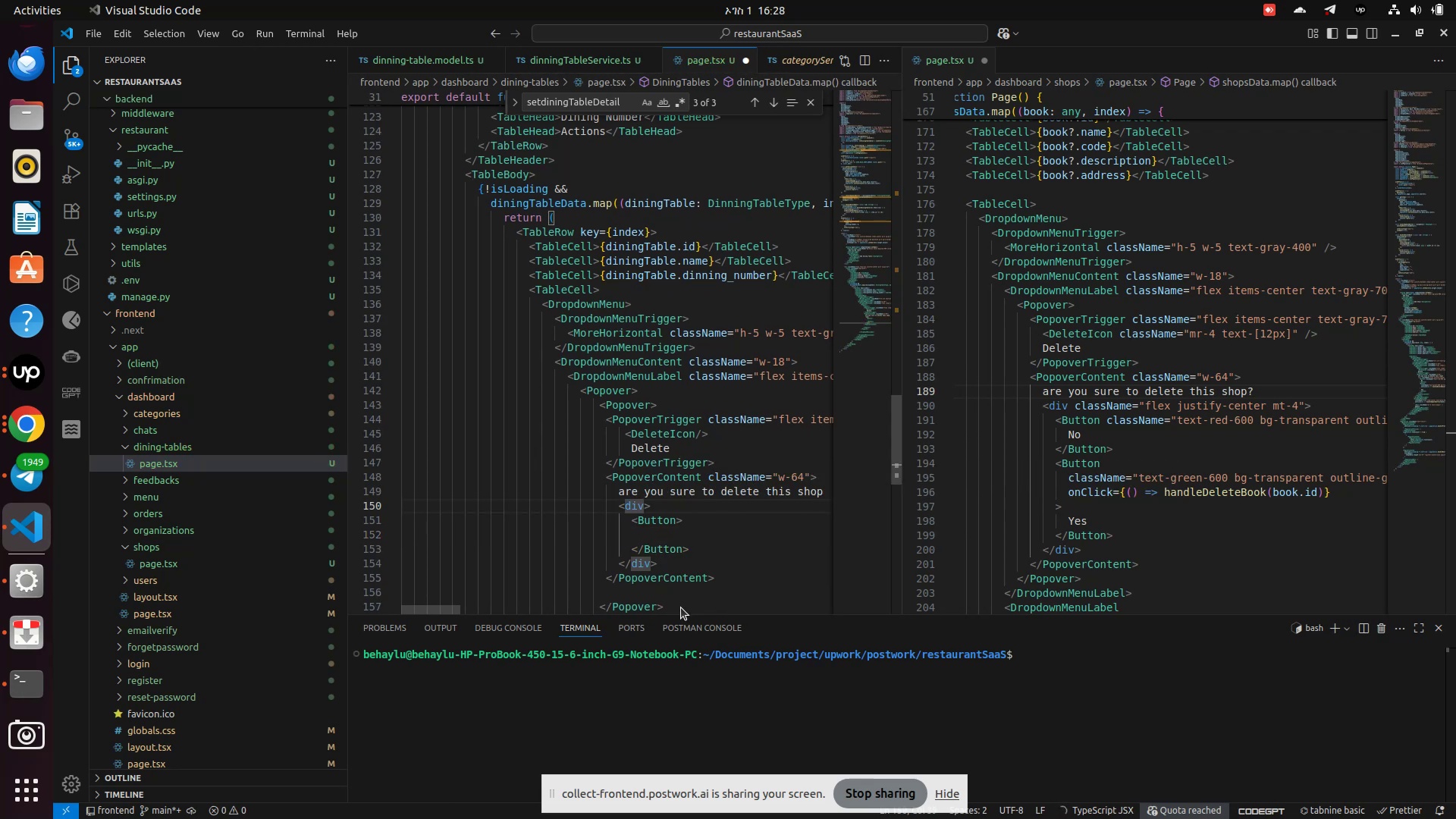 
type( cla)
 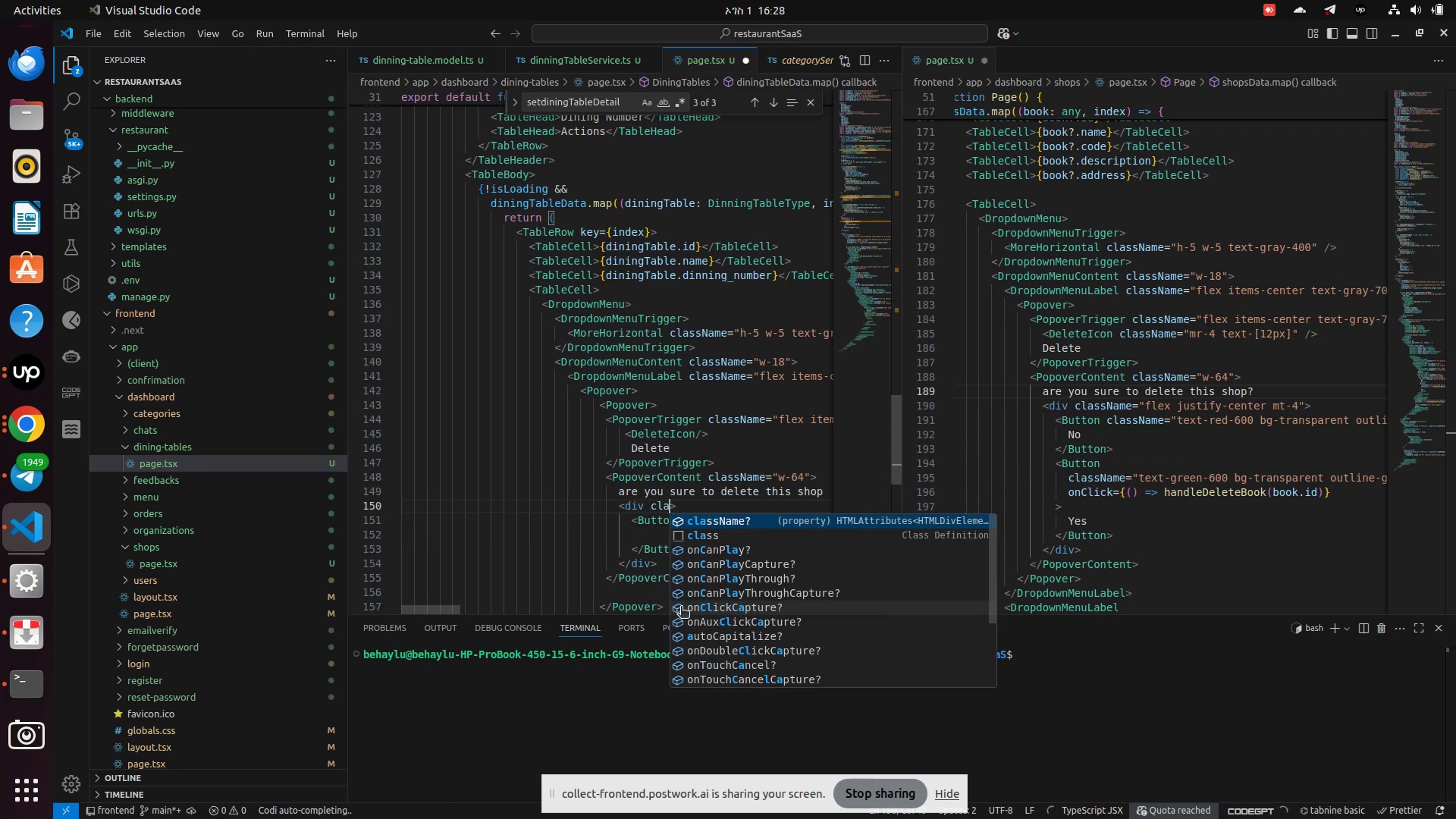 
key(Enter)
 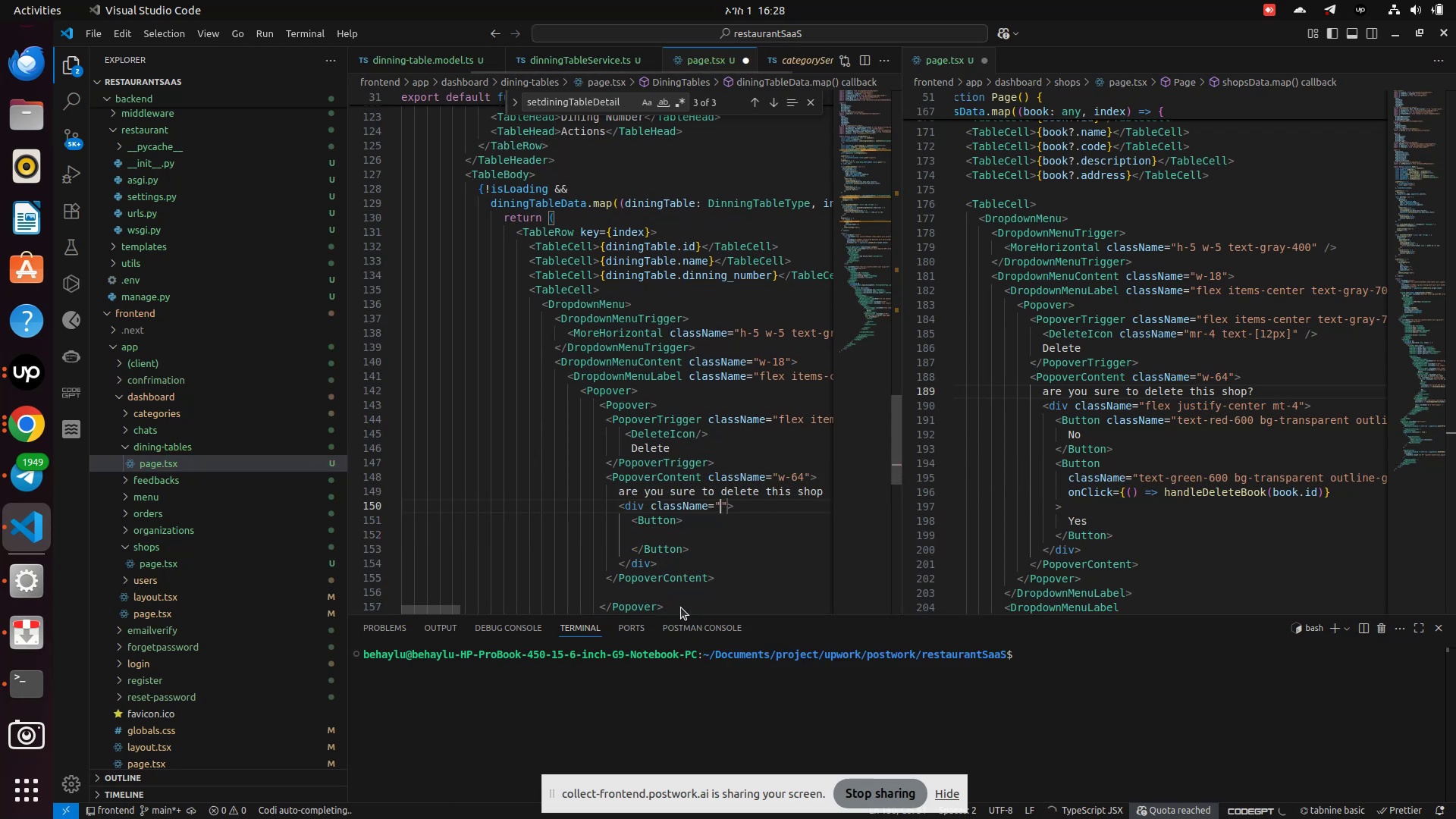 
type(flex justify-center)
 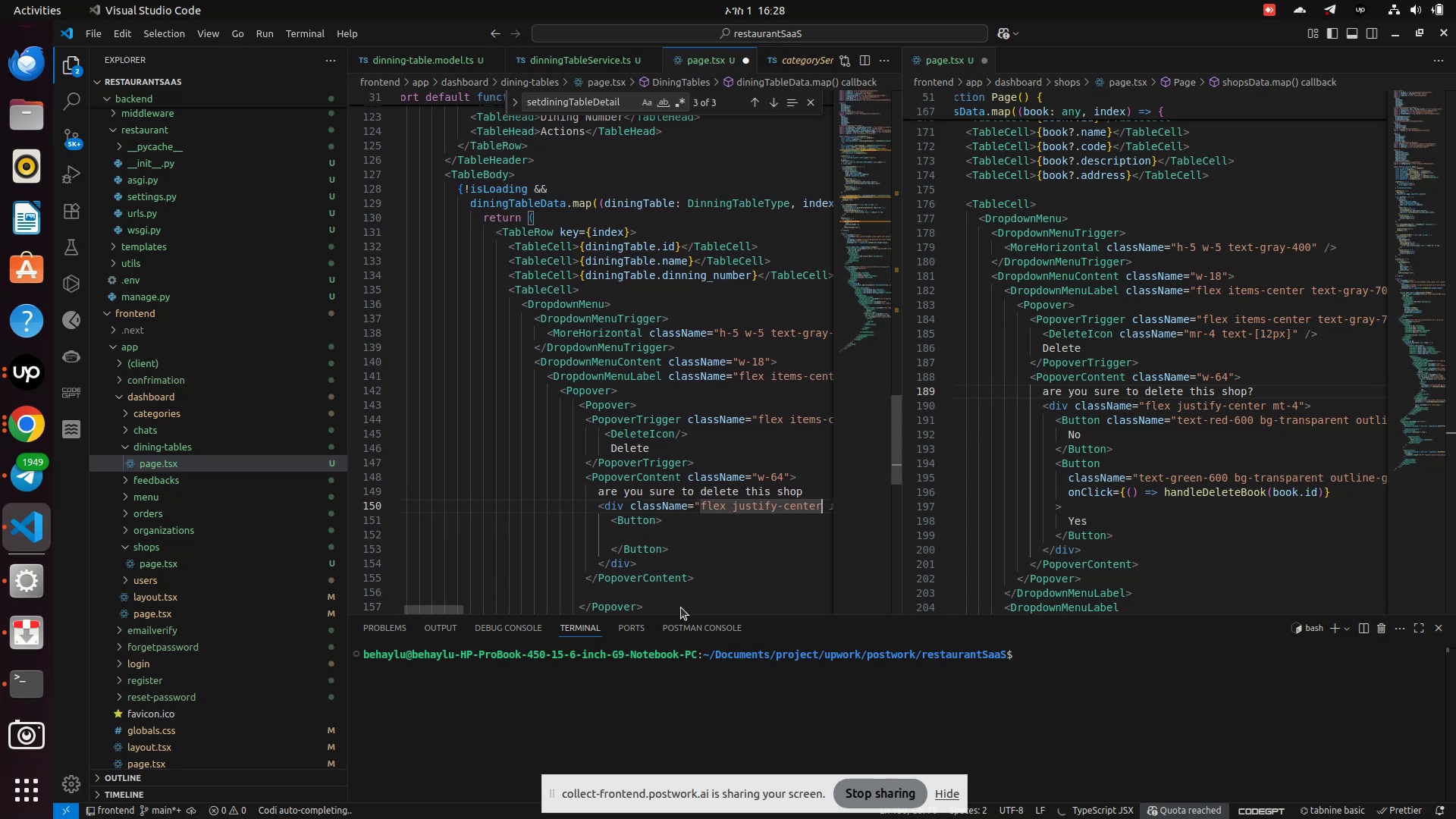 
key(ArrowRight)
 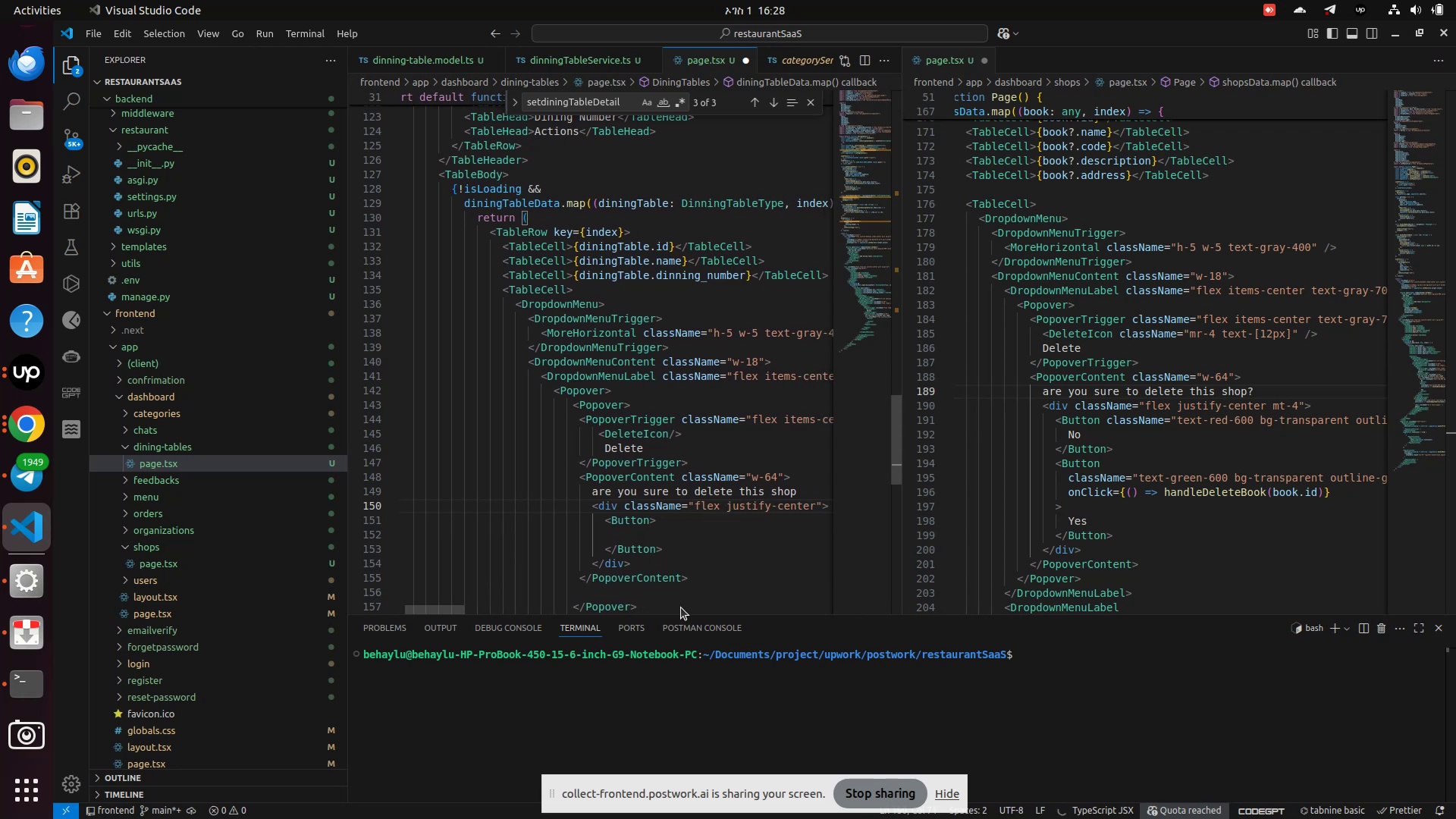 
key(ArrowLeft)
 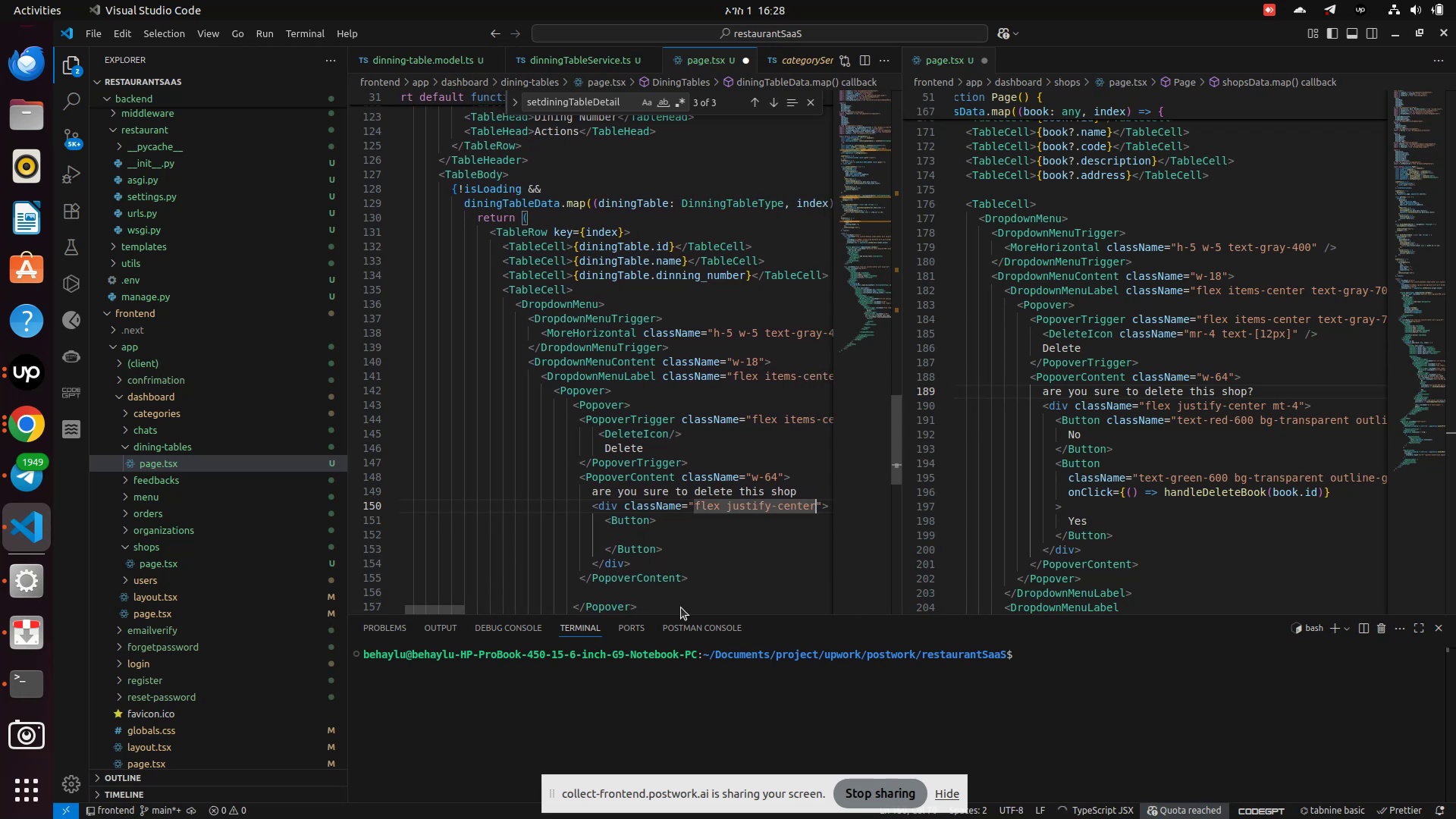 
type(m)
key(Backspace)
type( mt-4)
 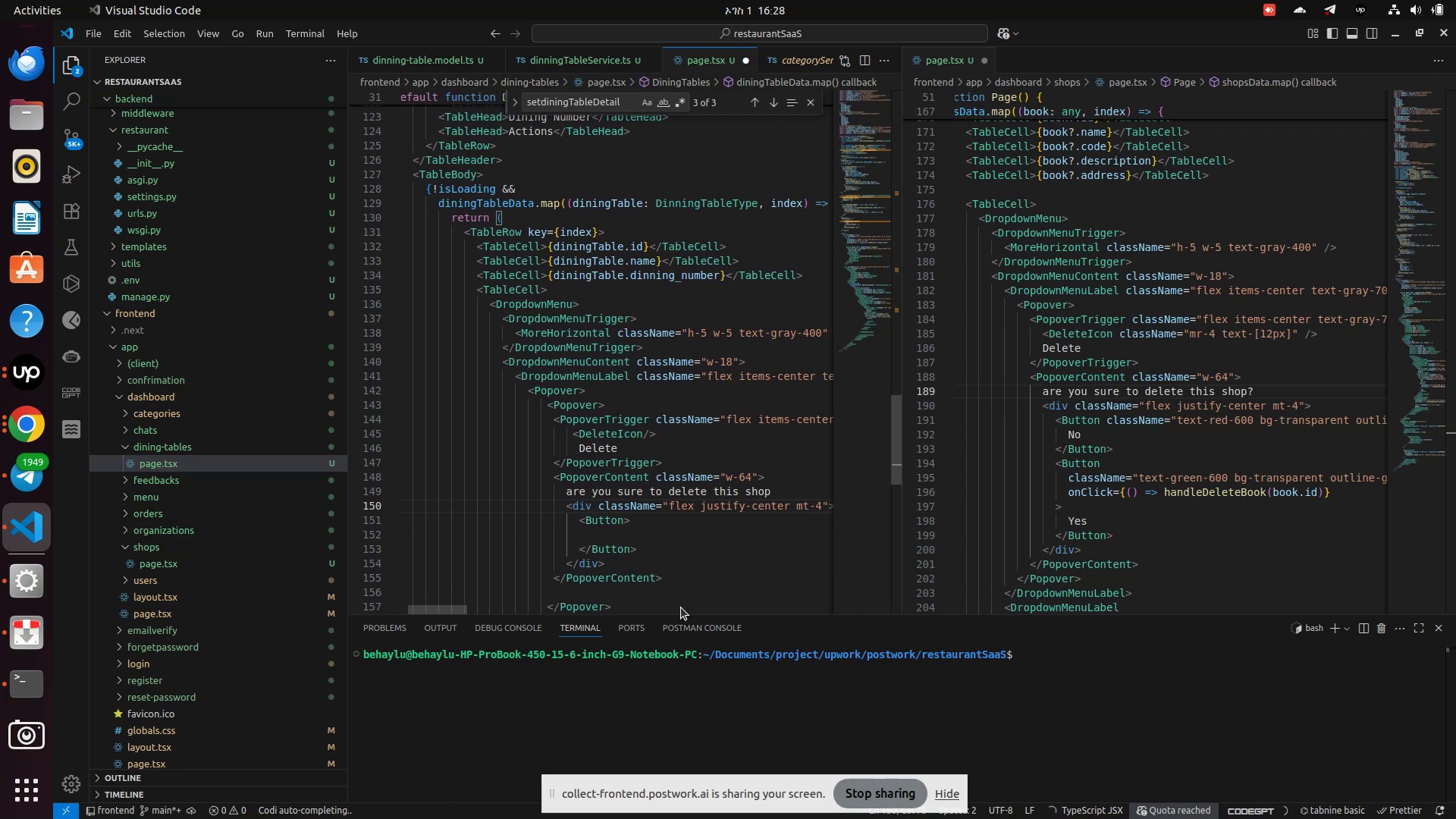 
key(ArrowRight)
 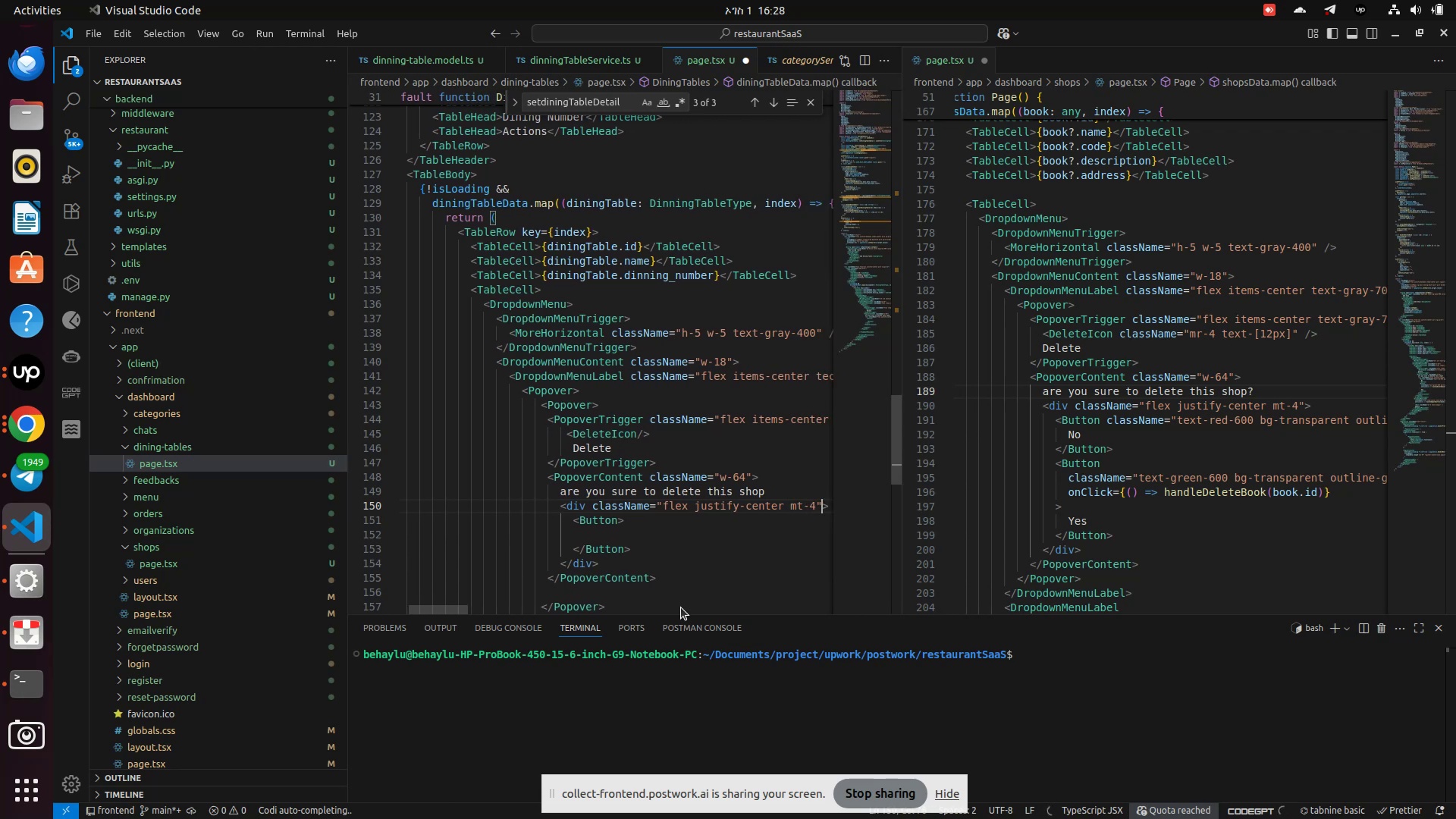 
key(ArrowRight)
 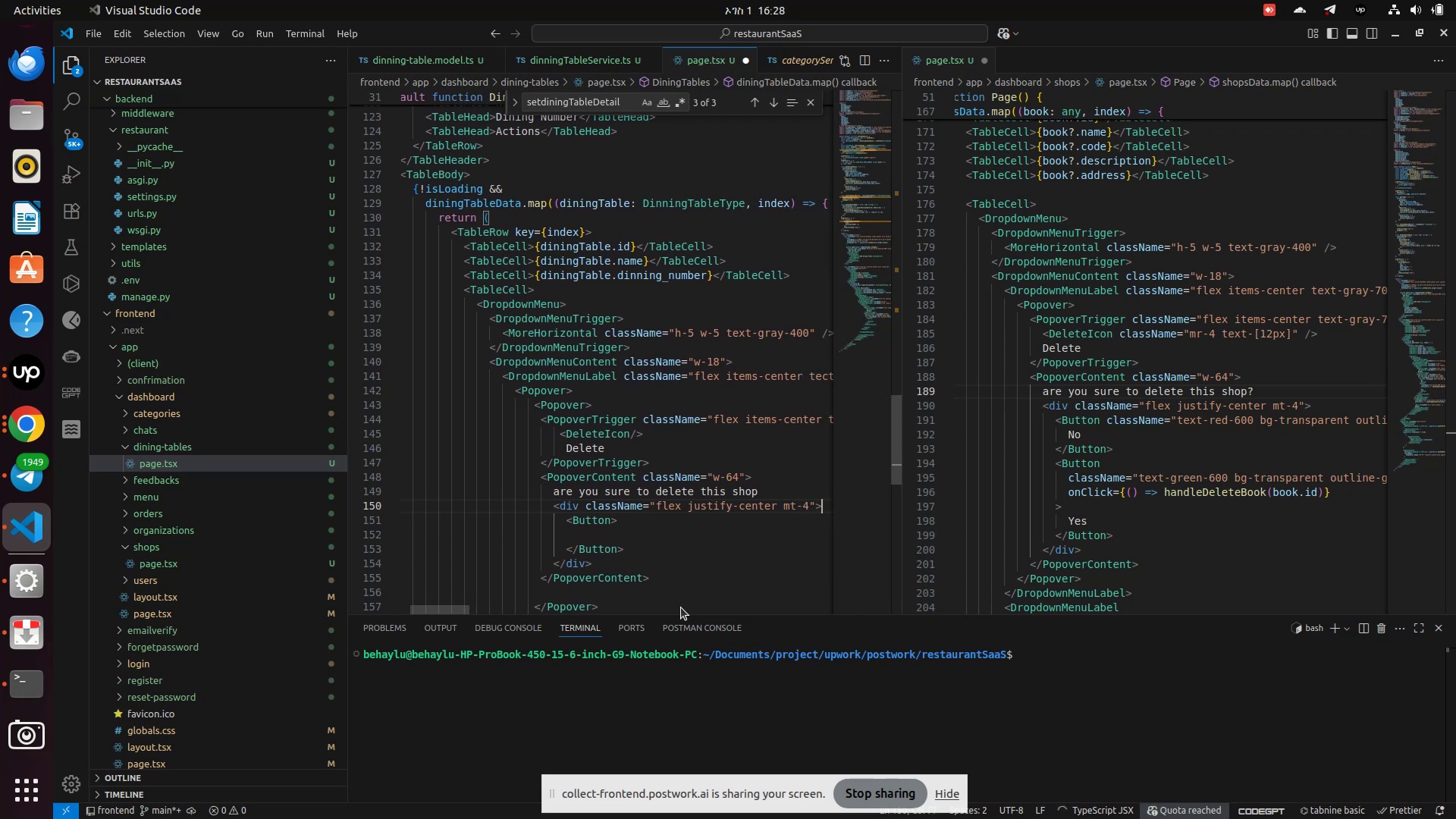 
key(ArrowRight)
 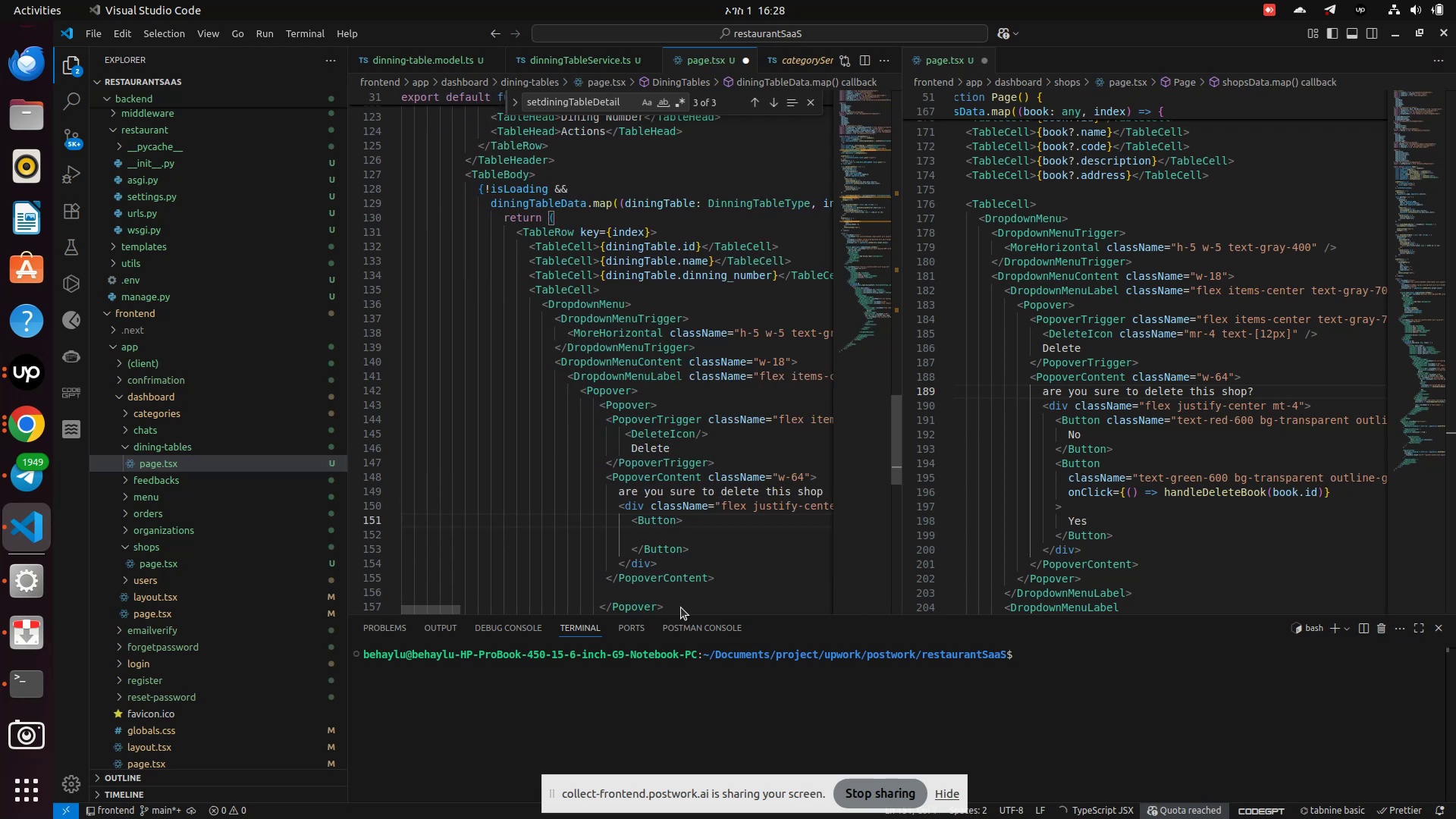 
hold_key(key=ArrowRight, duration=1.52)
 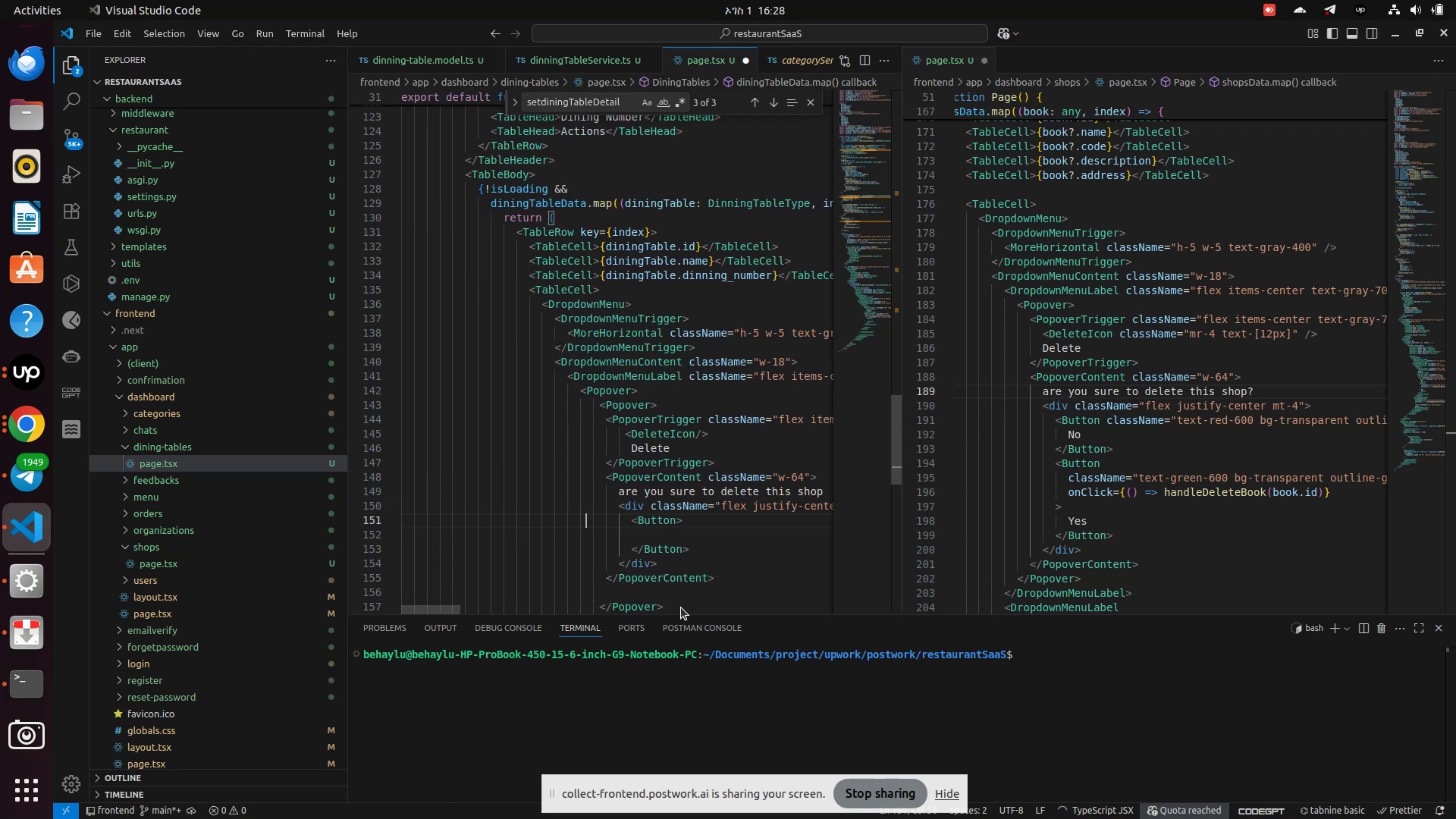 
key(ArrowRight)
 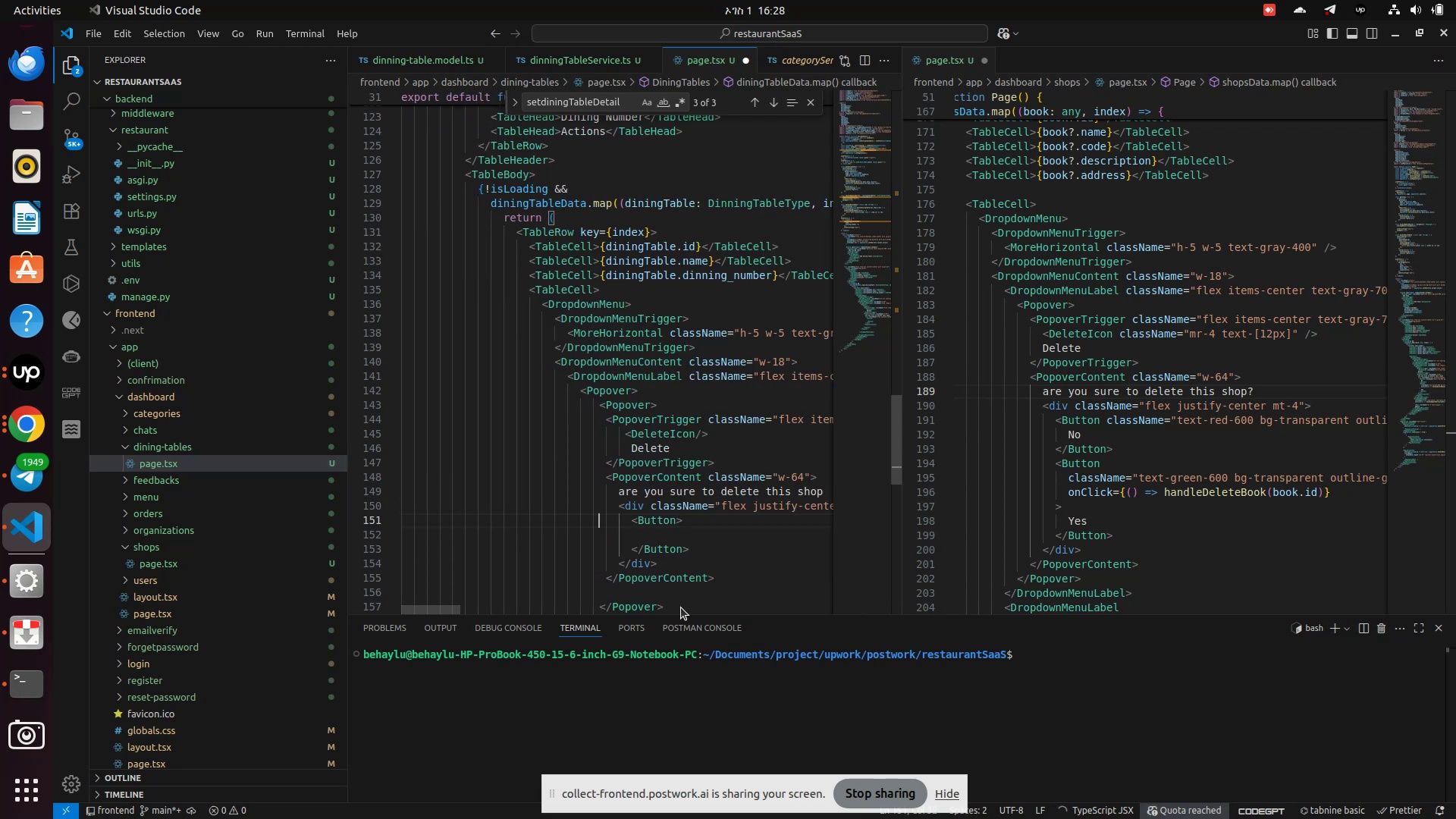 
key(ArrowRight)
 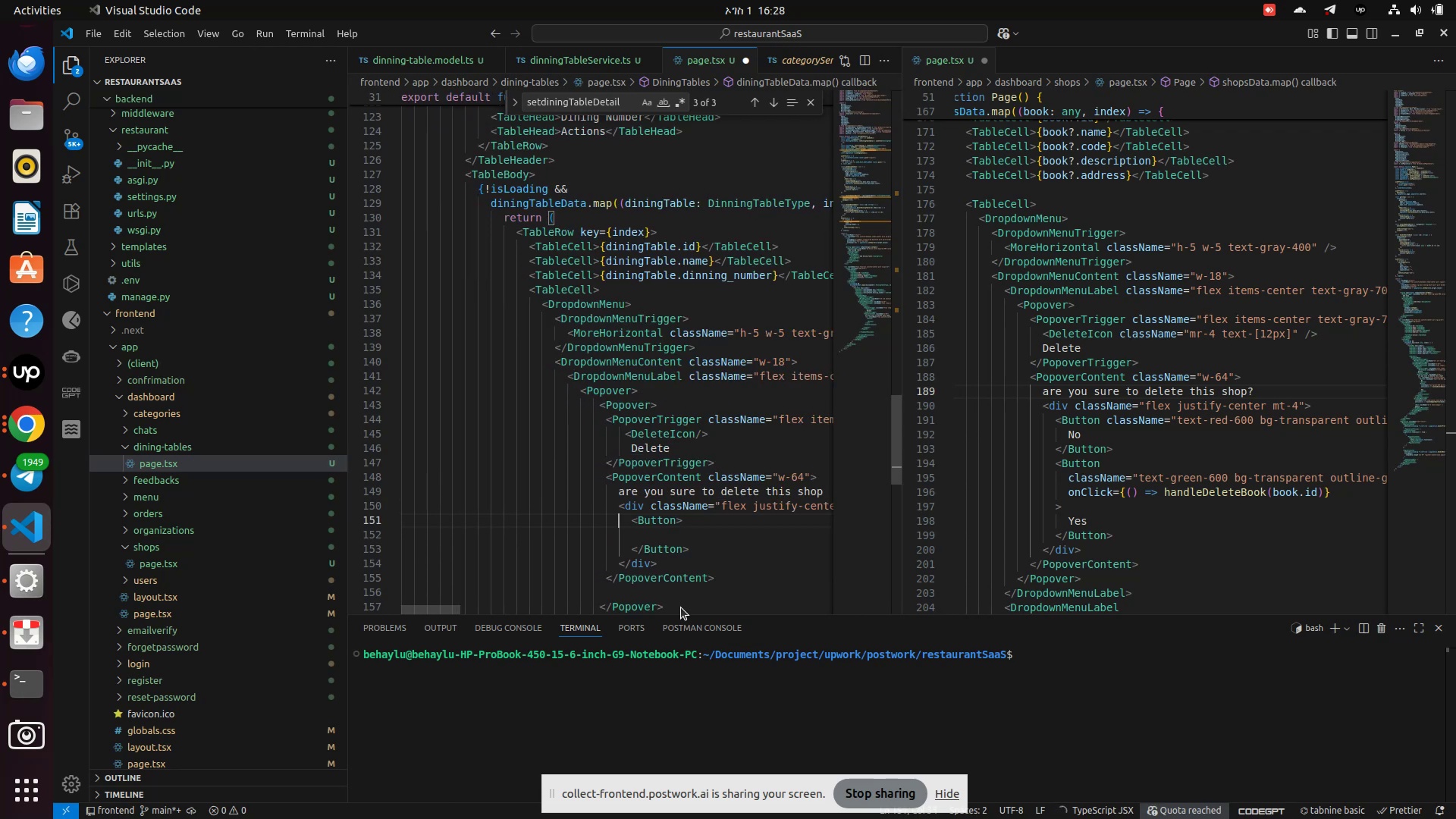 
key(ArrowRight)
 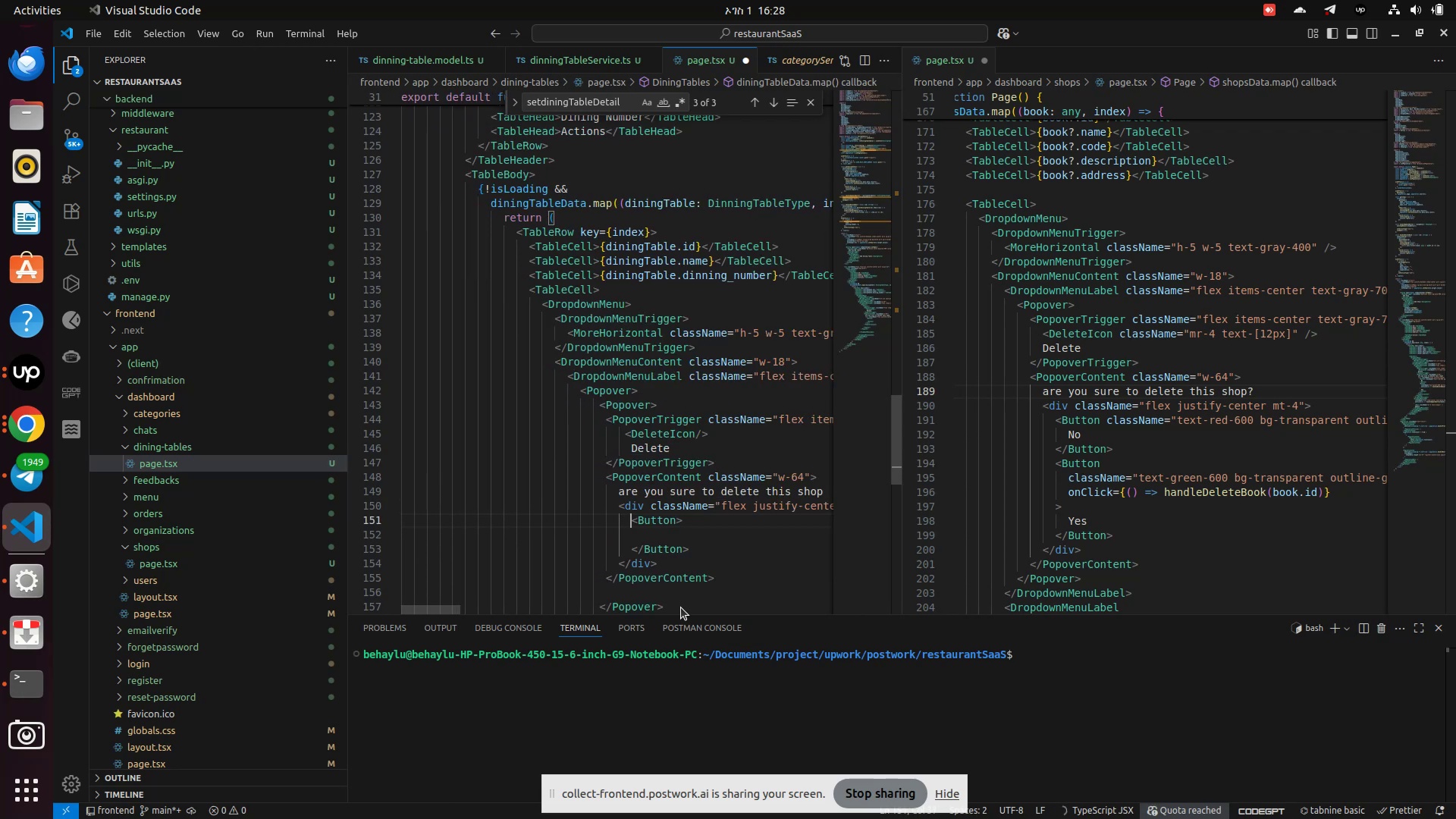 
key(ArrowRight)
 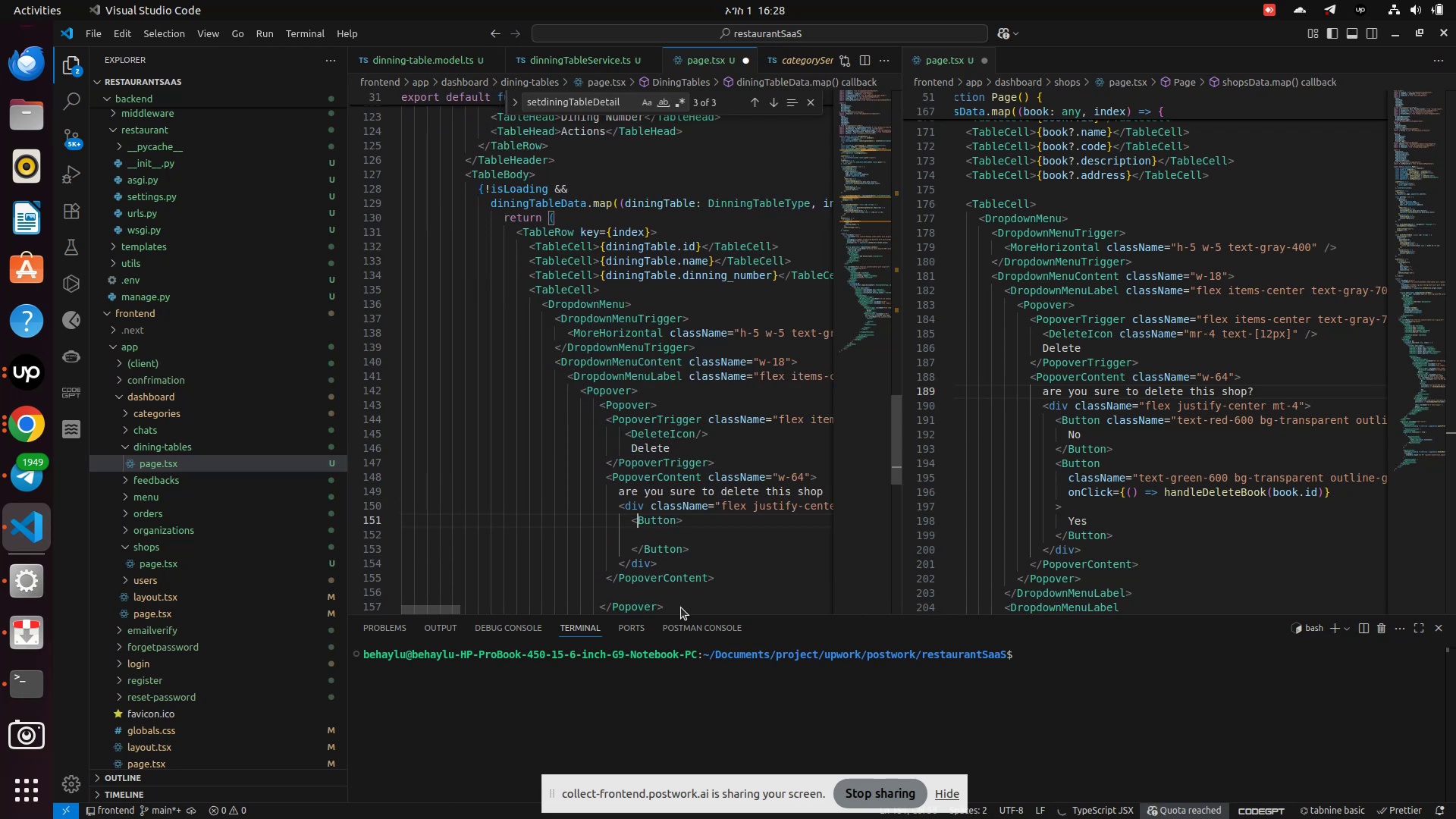 
key(ArrowRight)
 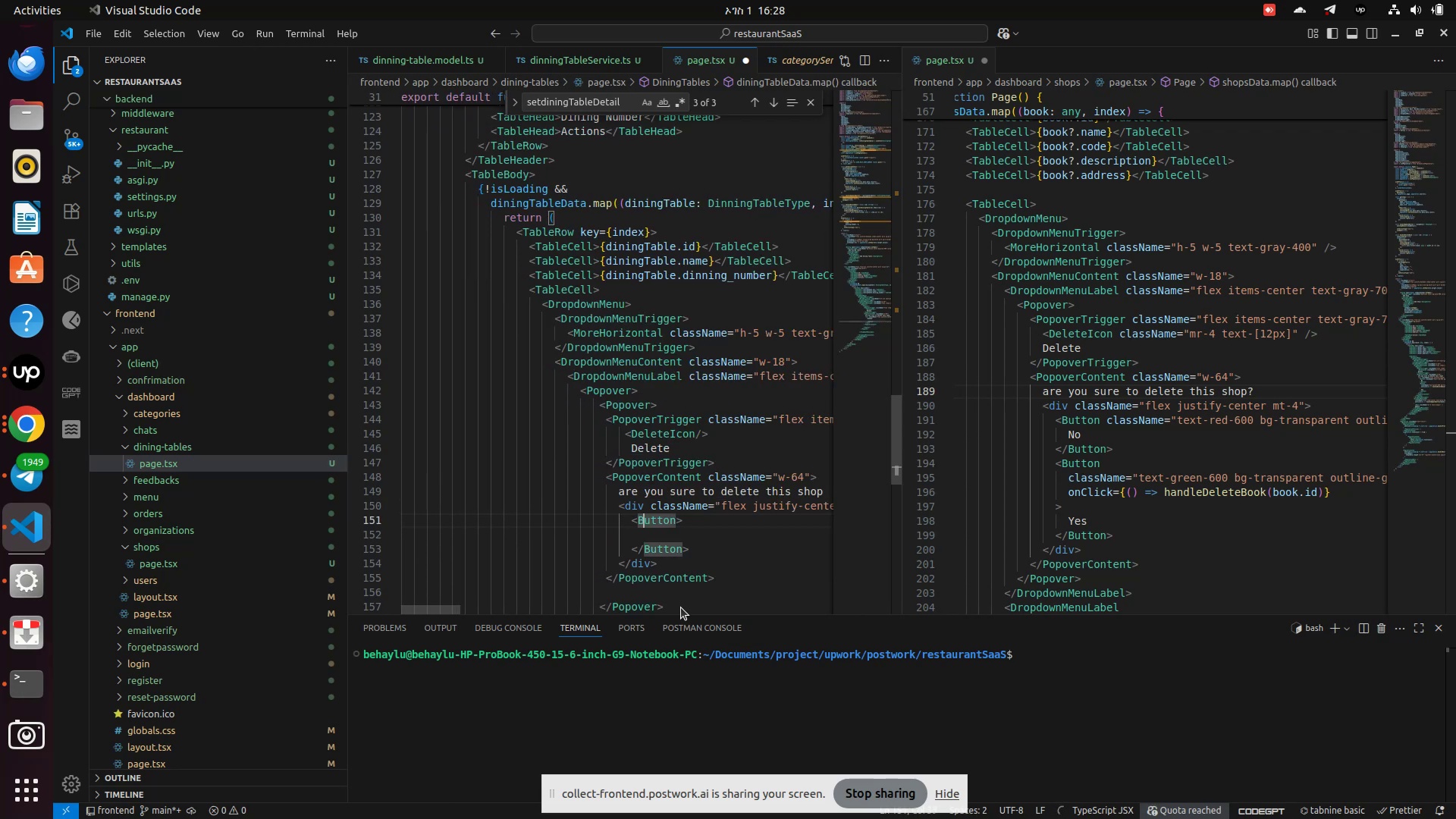 
key(ArrowRight)
 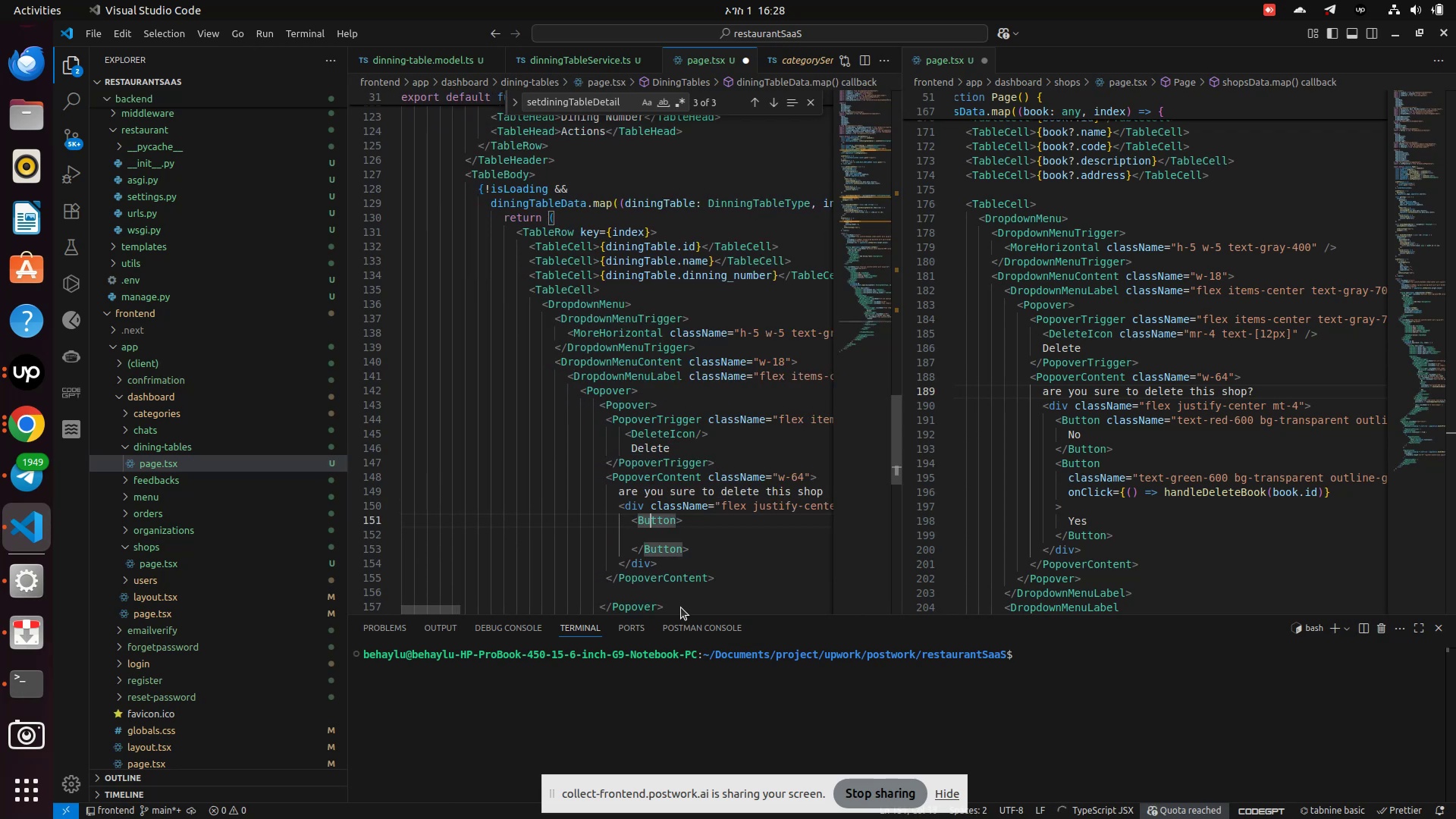 
key(ArrowRight)
 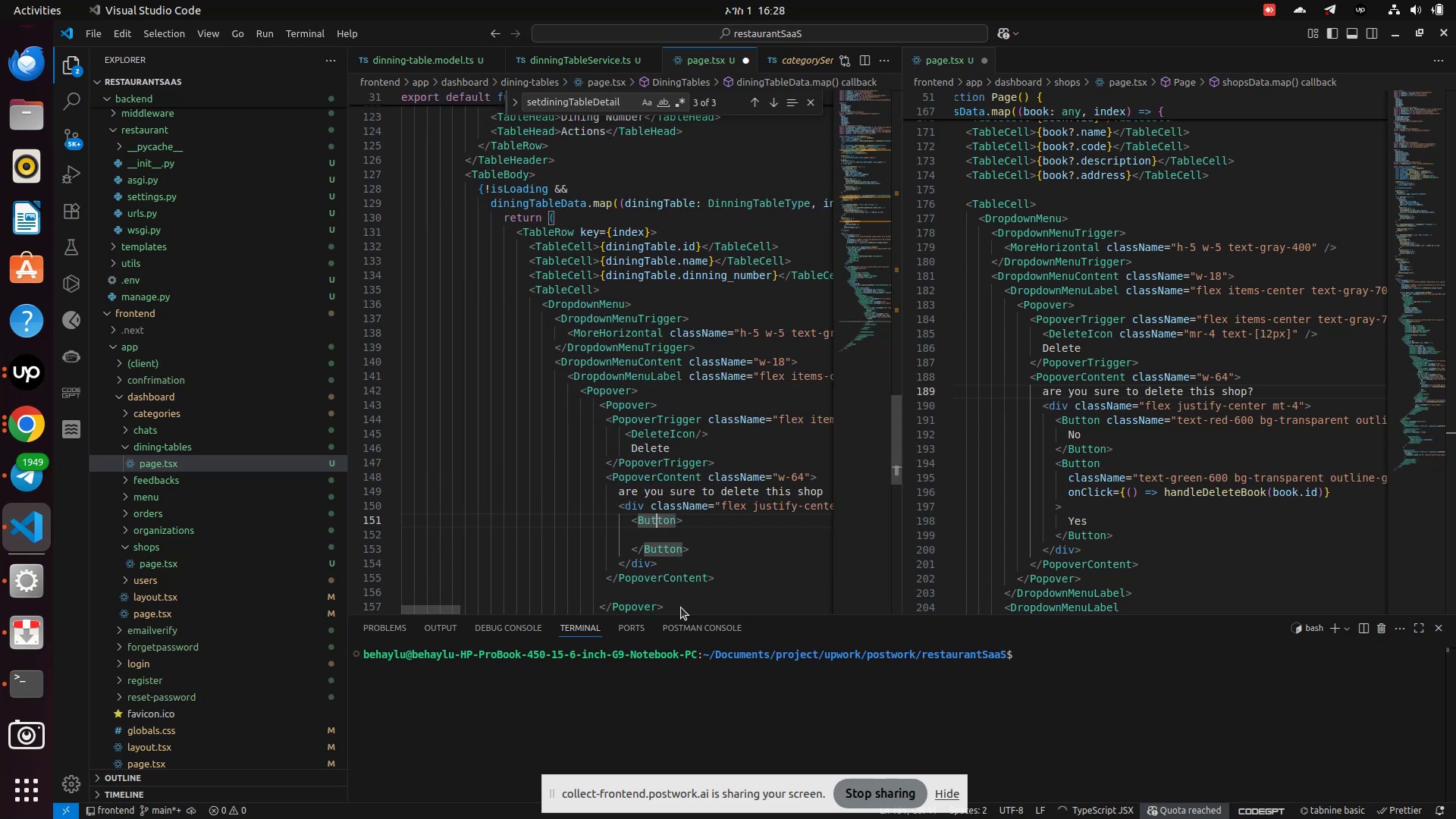 
key(ArrowRight)
 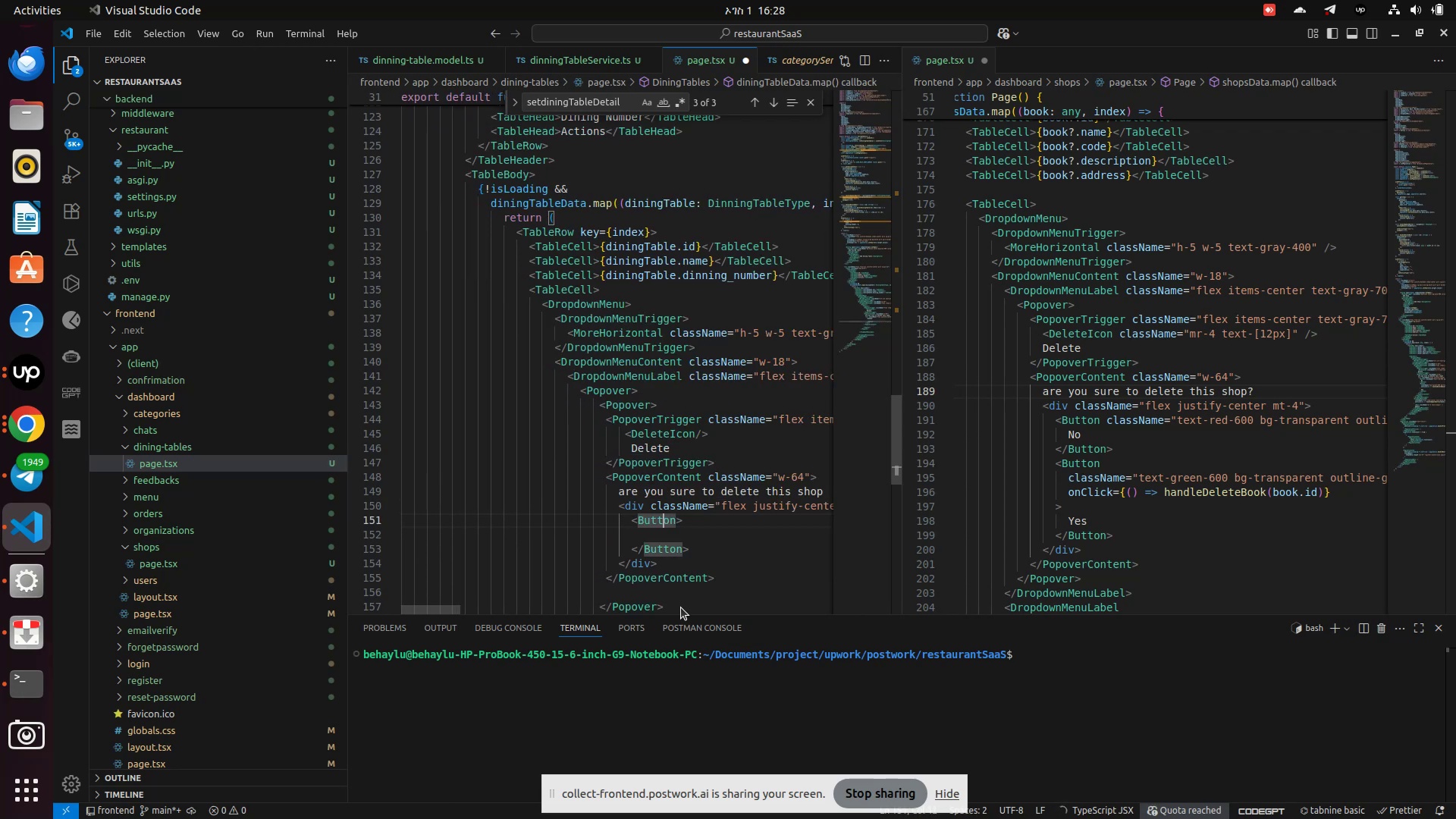 
key(ArrowRight)
 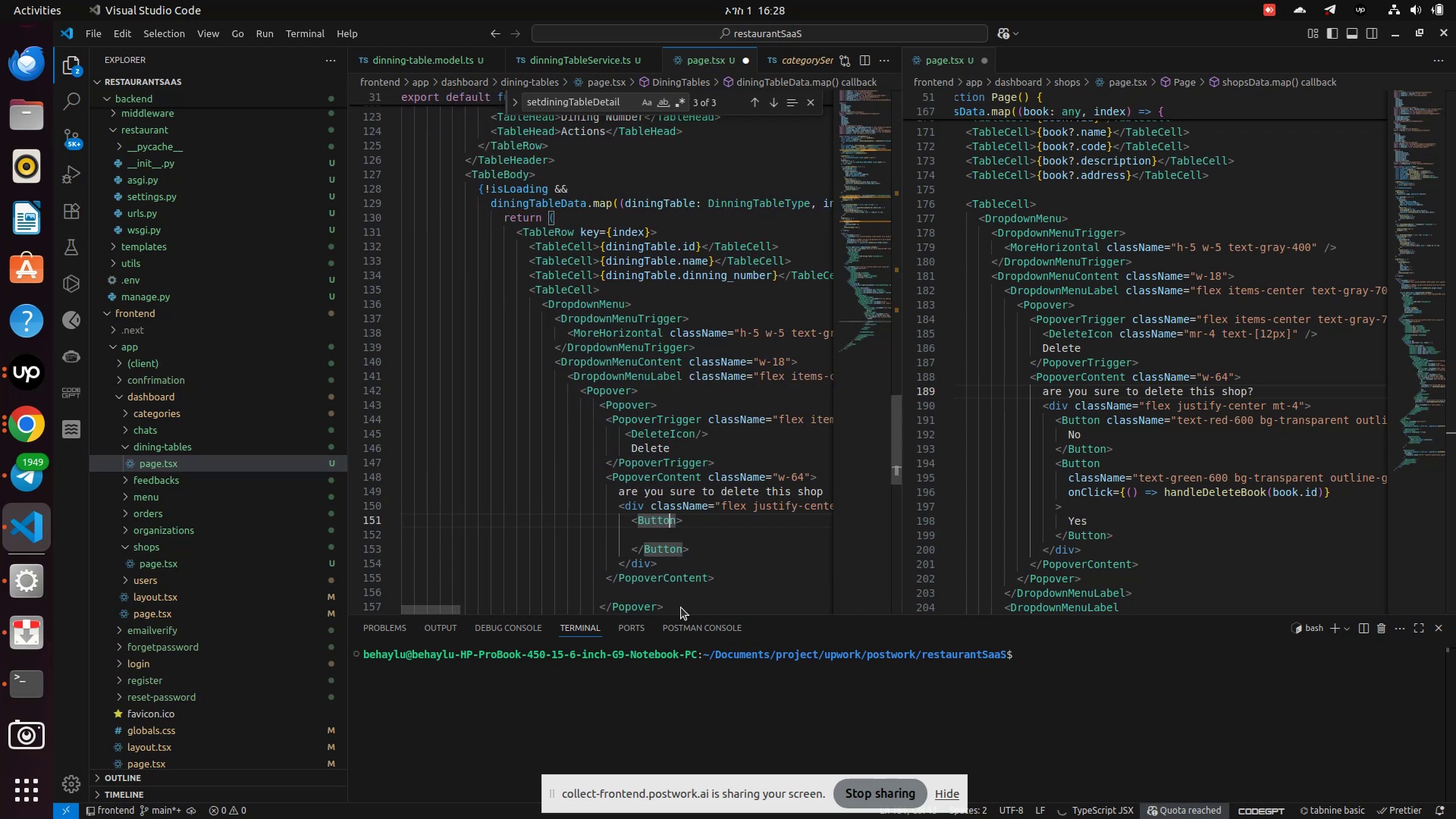 
key(ArrowRight)
 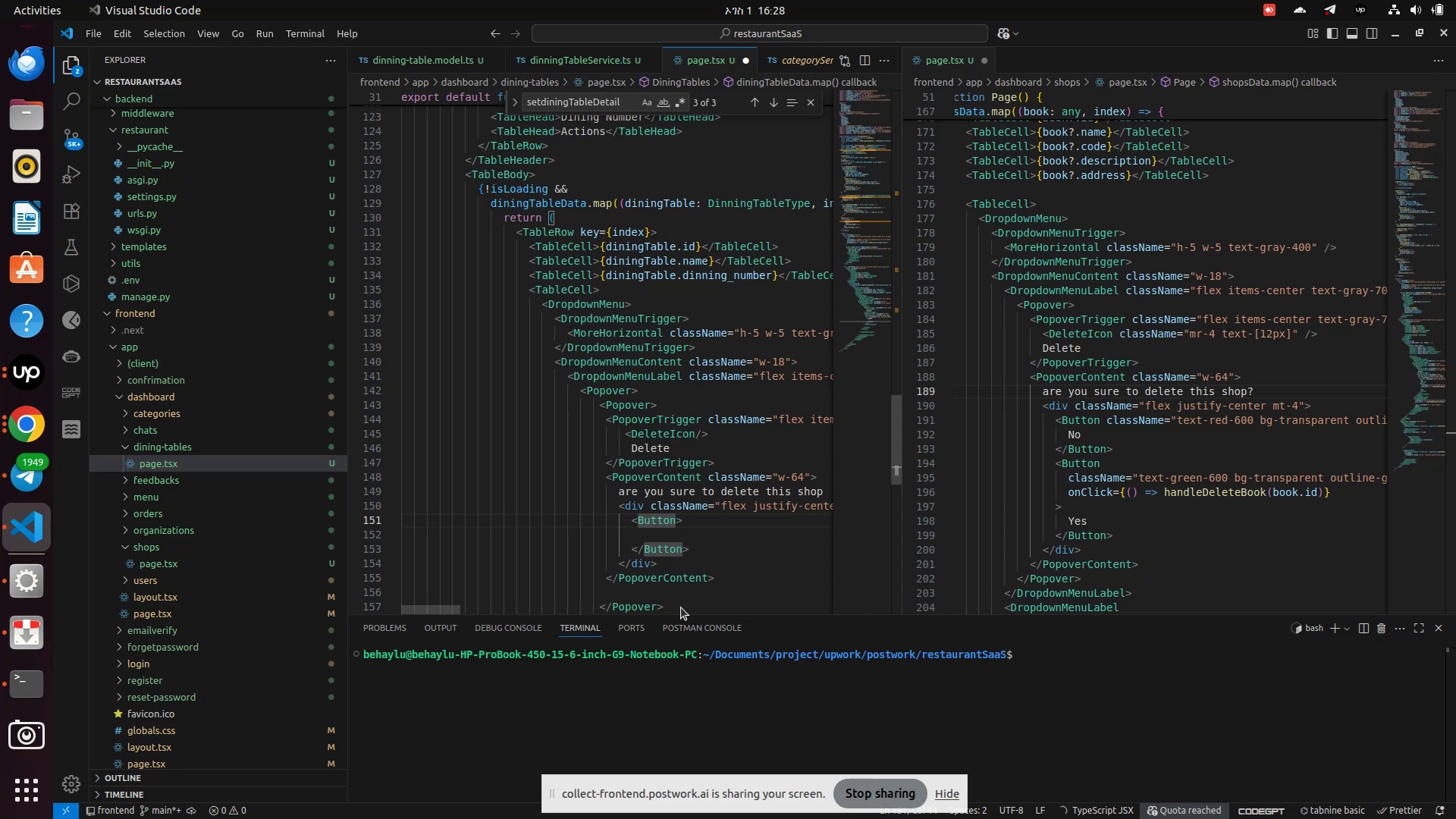 
type( cla)
 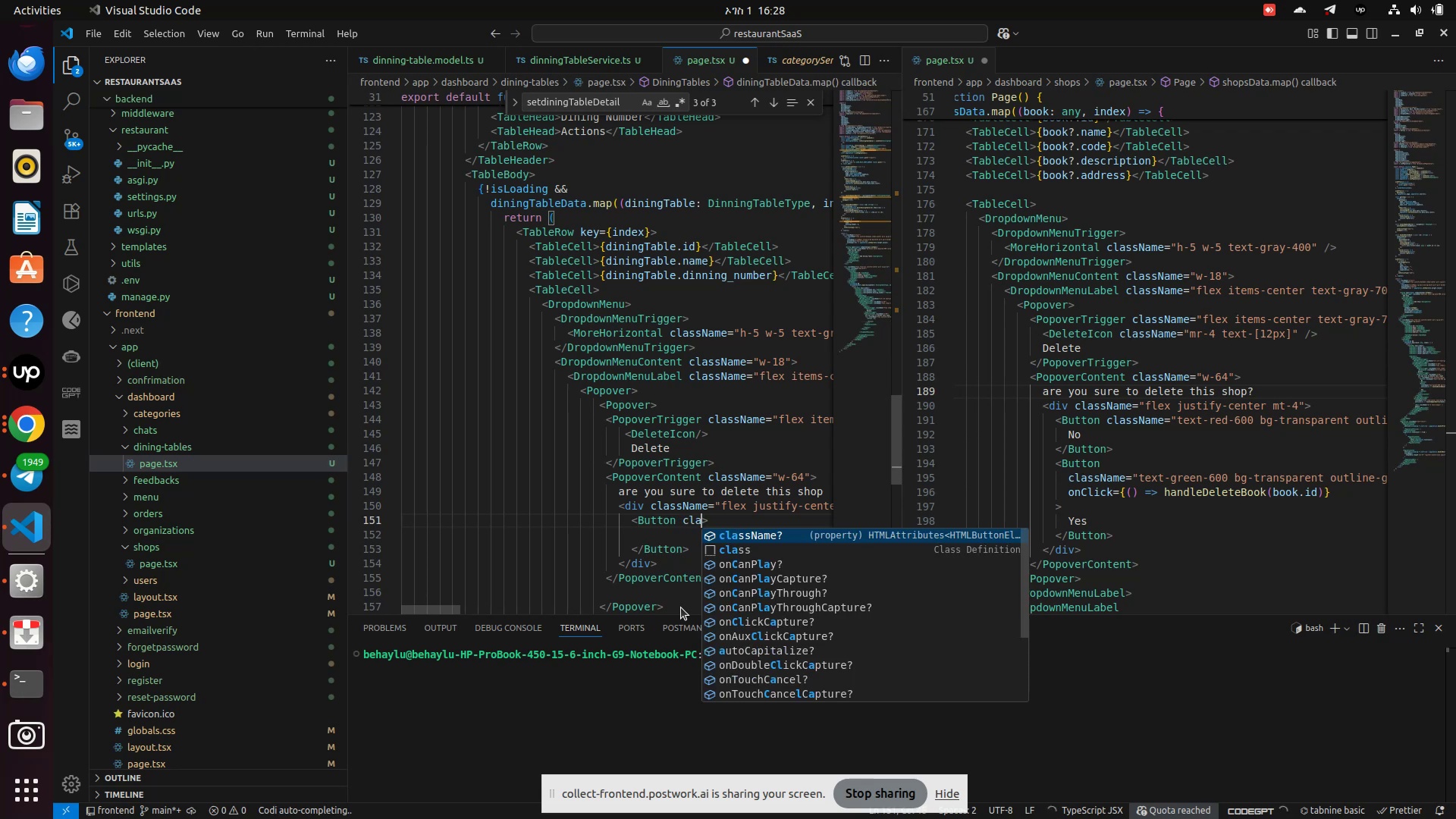 
key(Enter)
 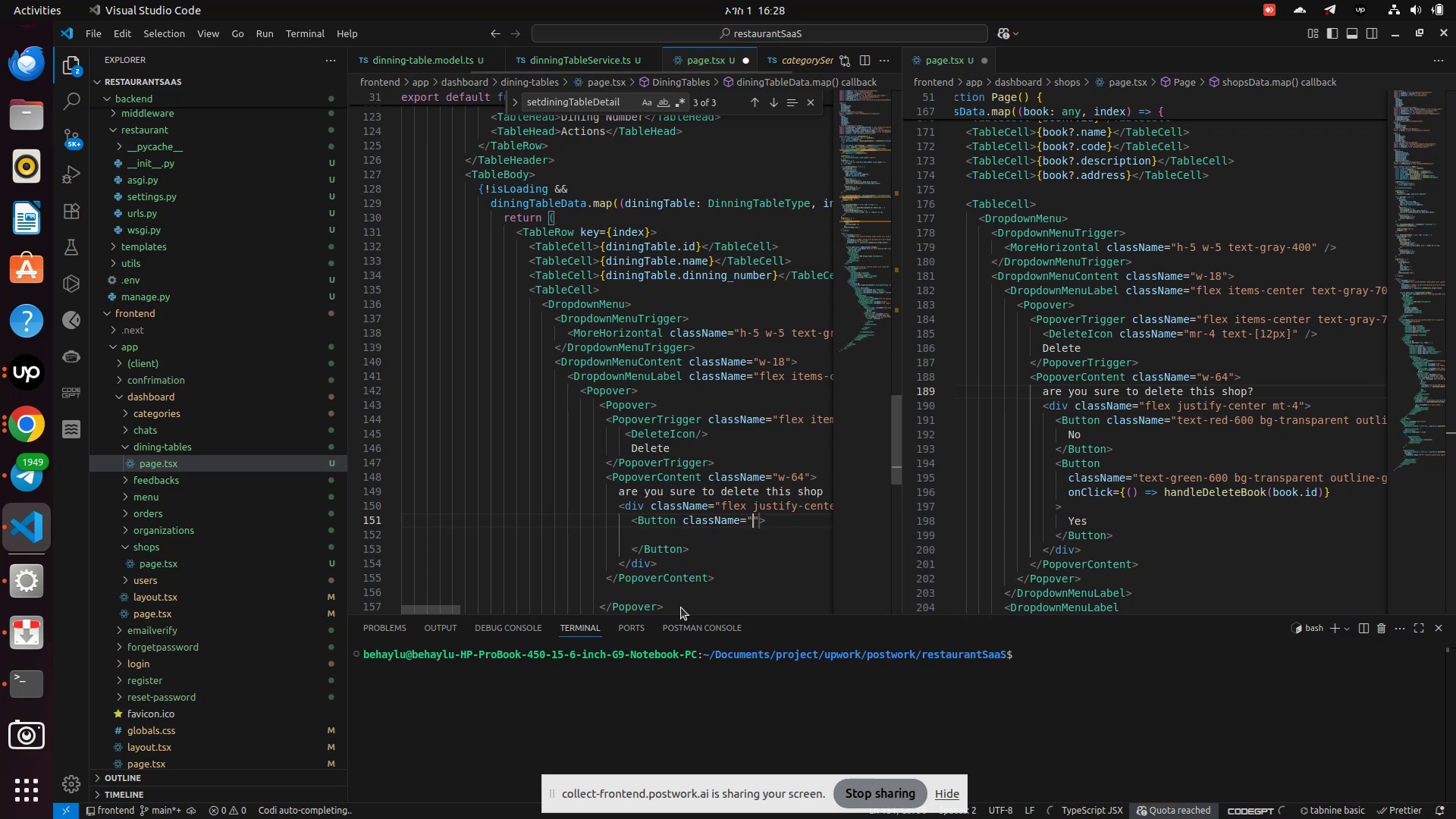 
type(text-red-600 bg-transparent outline-)
 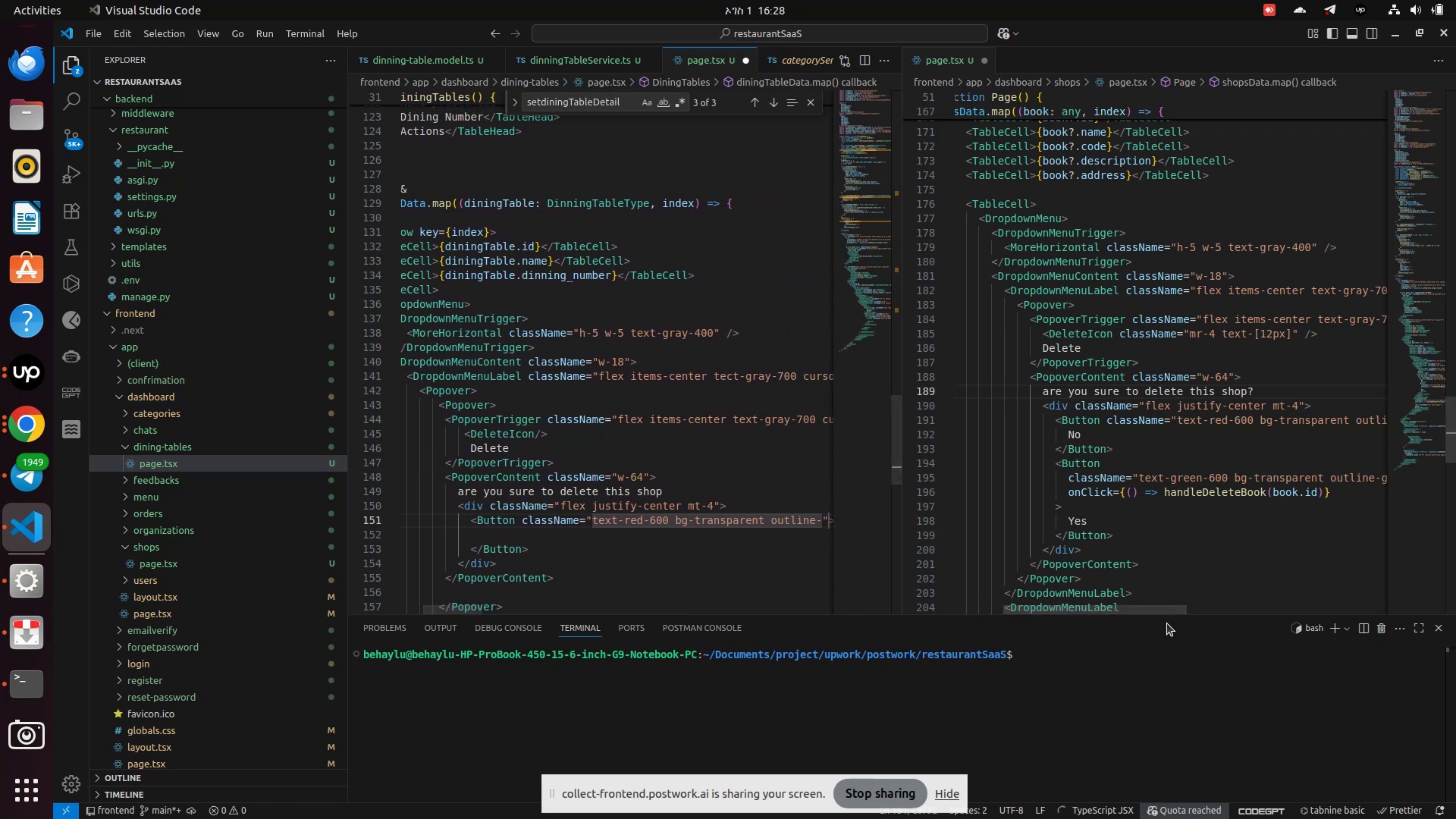 
left_click_drag(start_coordinate=[1176, 610], to_coordinate=[1248, 613])
 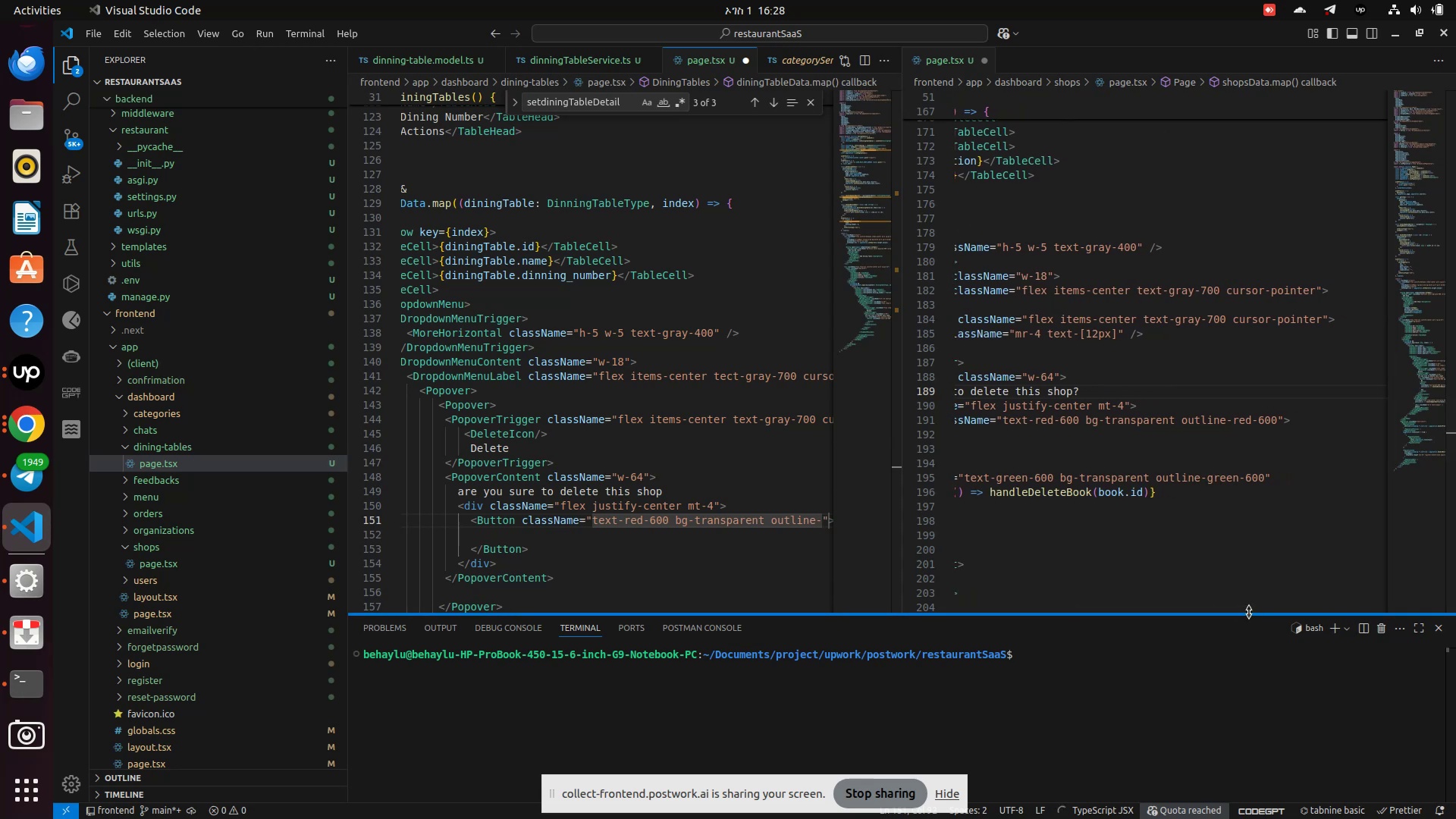 
type(green-600)
 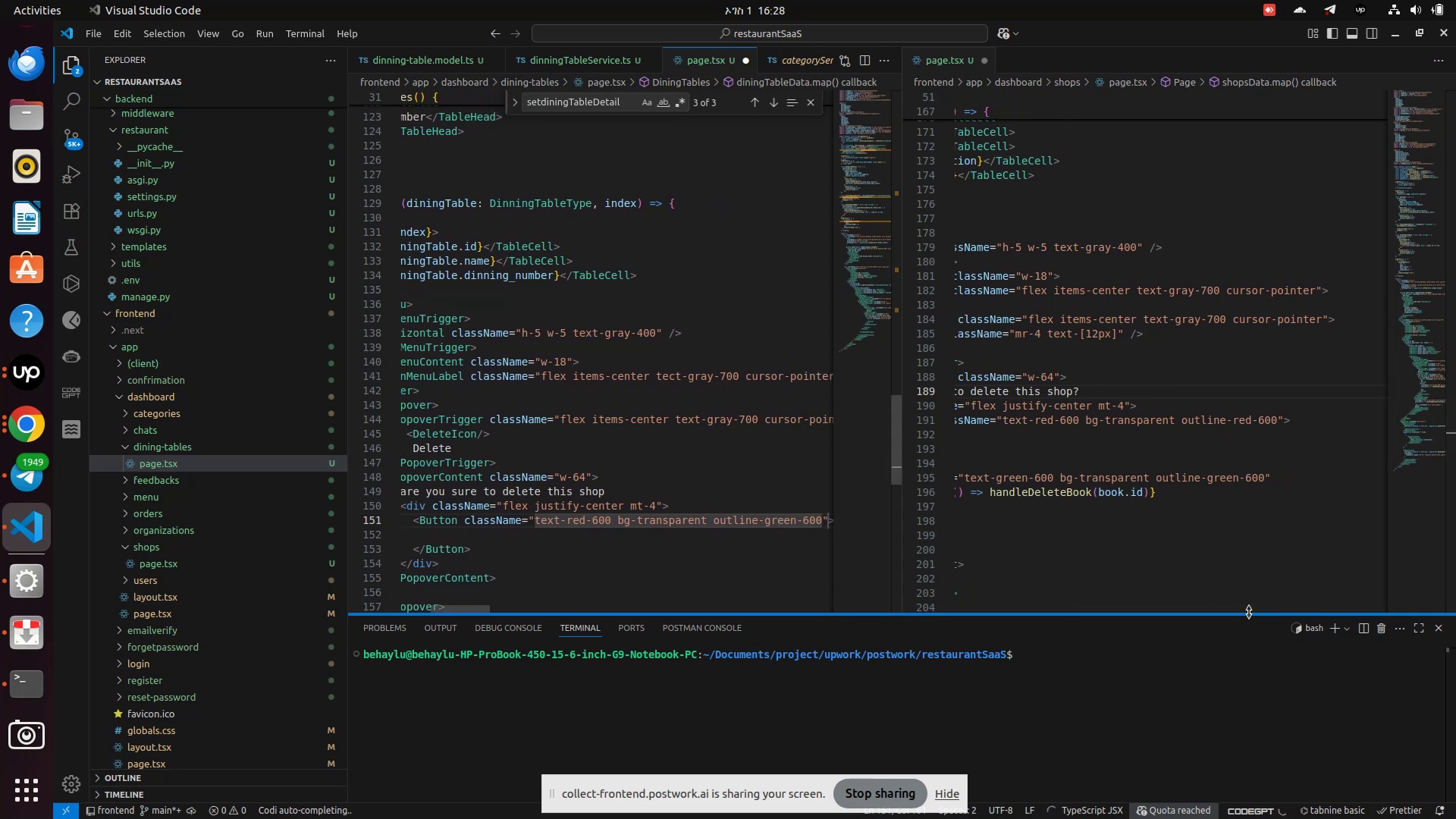 
key(ArrowRight)
 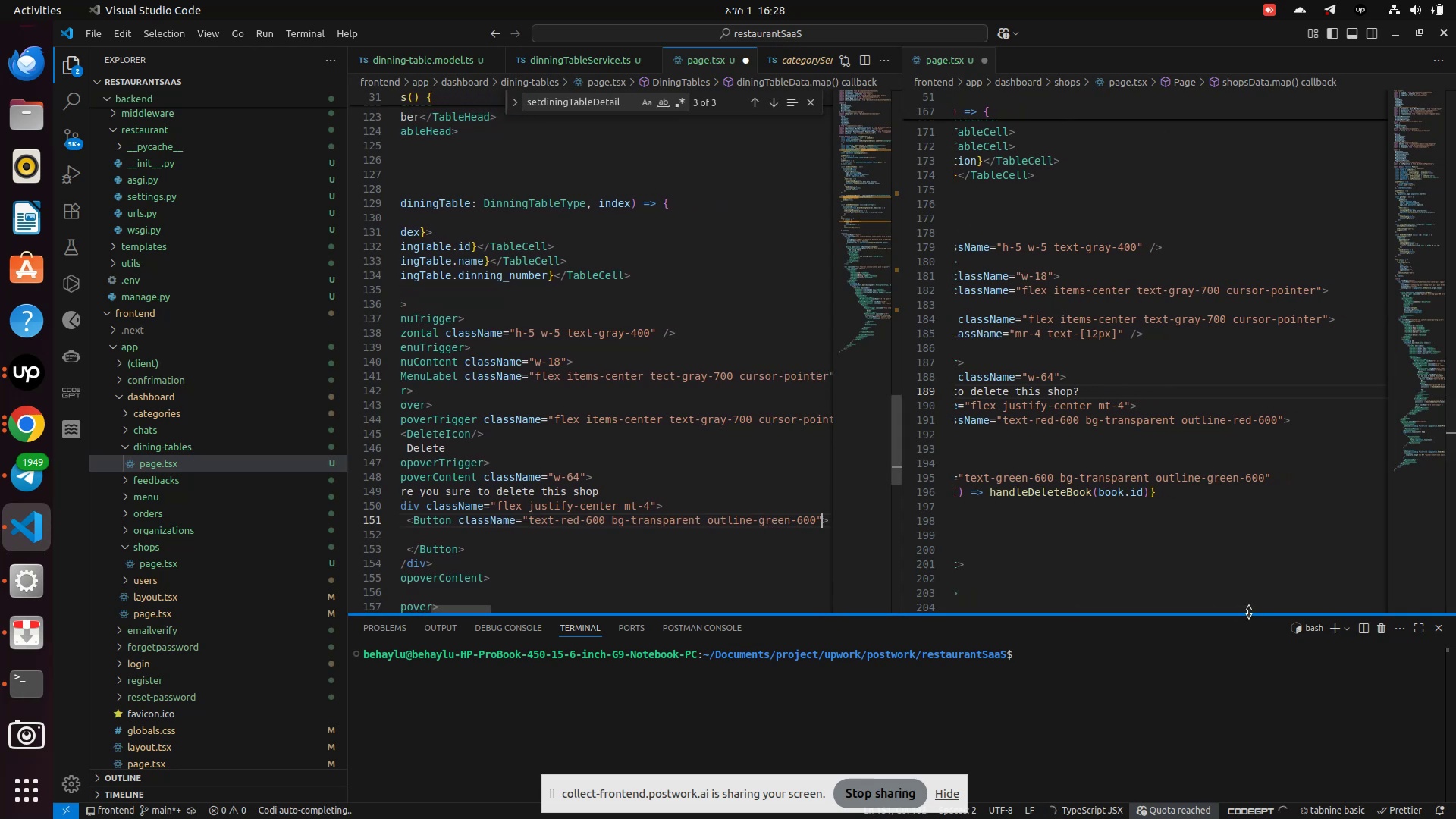 
key(ArrowRight)
 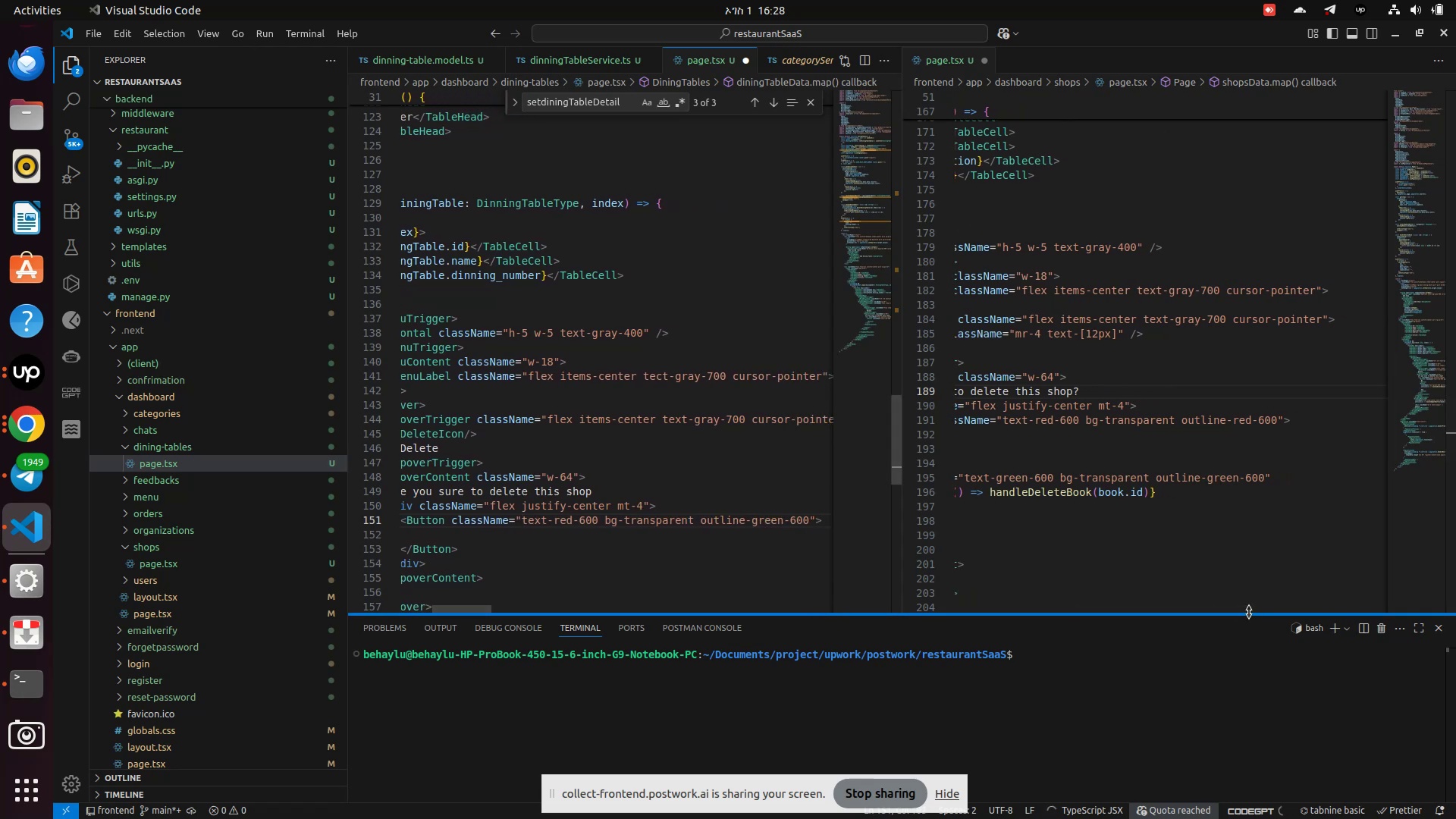 
key(ArrowRight)
 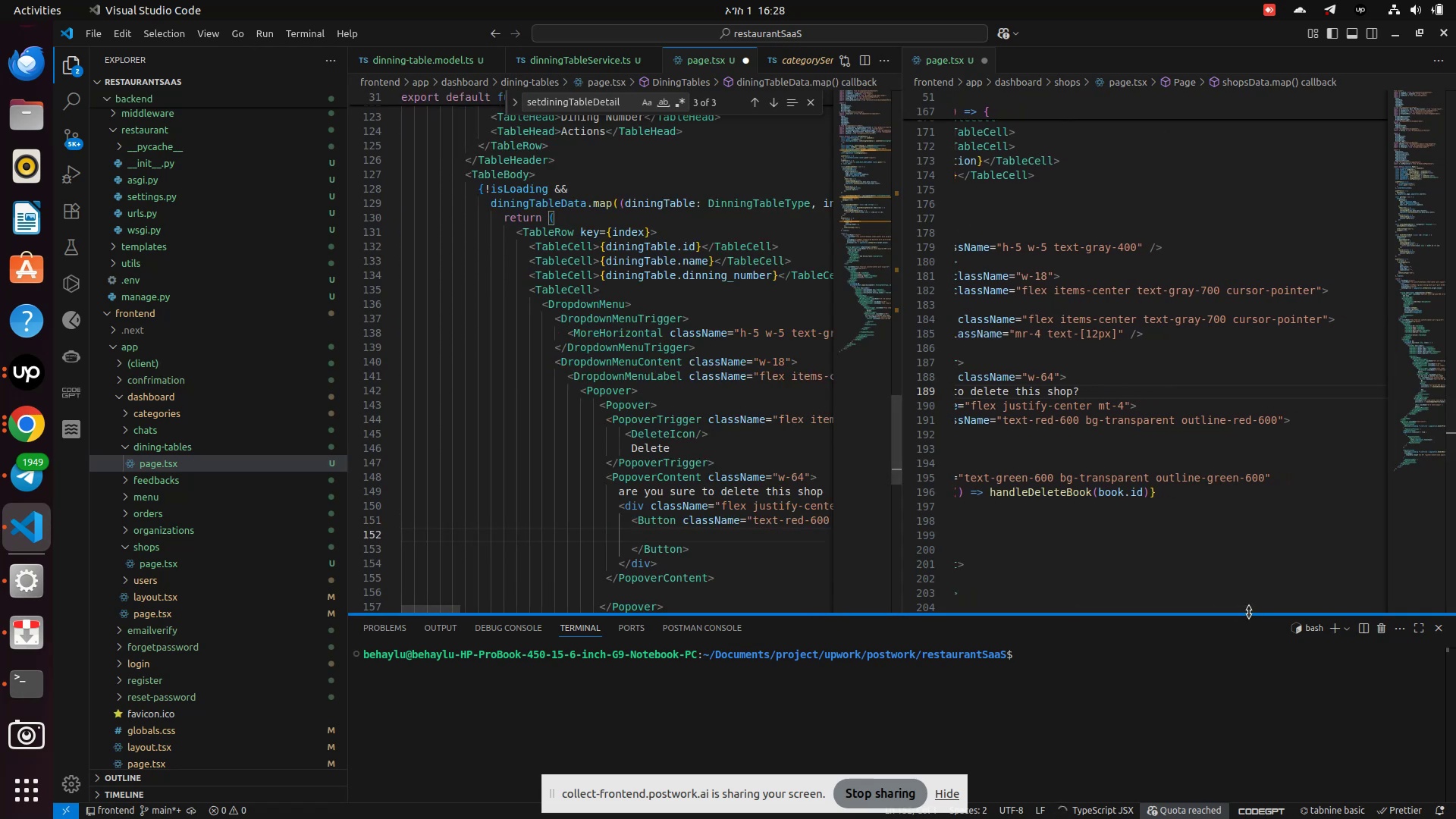 
hold_key(key=Space, duration=1.51)
 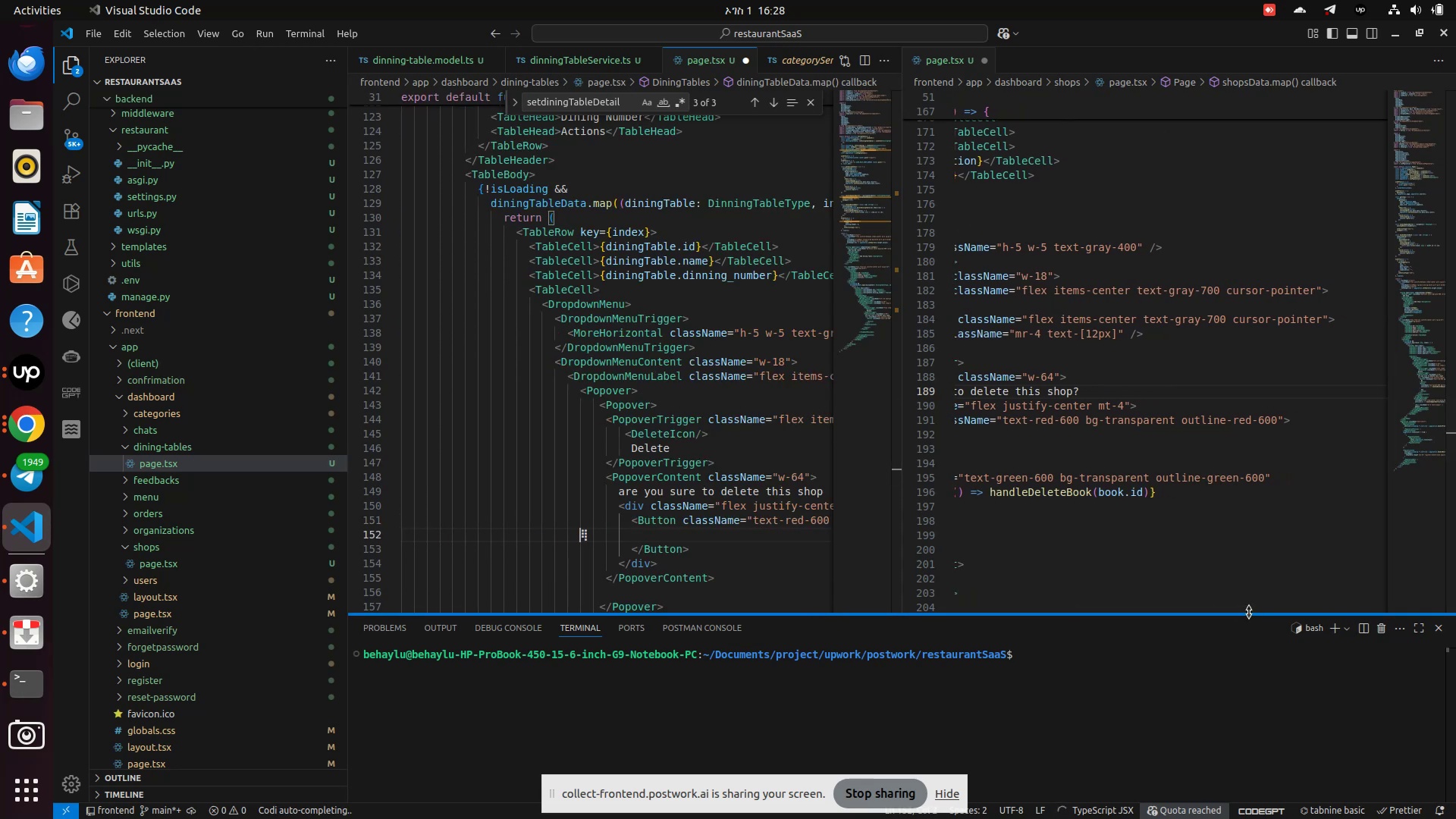 
key(Space)
 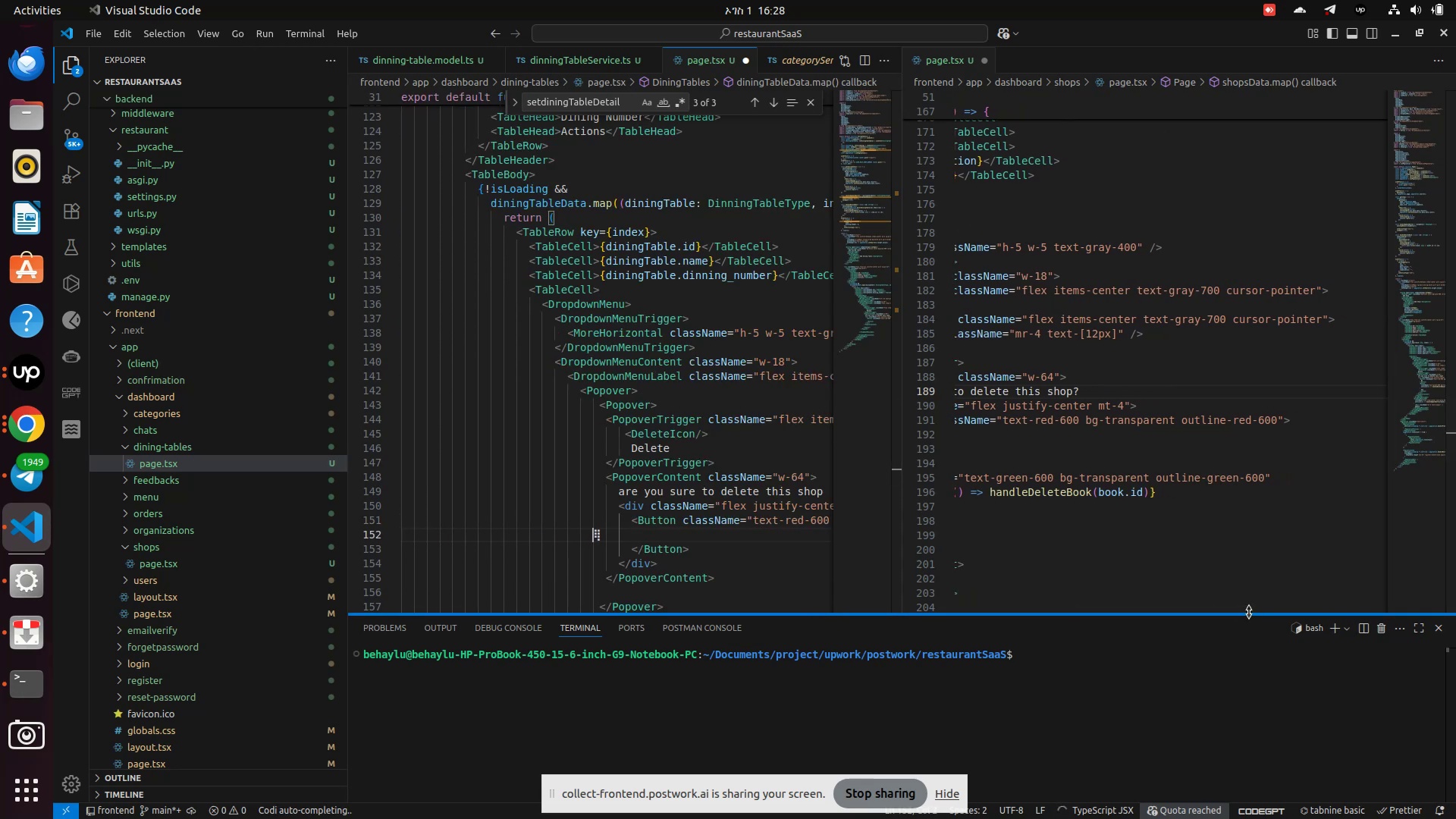 
key(Space)
 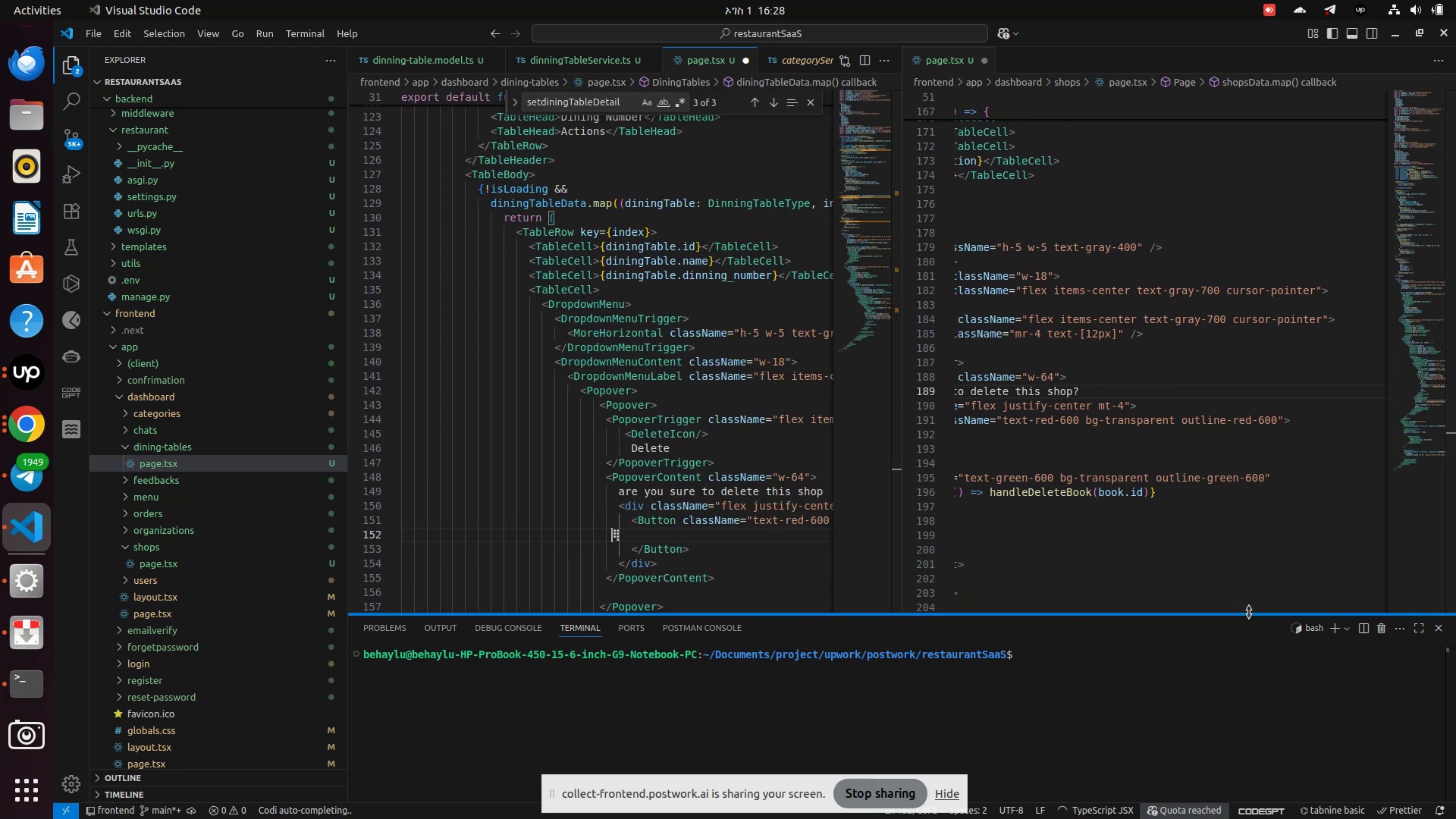 
key(Space)
 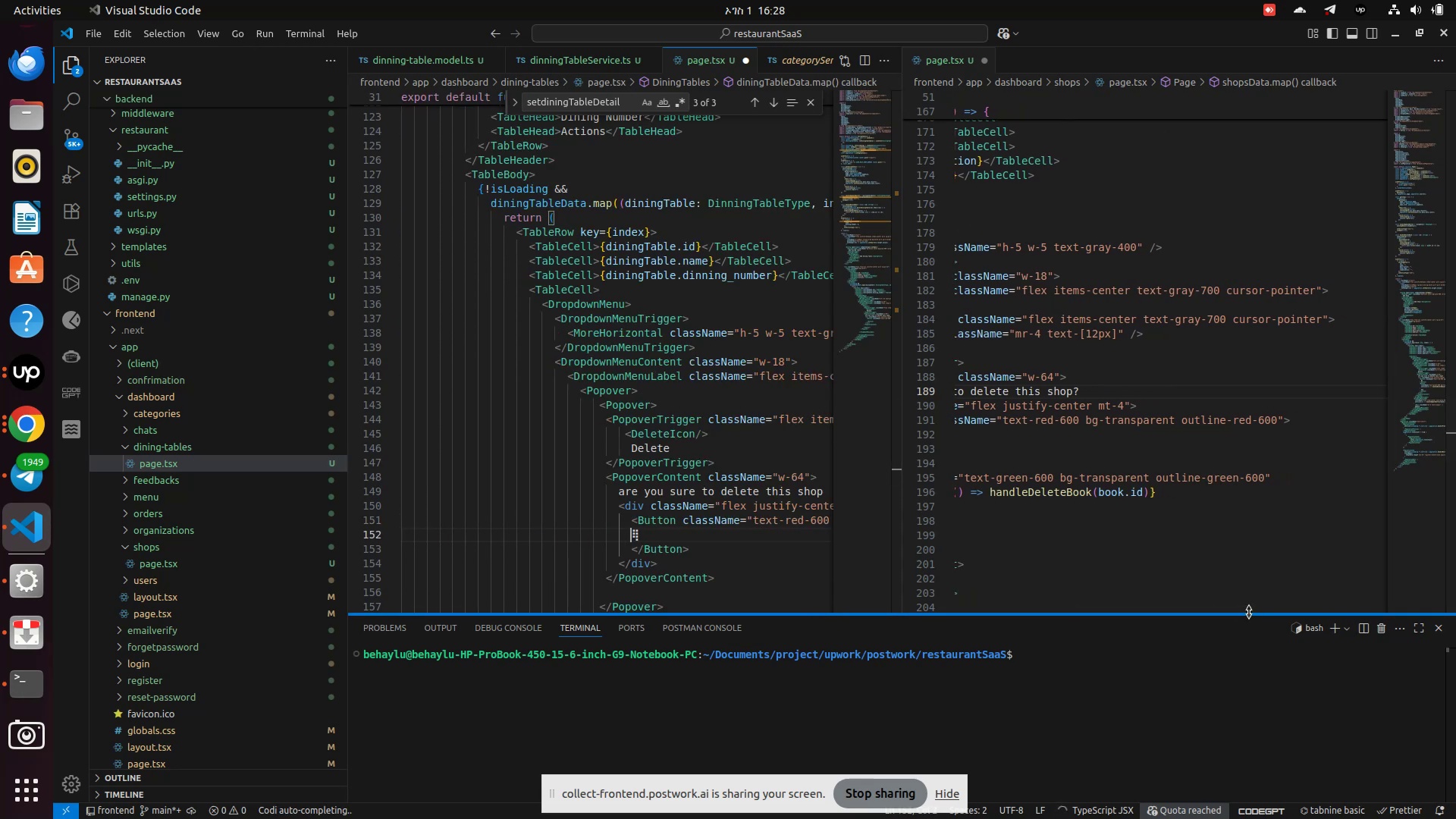 
key(Space)
 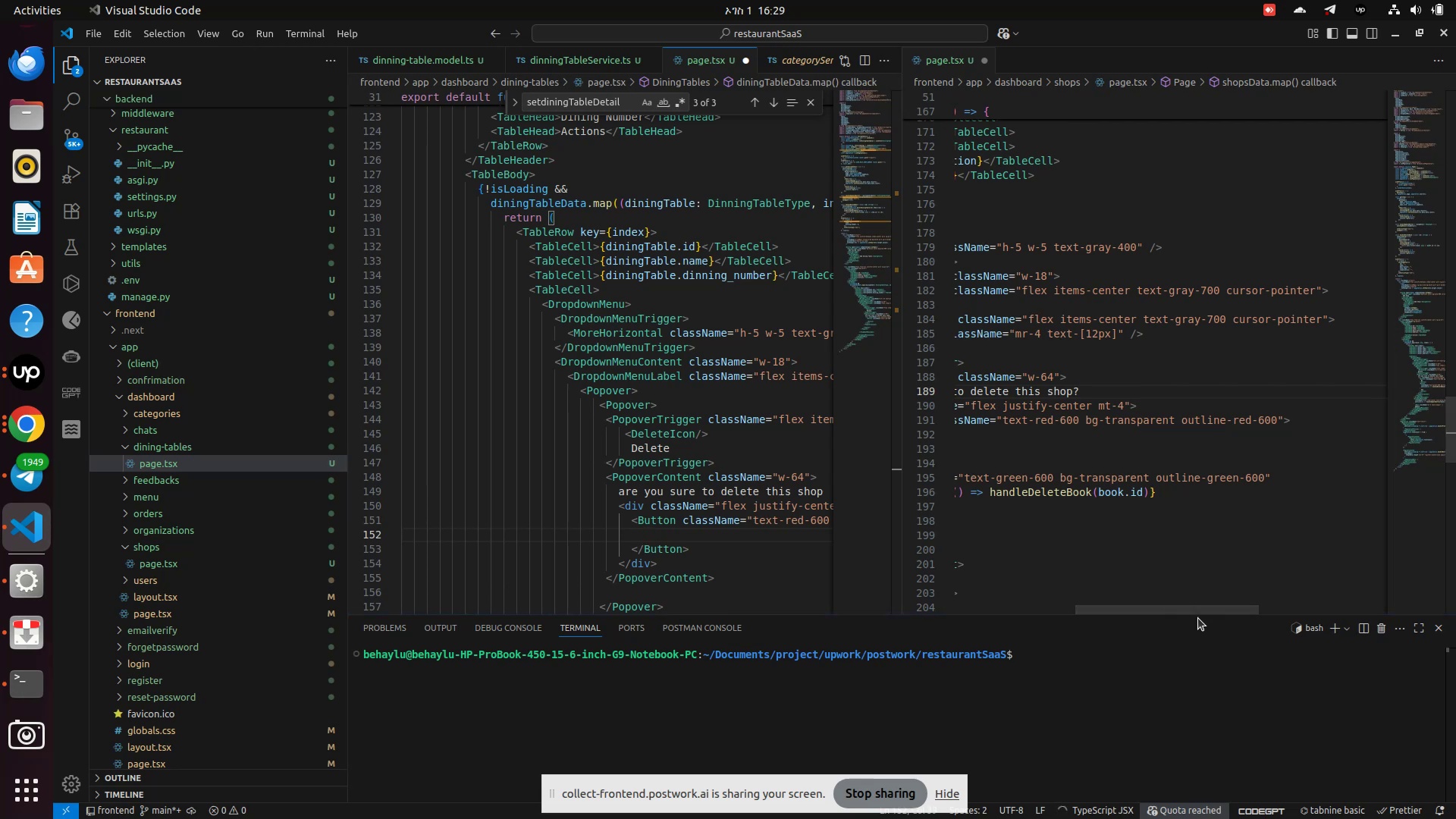 
left_click_drag(start_coordinate=[1197, 609], to_coordinate=[1099, 618])
 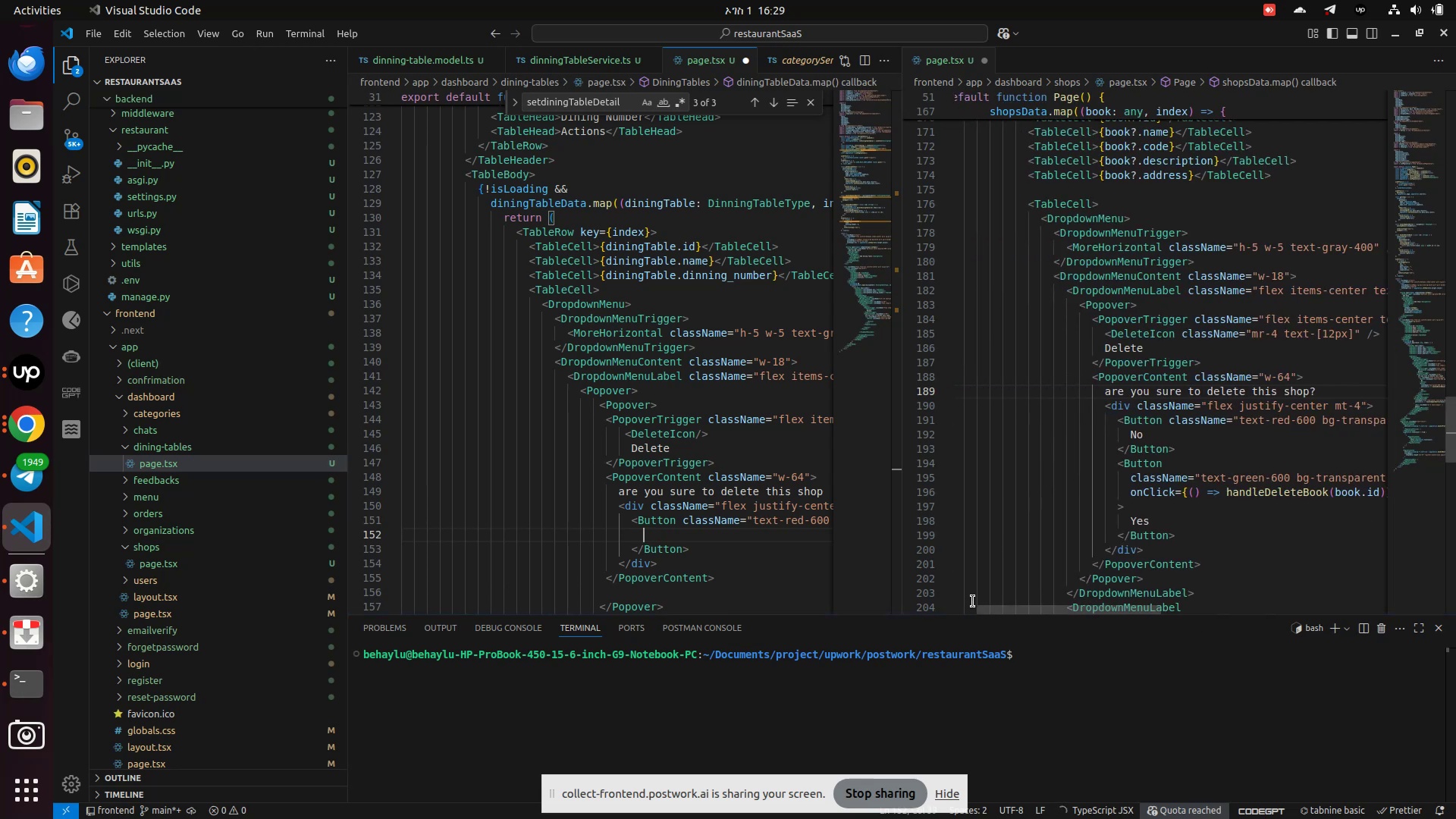 
type(No)
 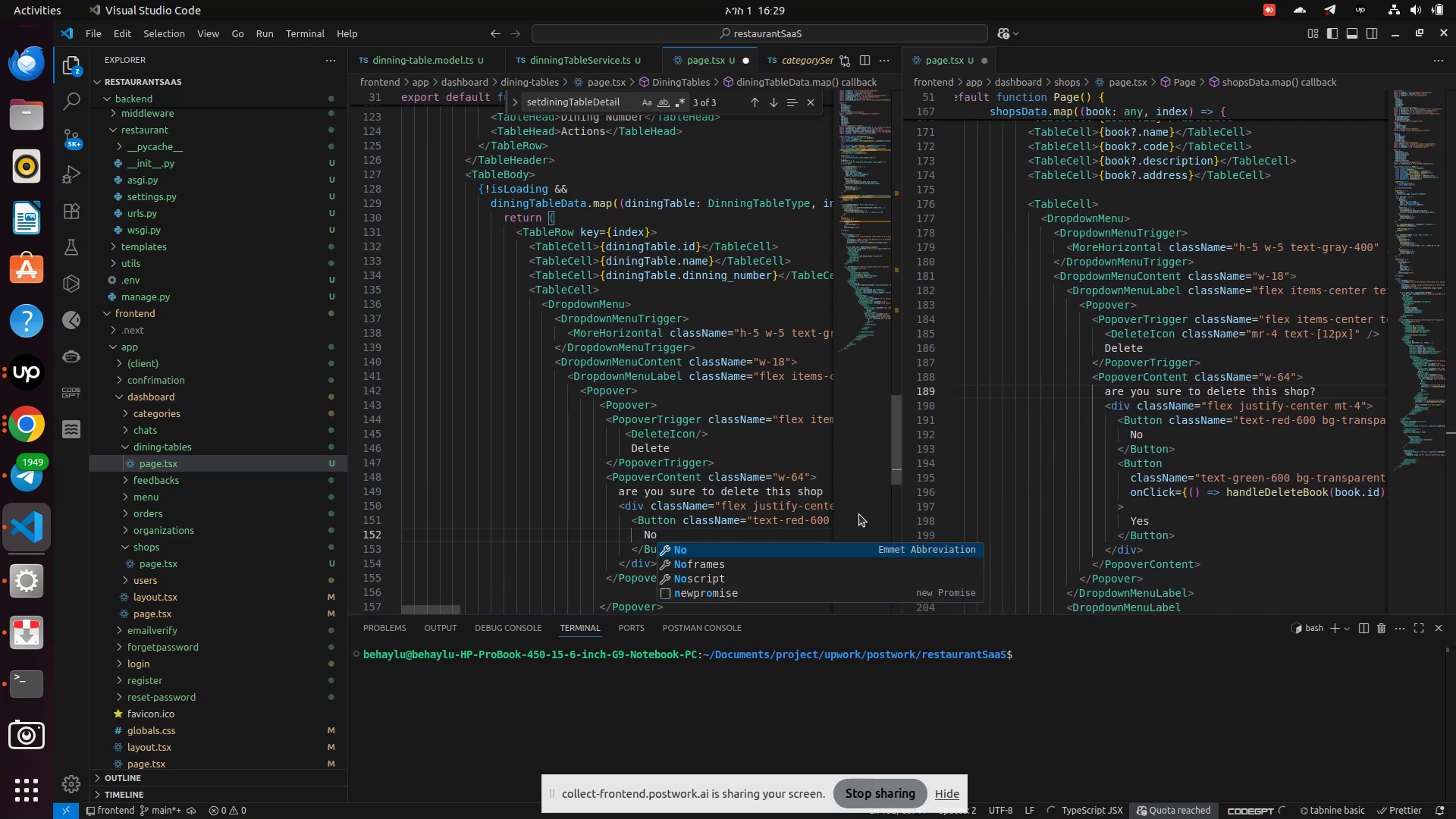 
left_click([714, 495])
 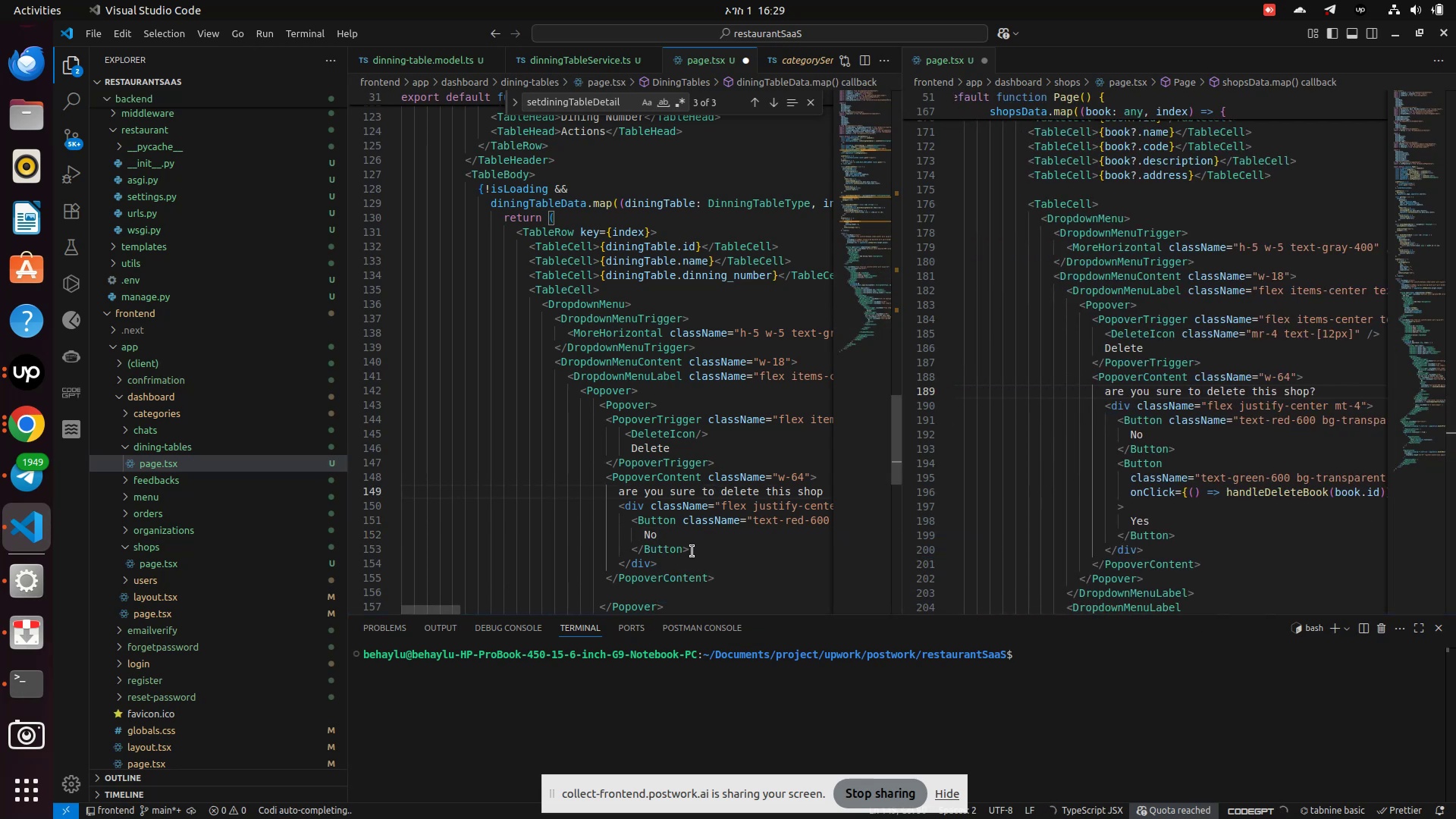 
left_click([692, 551])
 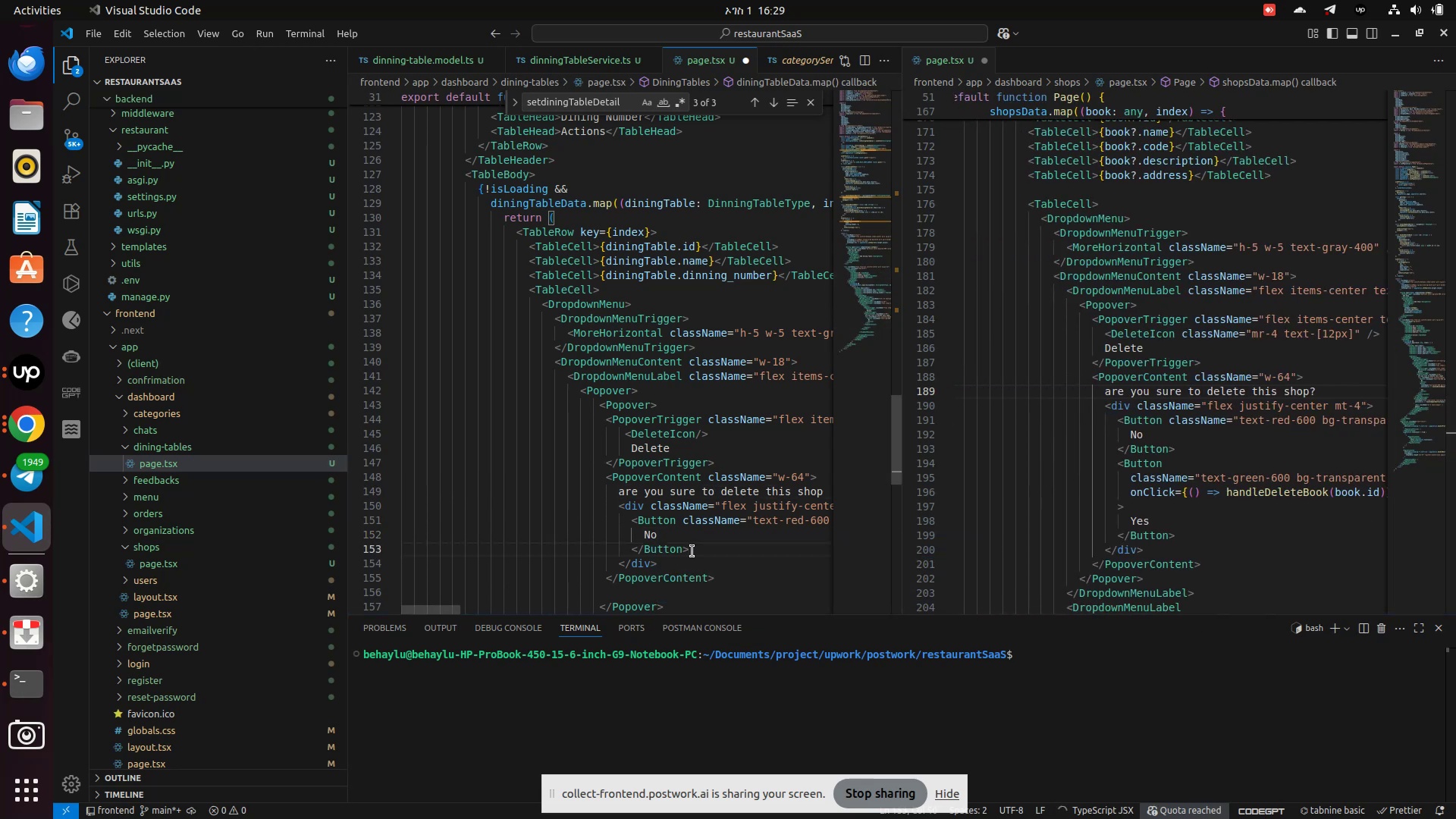 
key(Enter)
 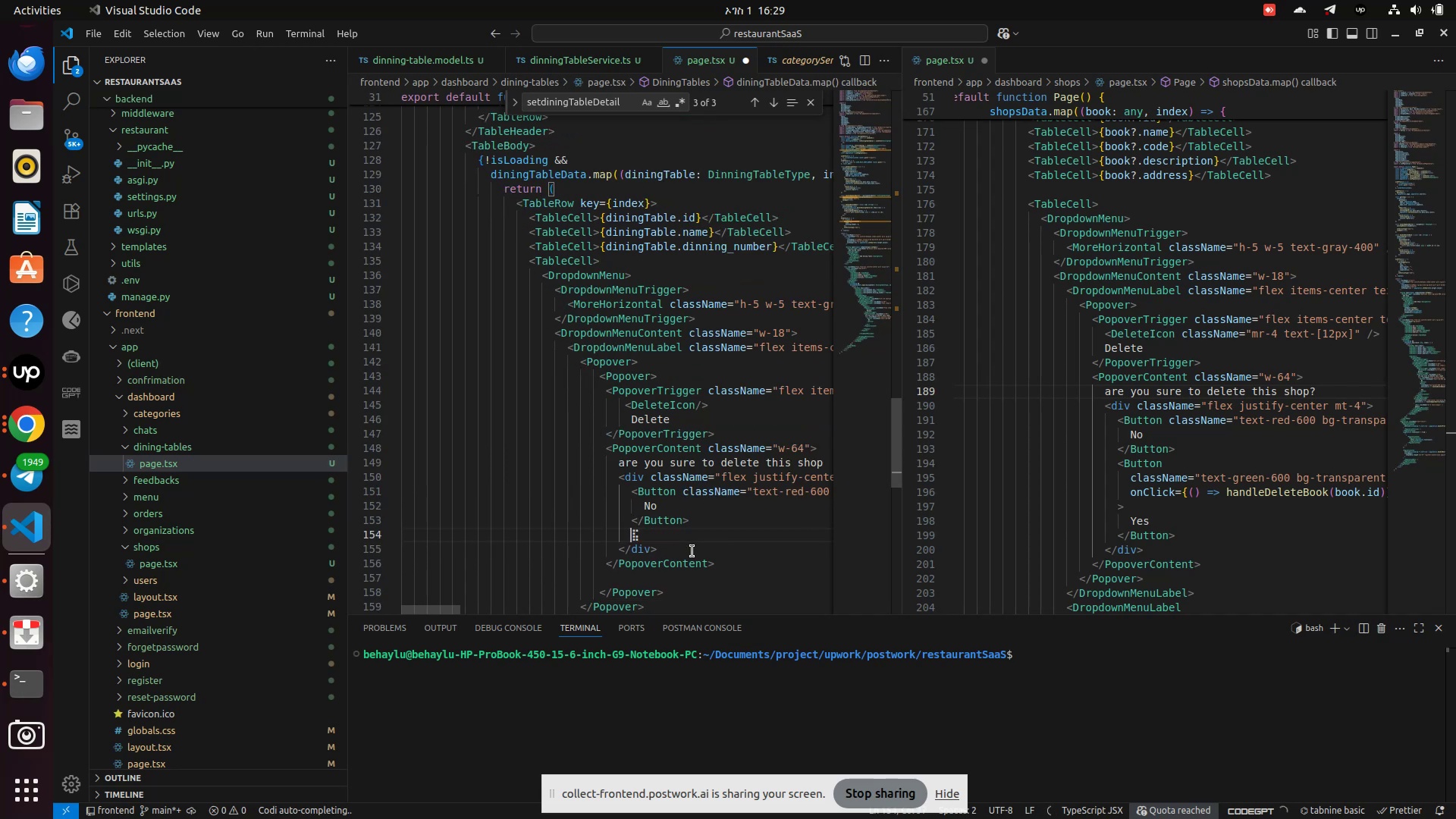 
type(<Butto)
 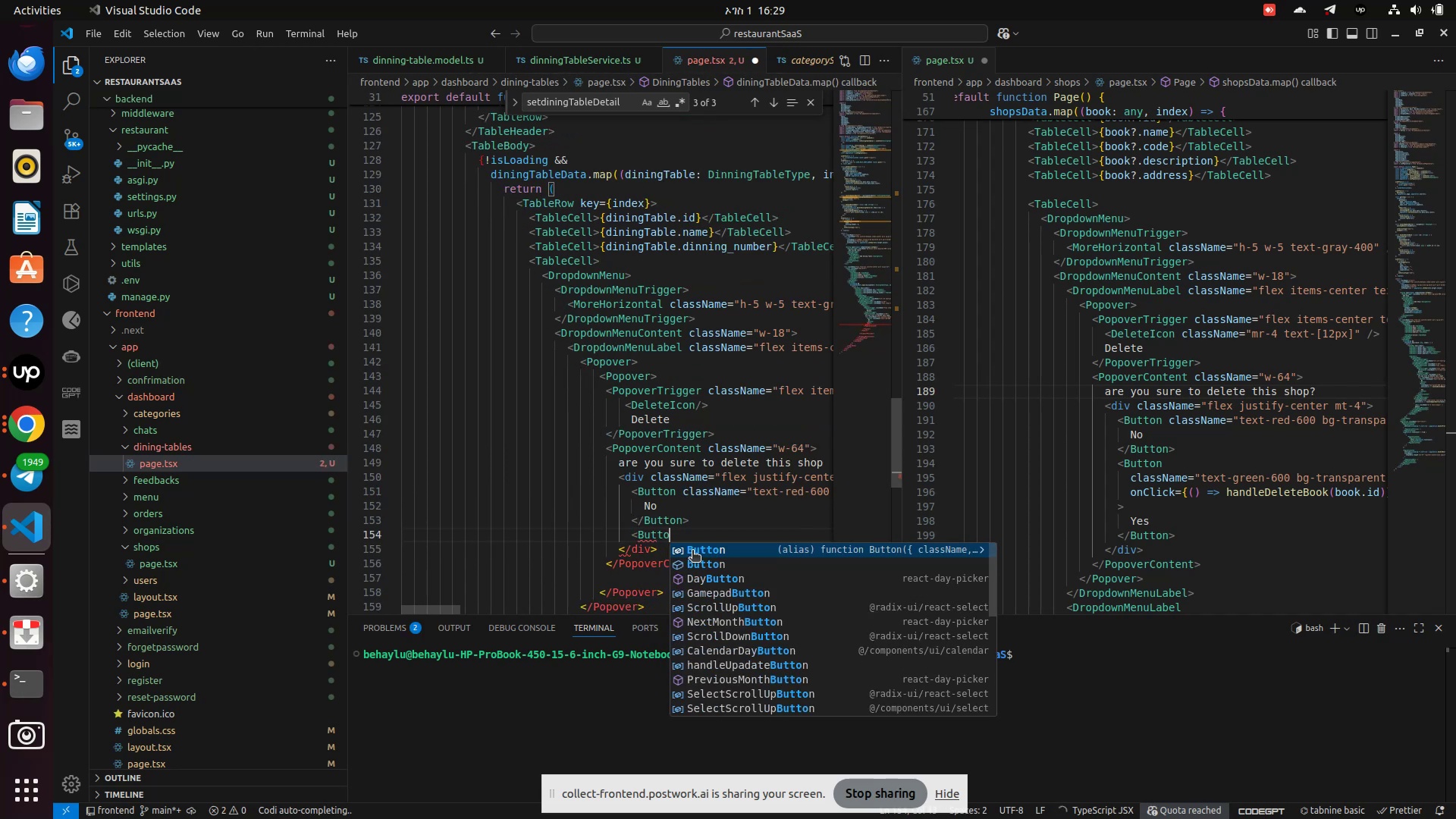 
 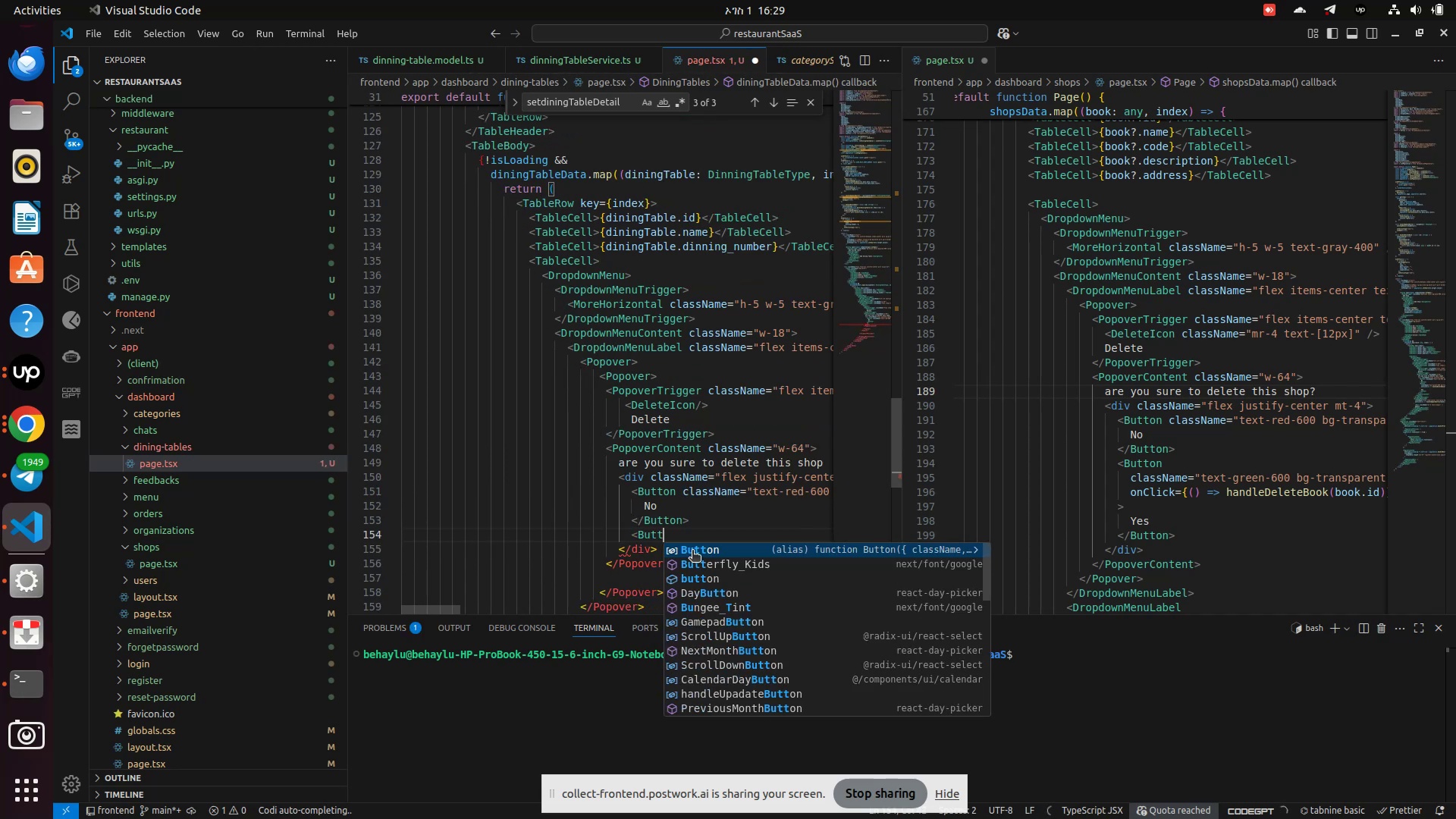 
key(Enter)
 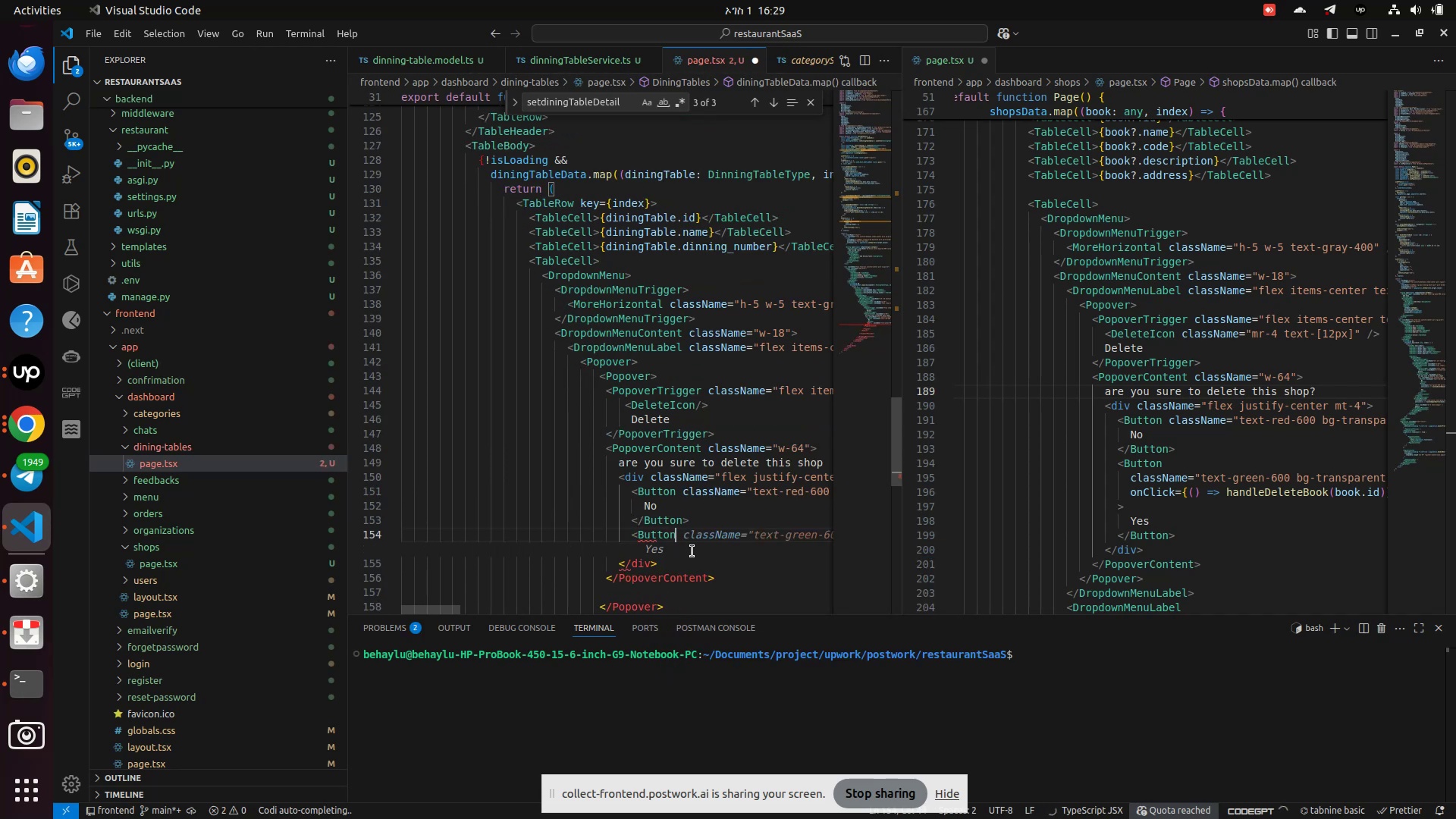 
key(Shift+Period)
 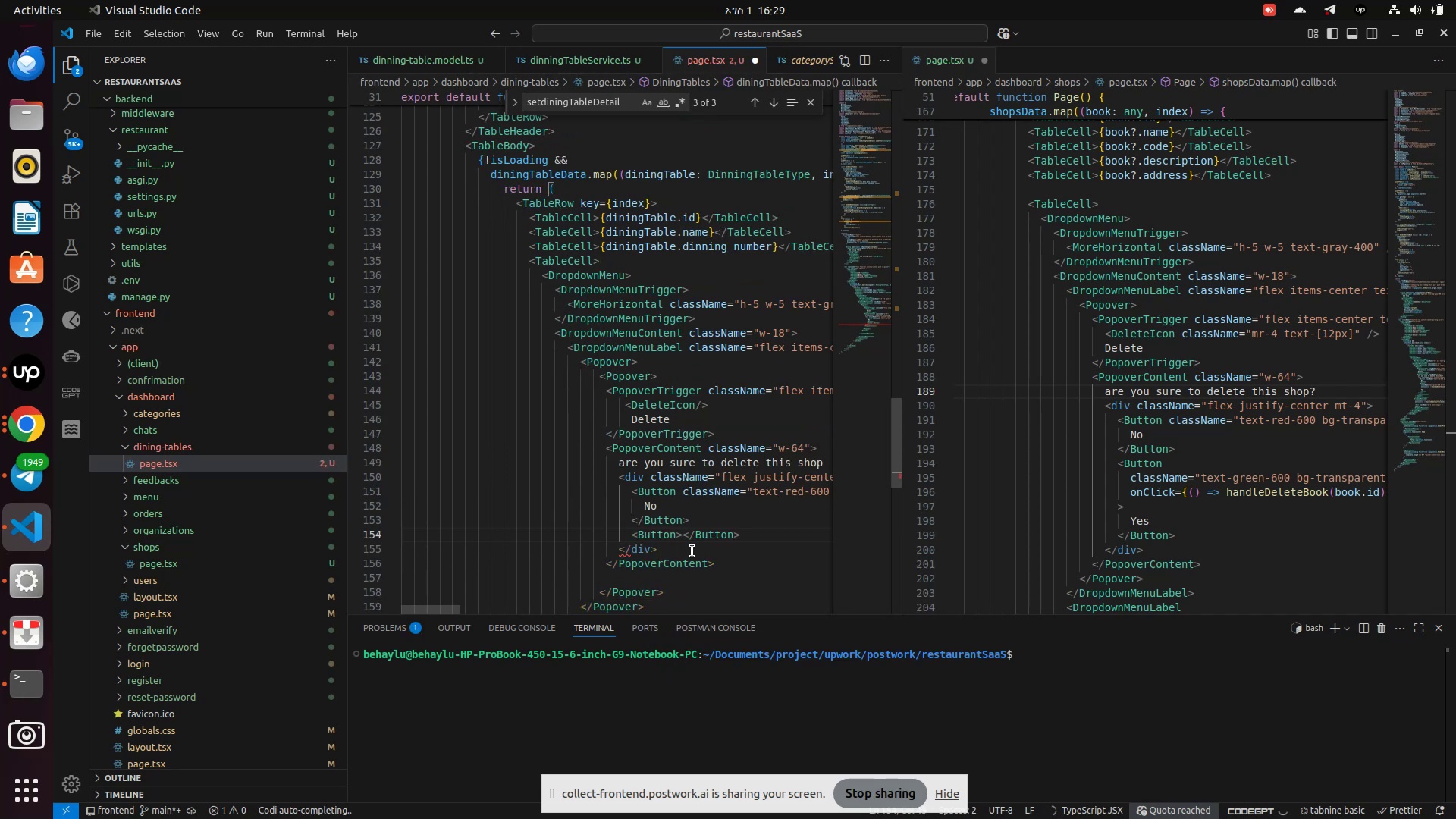 
key(Enter)
 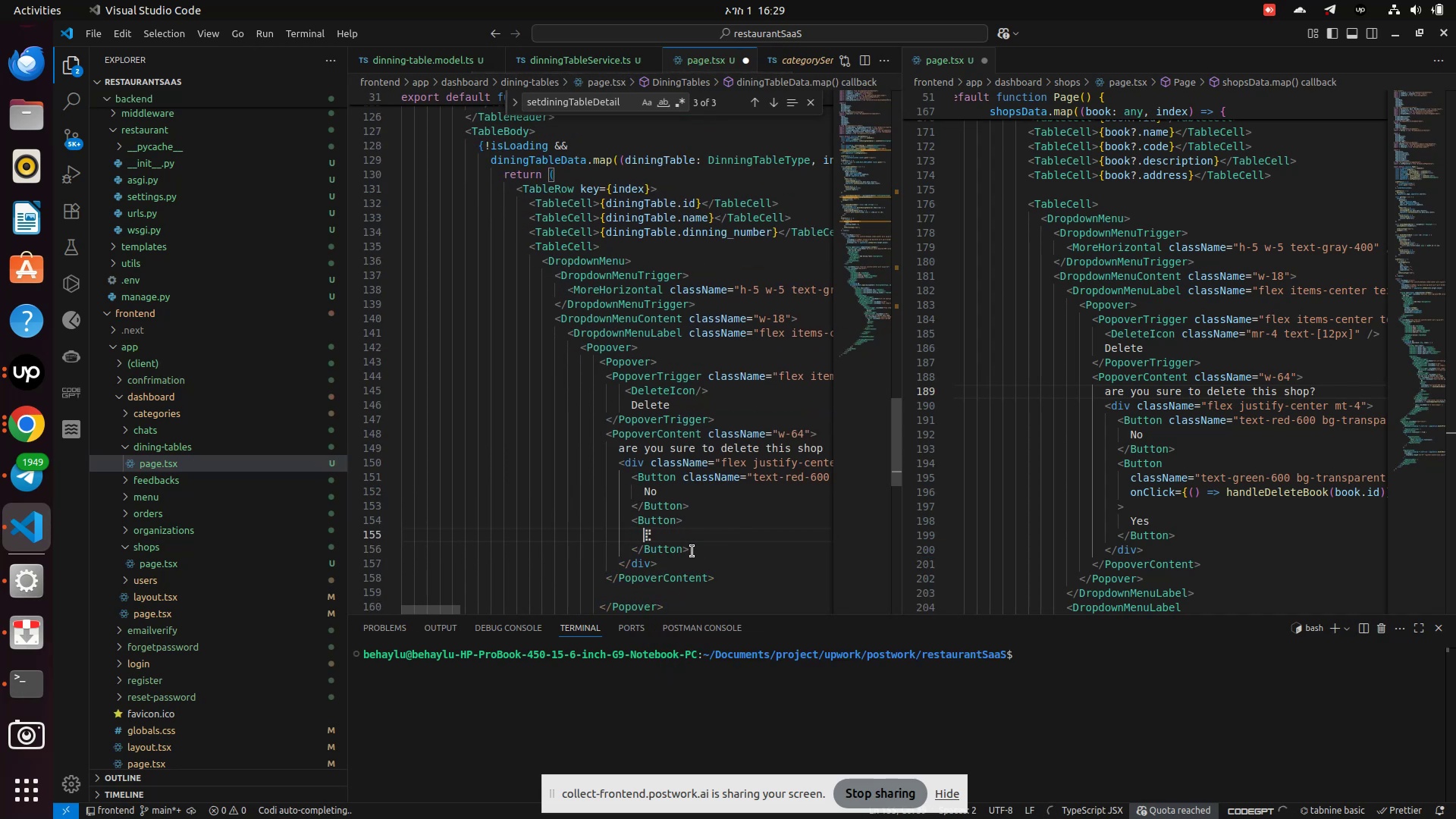 
key(ArrowUp)
 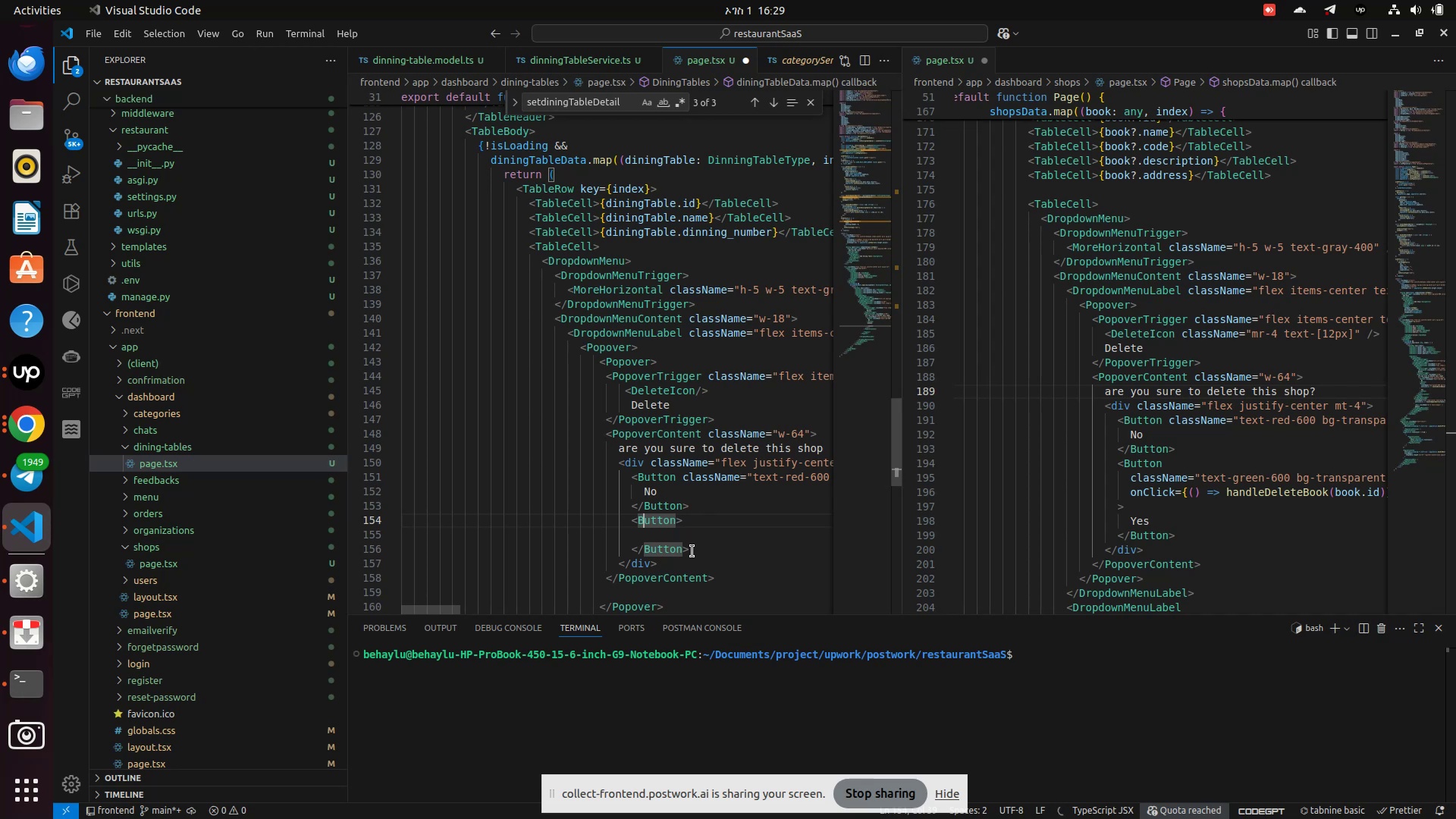 
wait(5.95)
 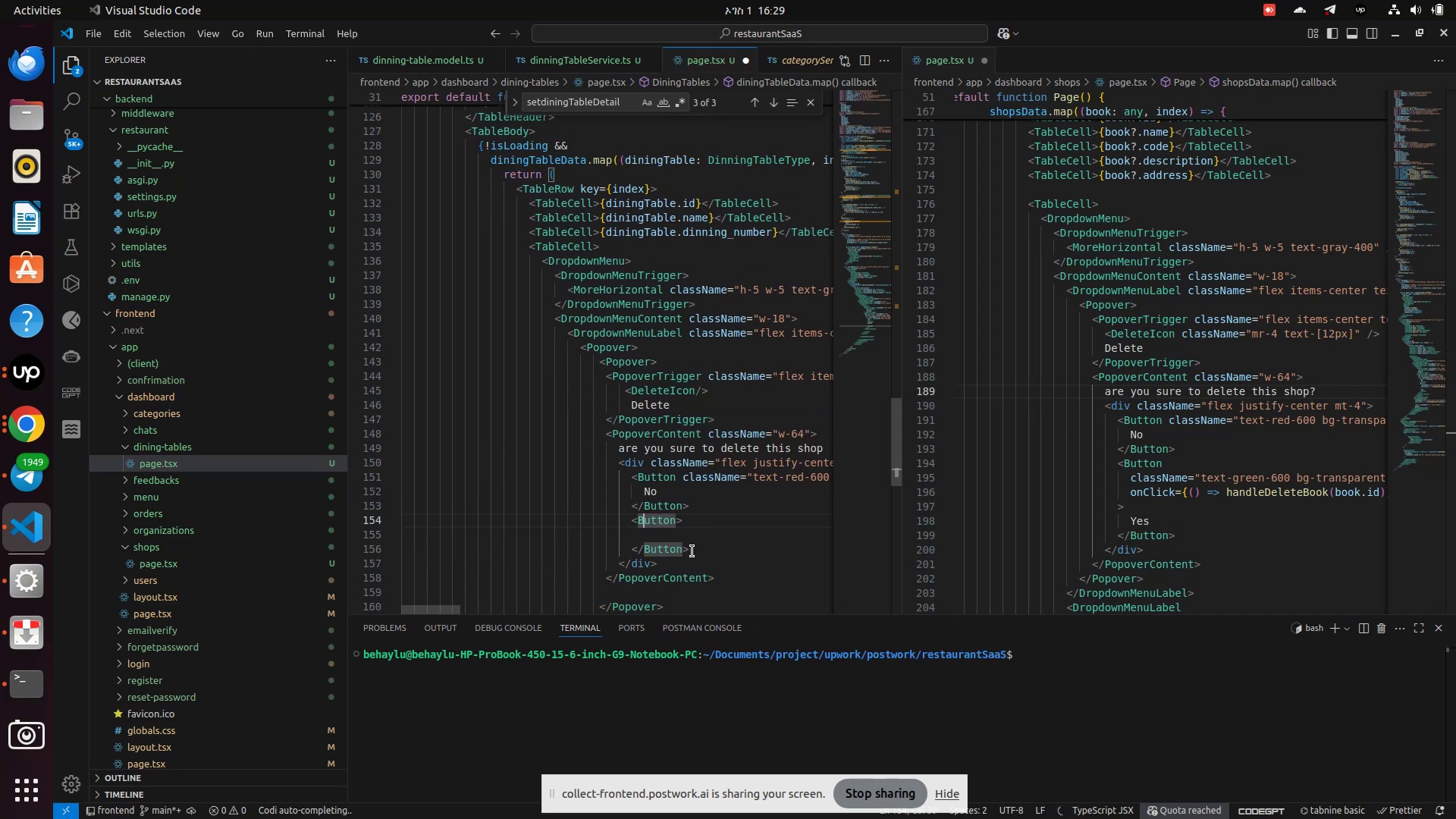 
left_click_drag(start_coordinate=[1031, 615], to_coordinate=[1040, 618])
 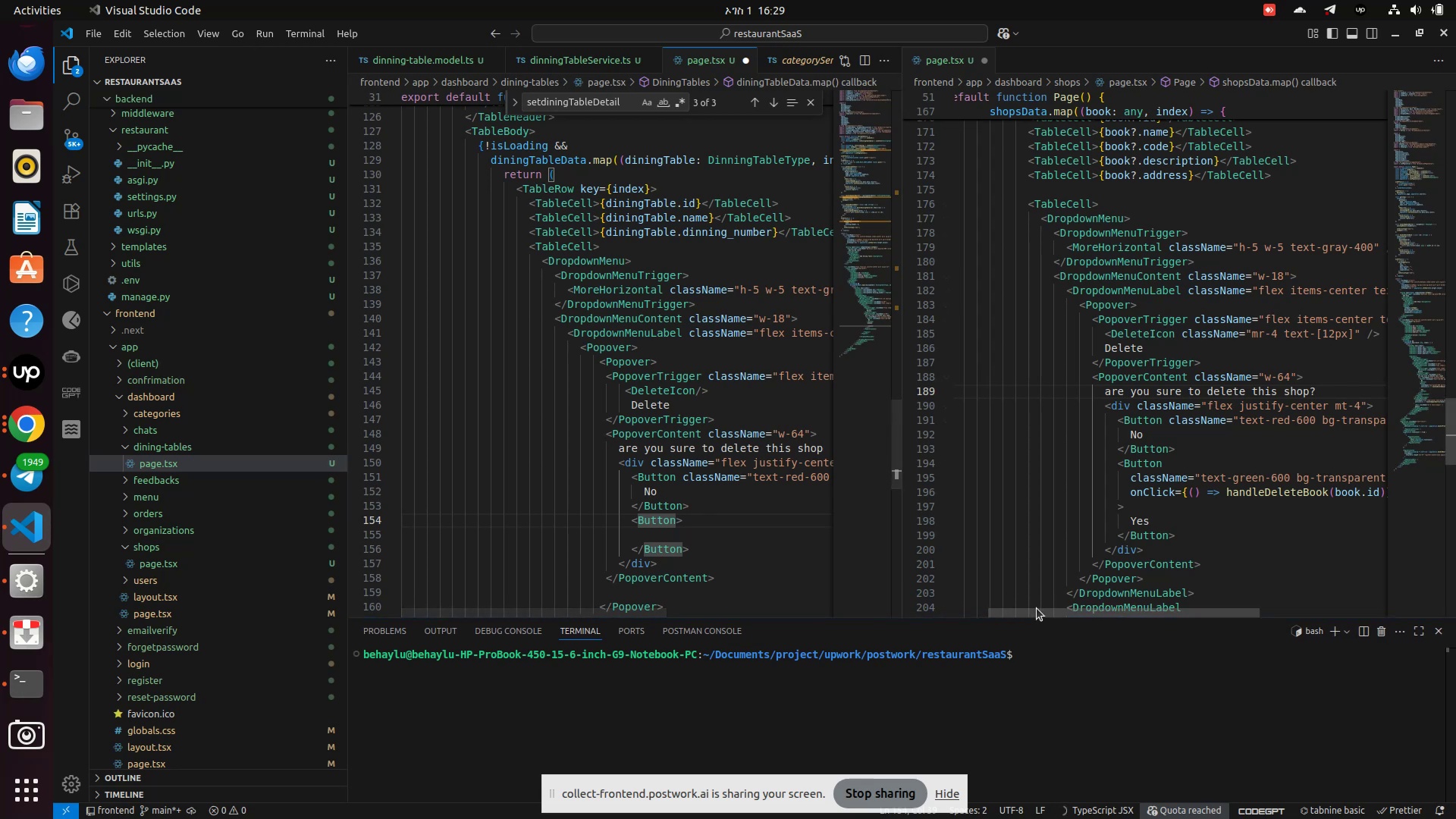 
left_click_drag(start_coordinate=[1036, 610], to_coordinate=[1072, 614])
 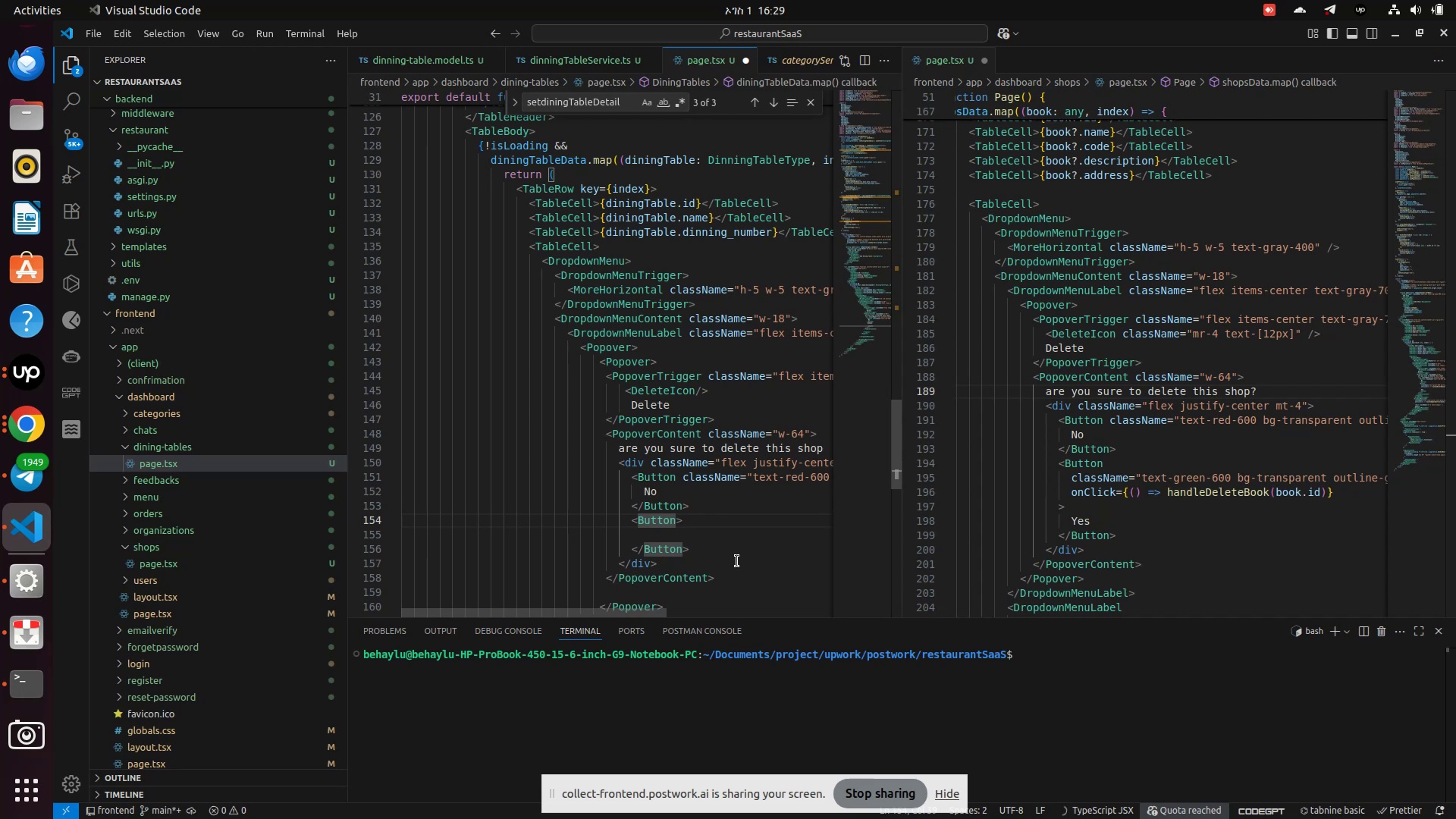 
key(ArrowRight)
 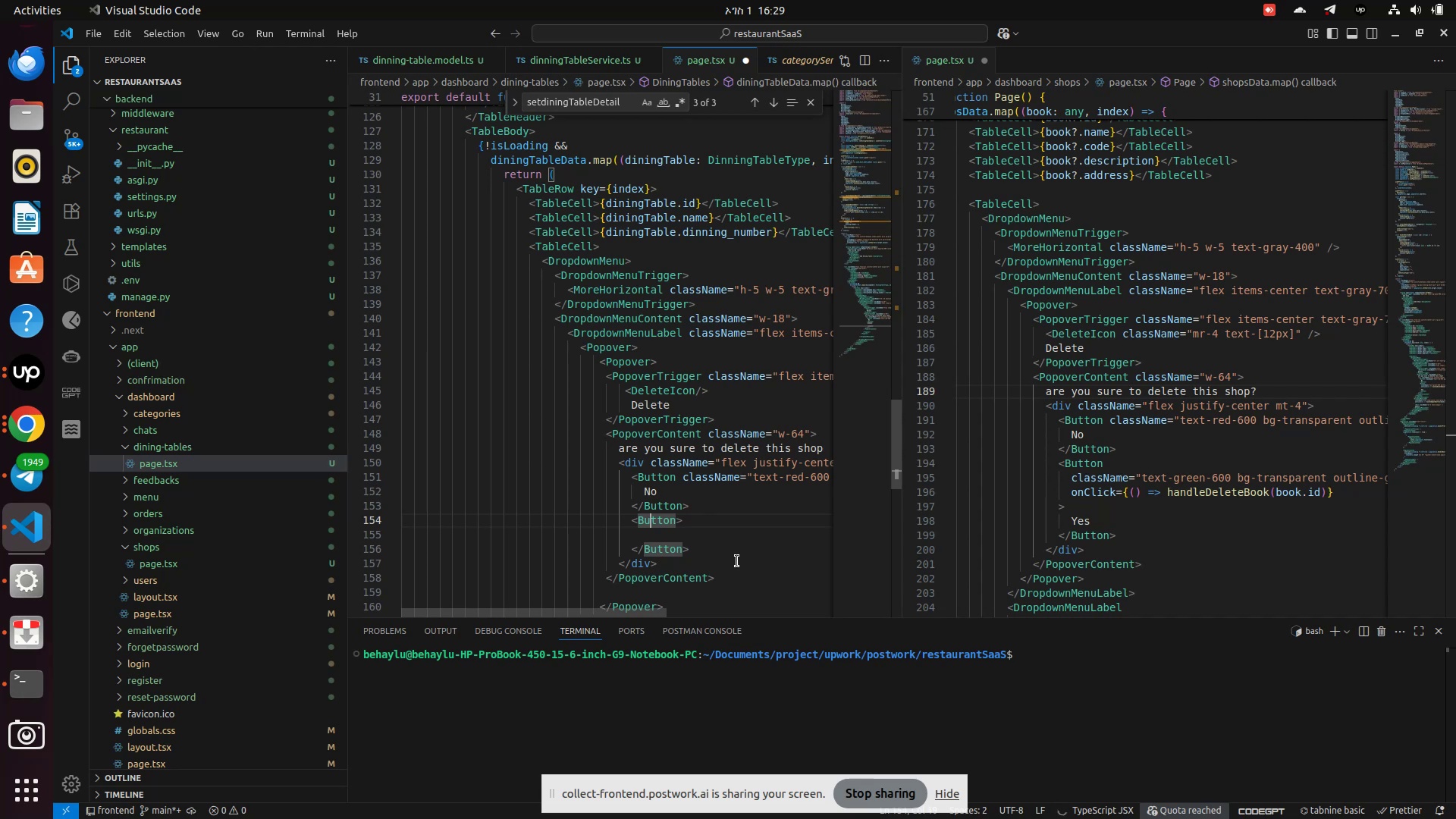 
key(ArrowDown)
 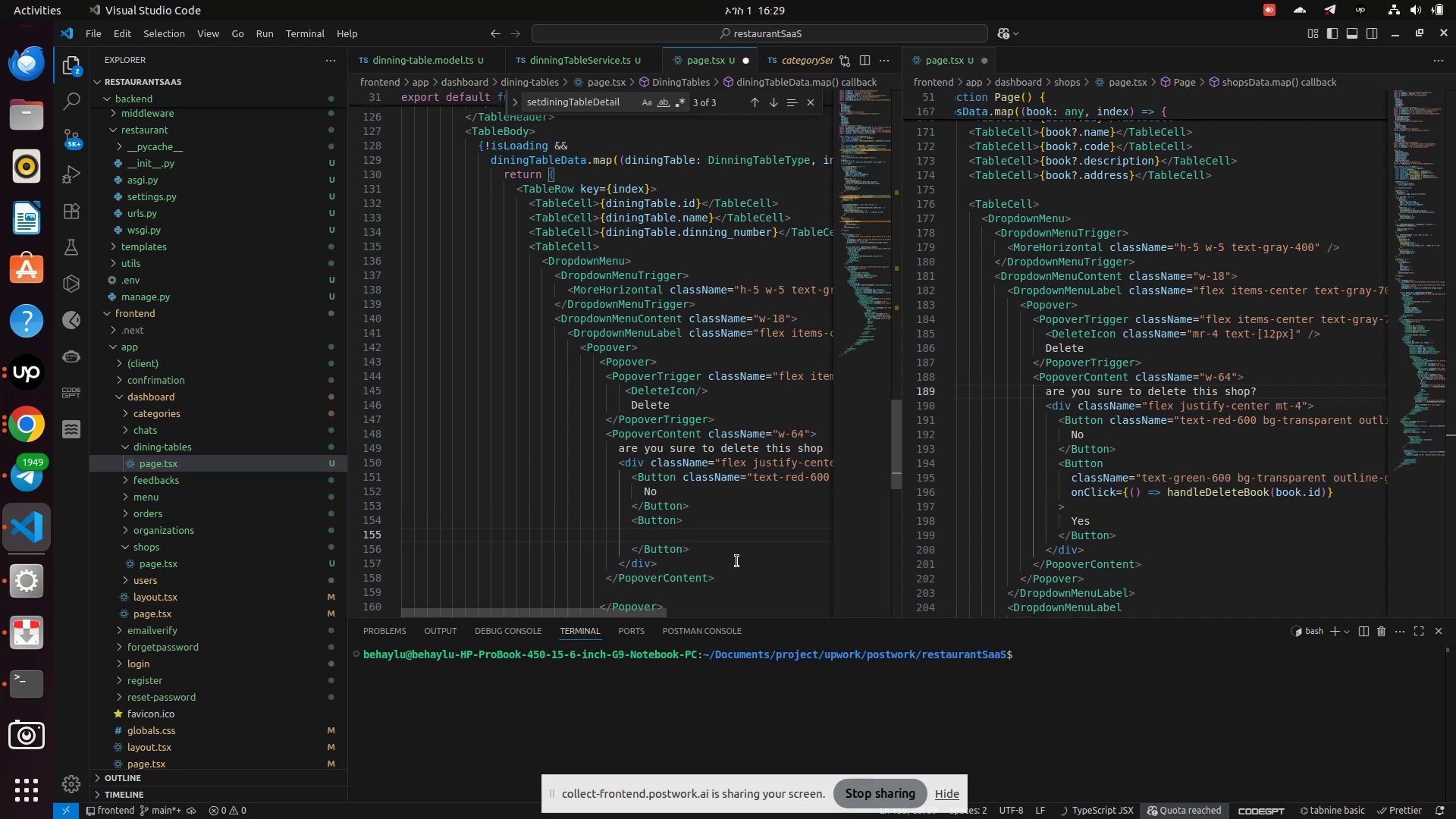 
type( yes)
key(Backspace)
key(Backspace)
key(Backspace)
type(Yes)
 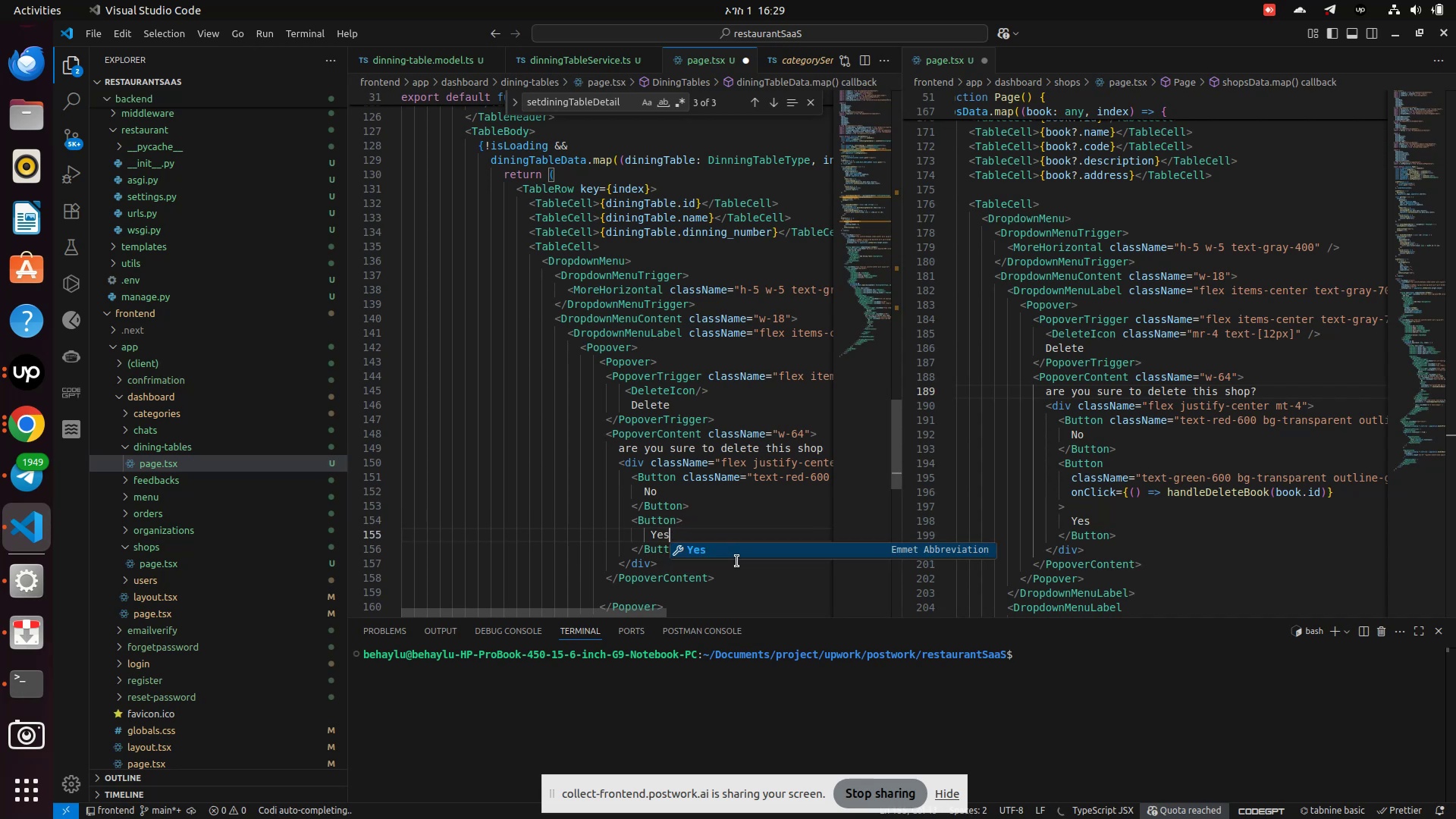 
key(ArrowUp)
 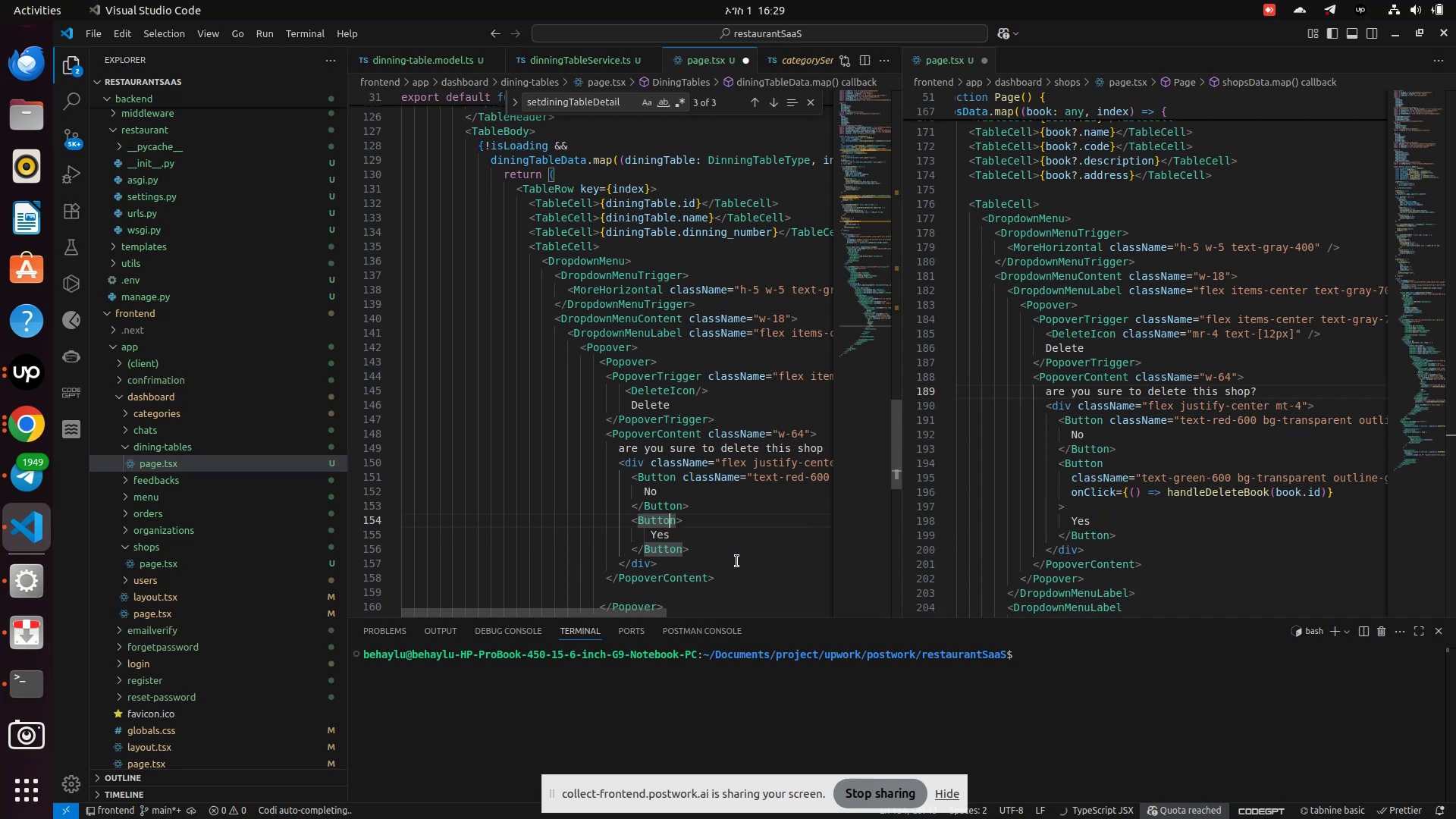 
key(ArrowRight)
 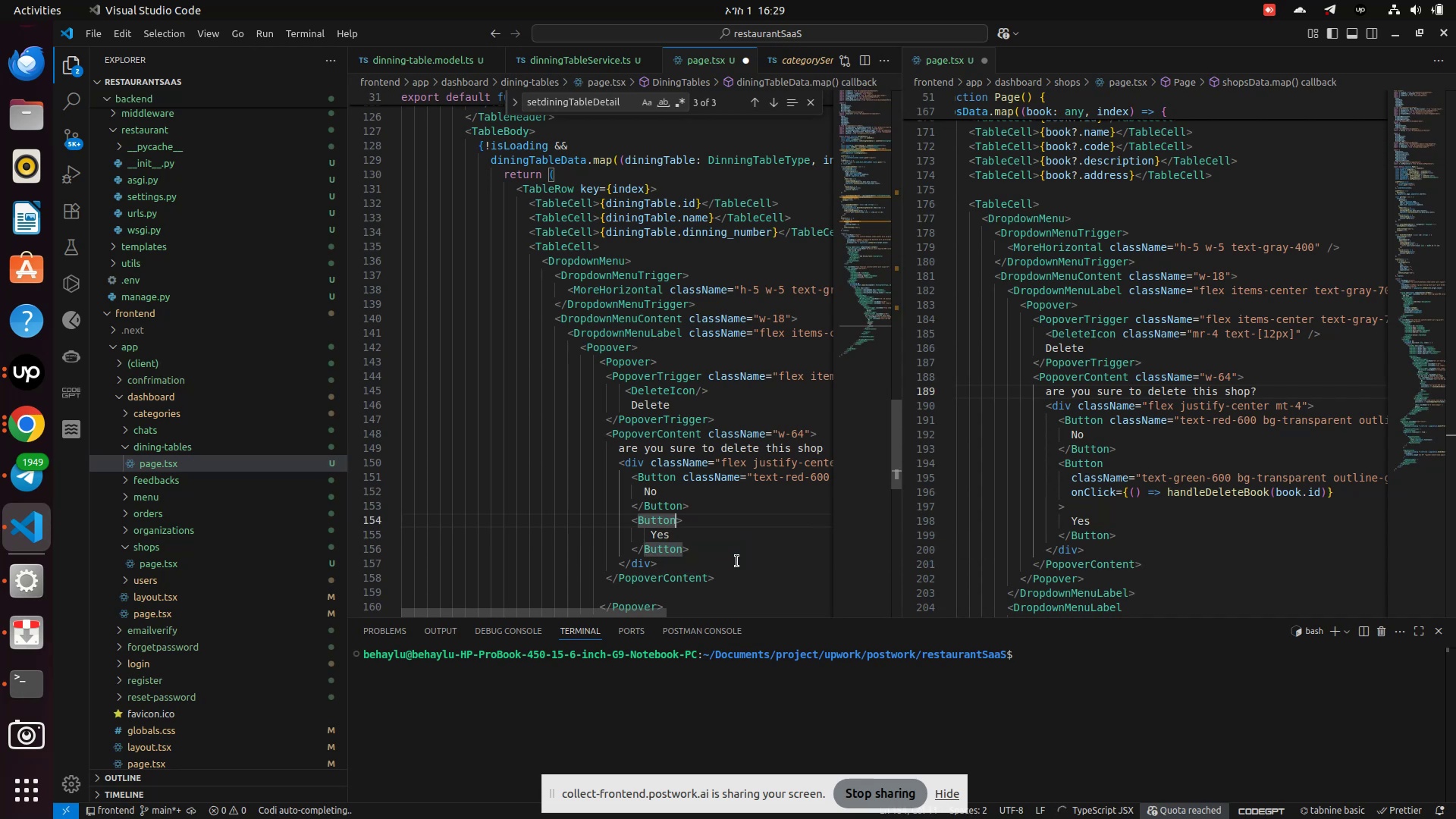 
type( cla)
 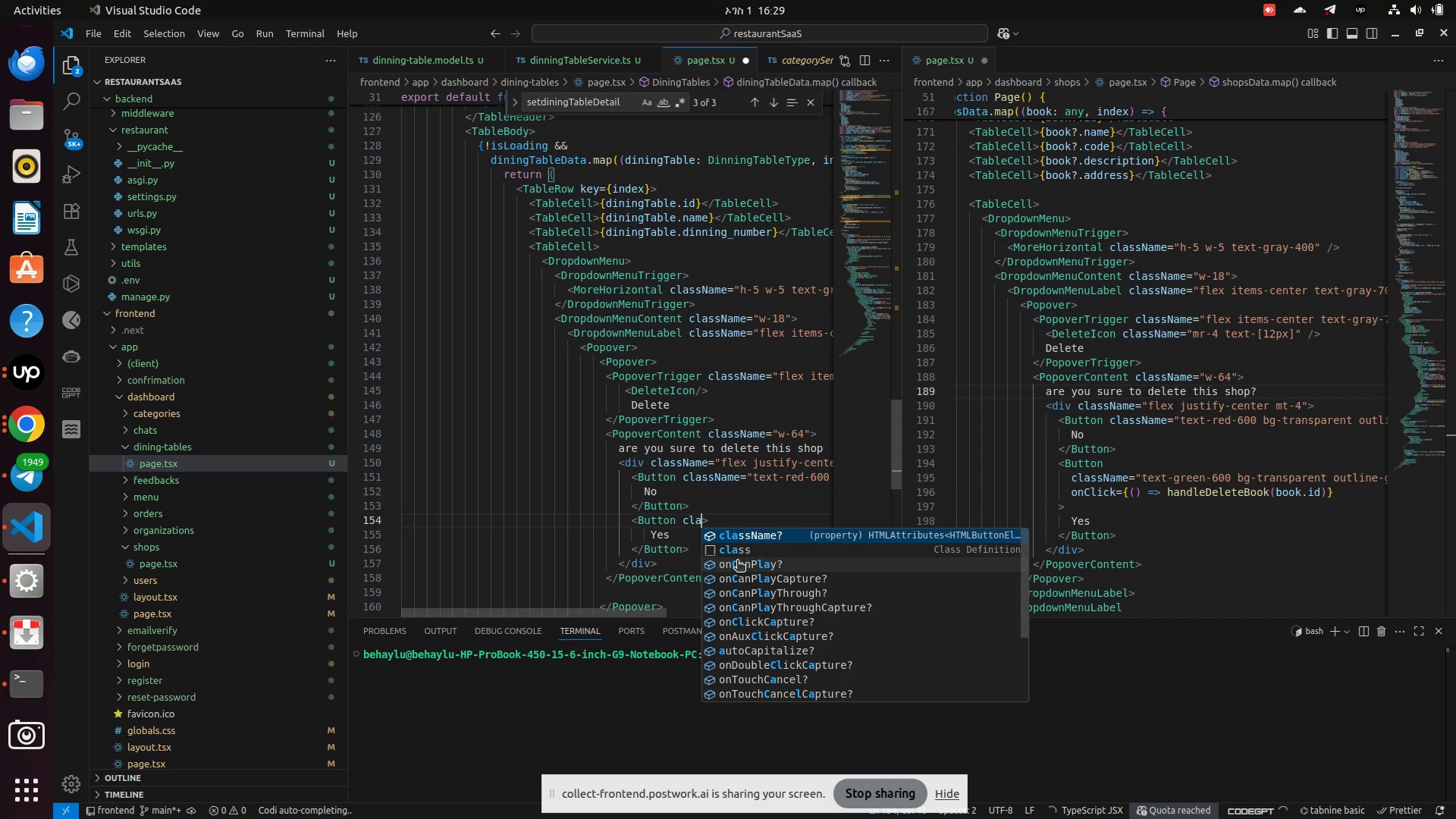 
key(Enter)
 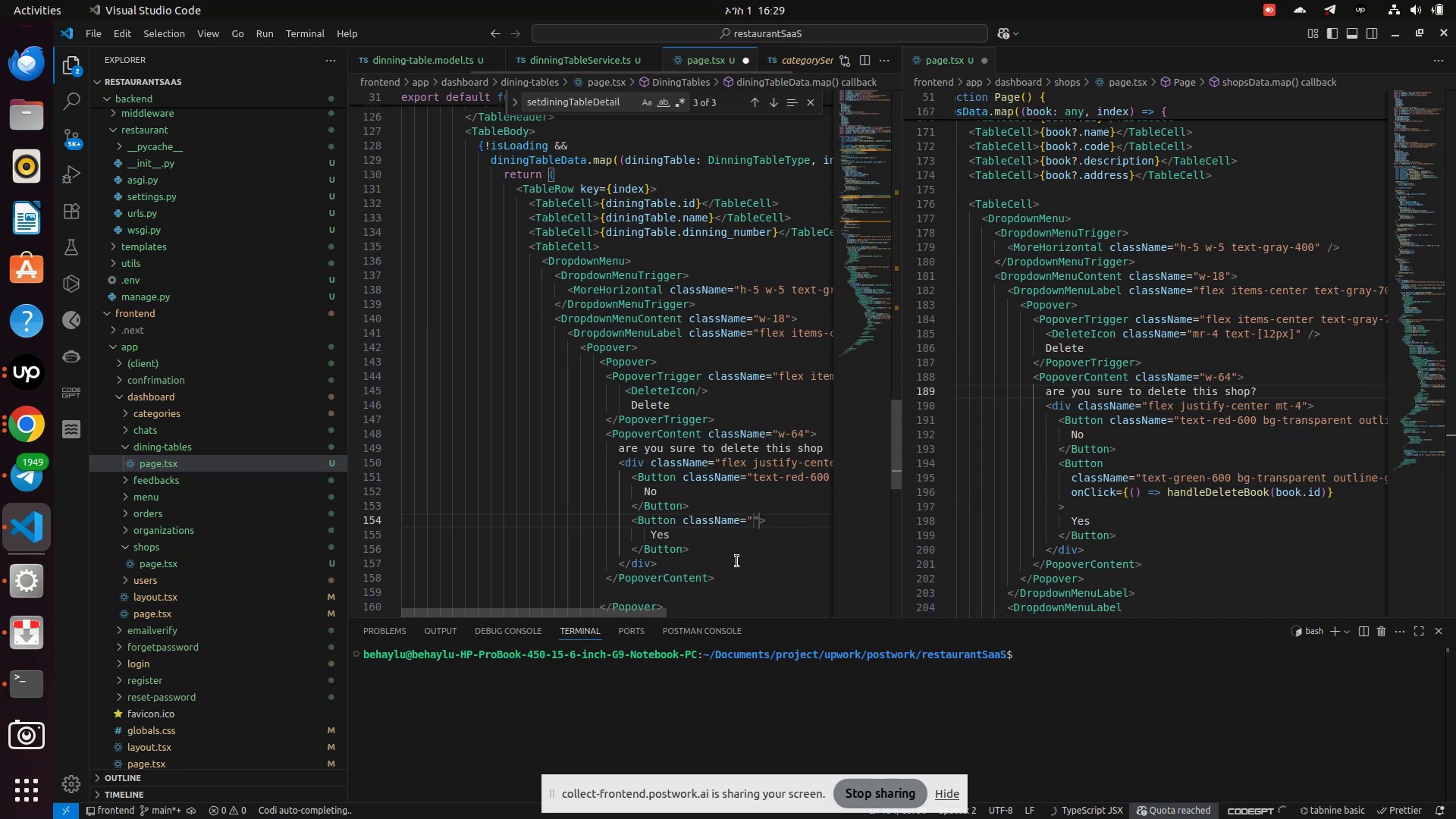 
type(text-green-600 bg-transparent outline-)
 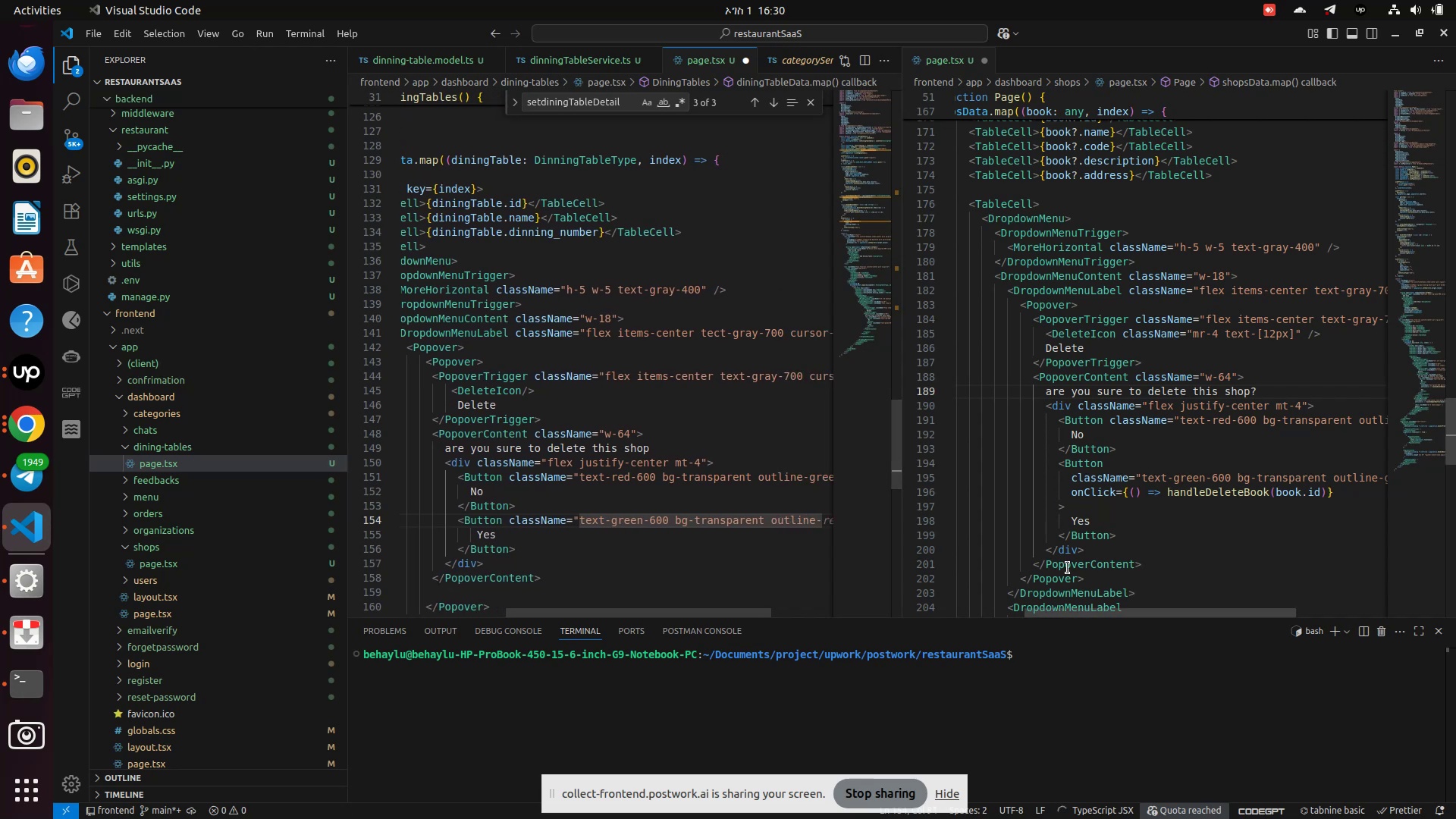 
left_click_drag(start_coordinate=[1112, 614], to_coordinate=[1170, 626])
 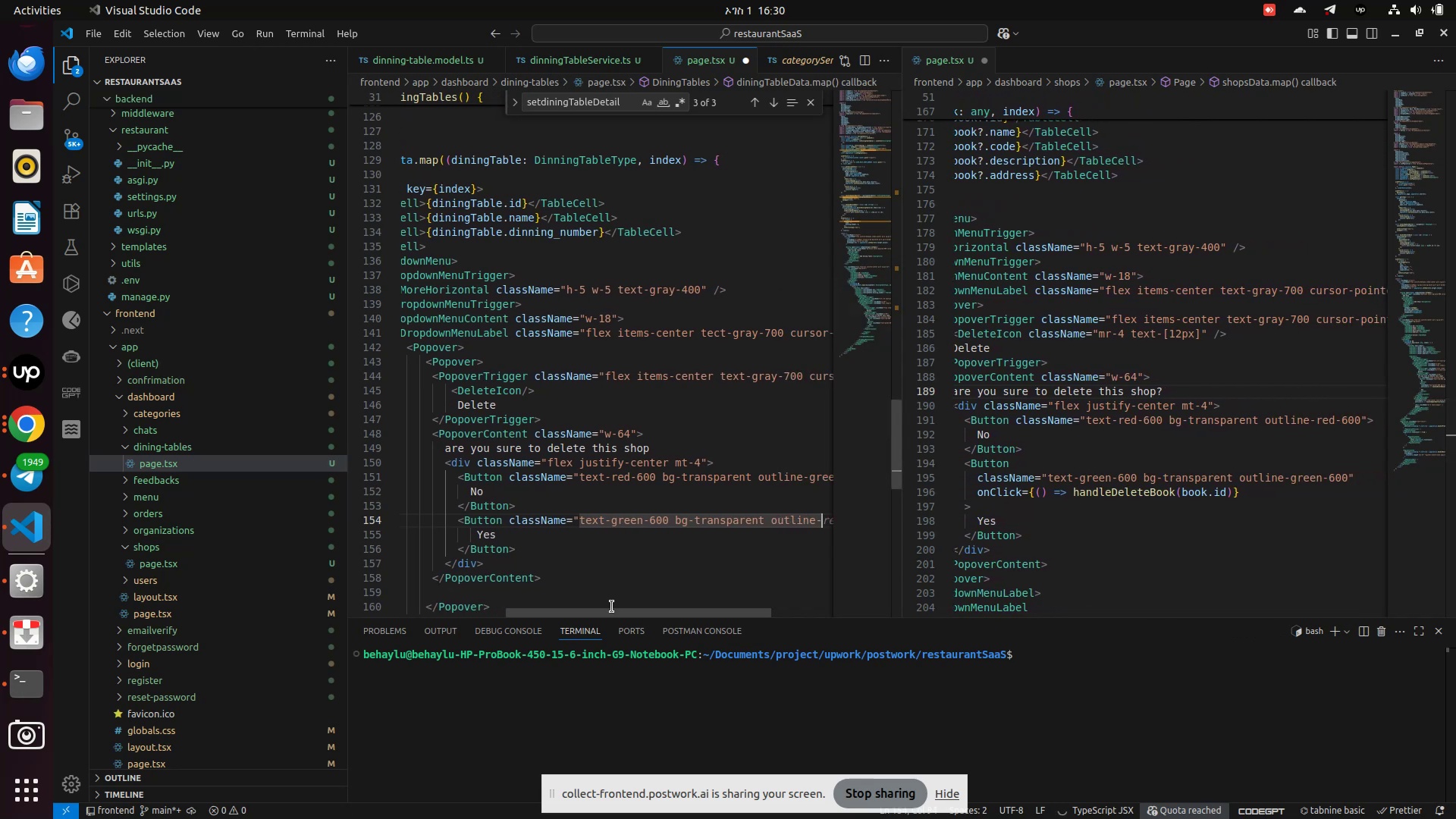 
left_click_drag(start_coordinate=[612, 610], to_coordinate=[648, 623])
 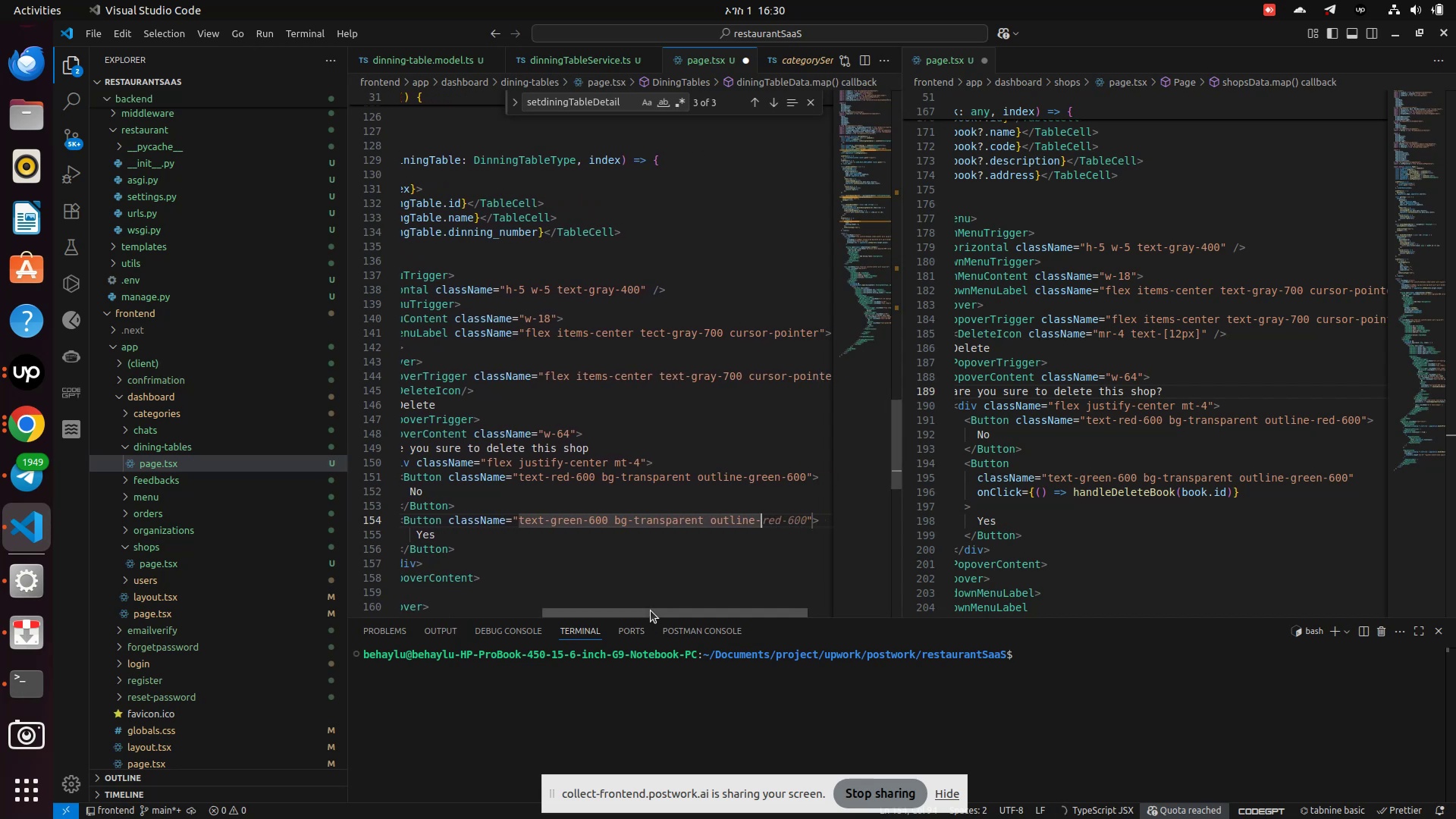 
type(red-600)
 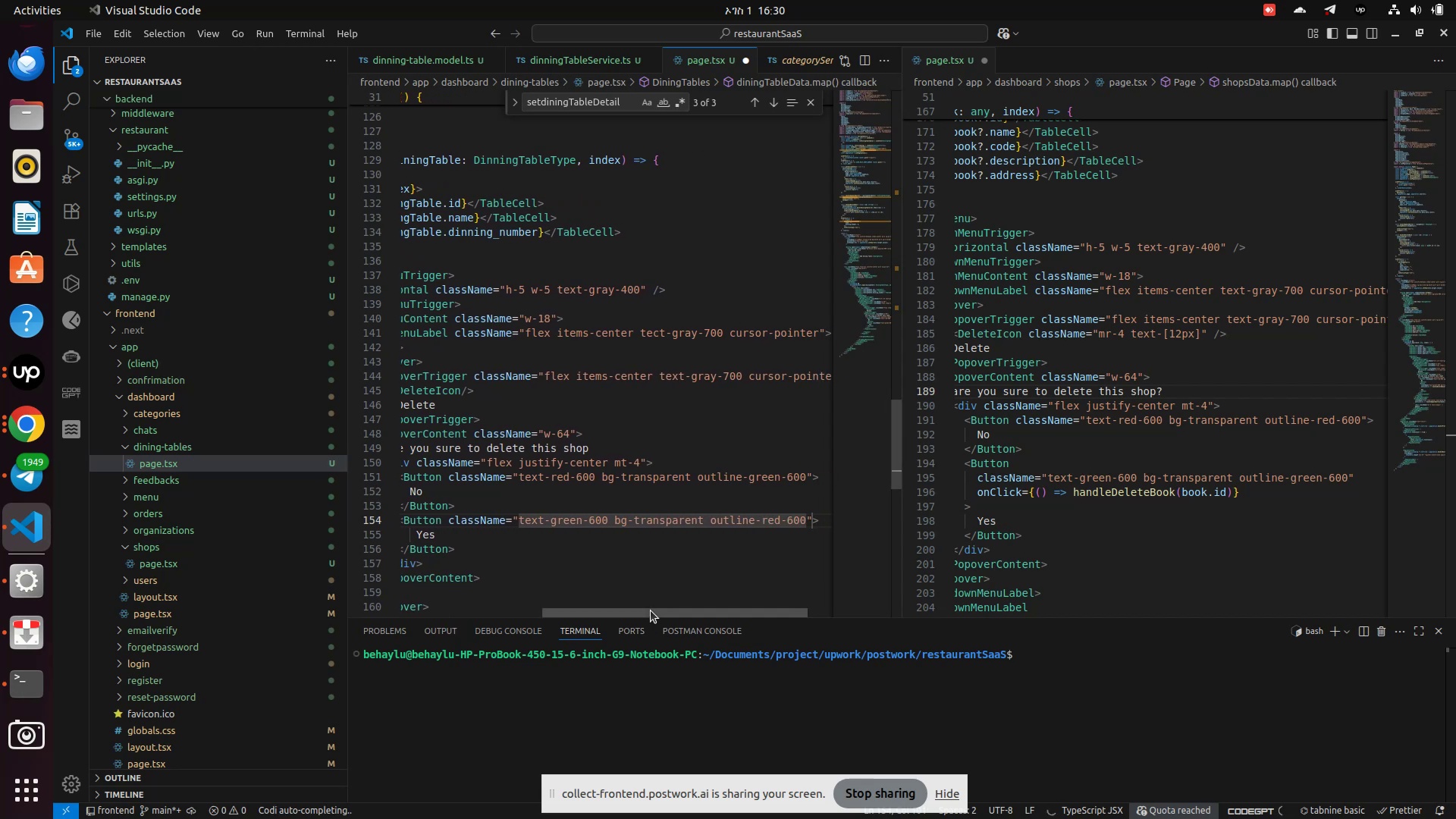 
key(ArrowRight)
 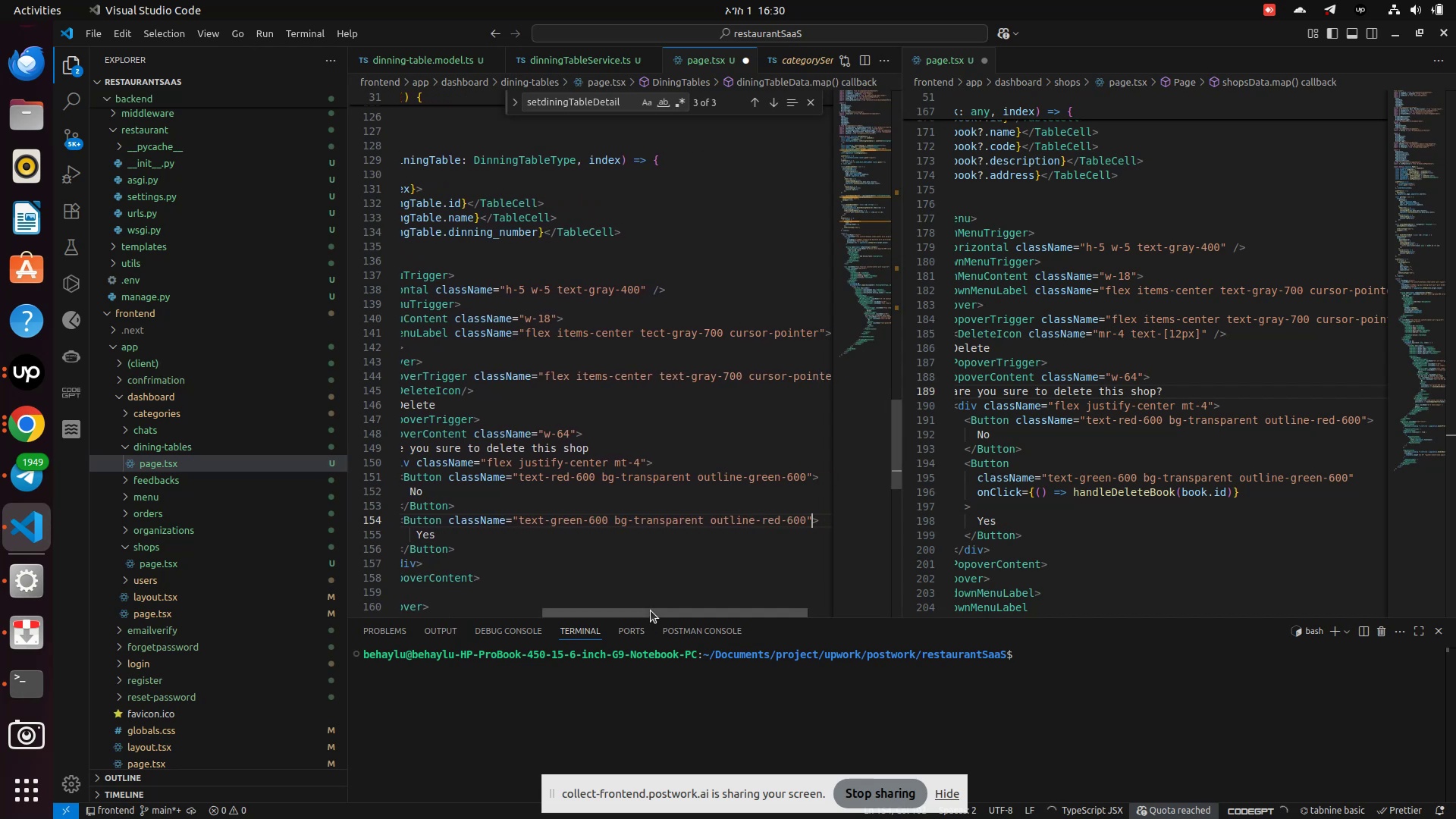 
key(Enter)
 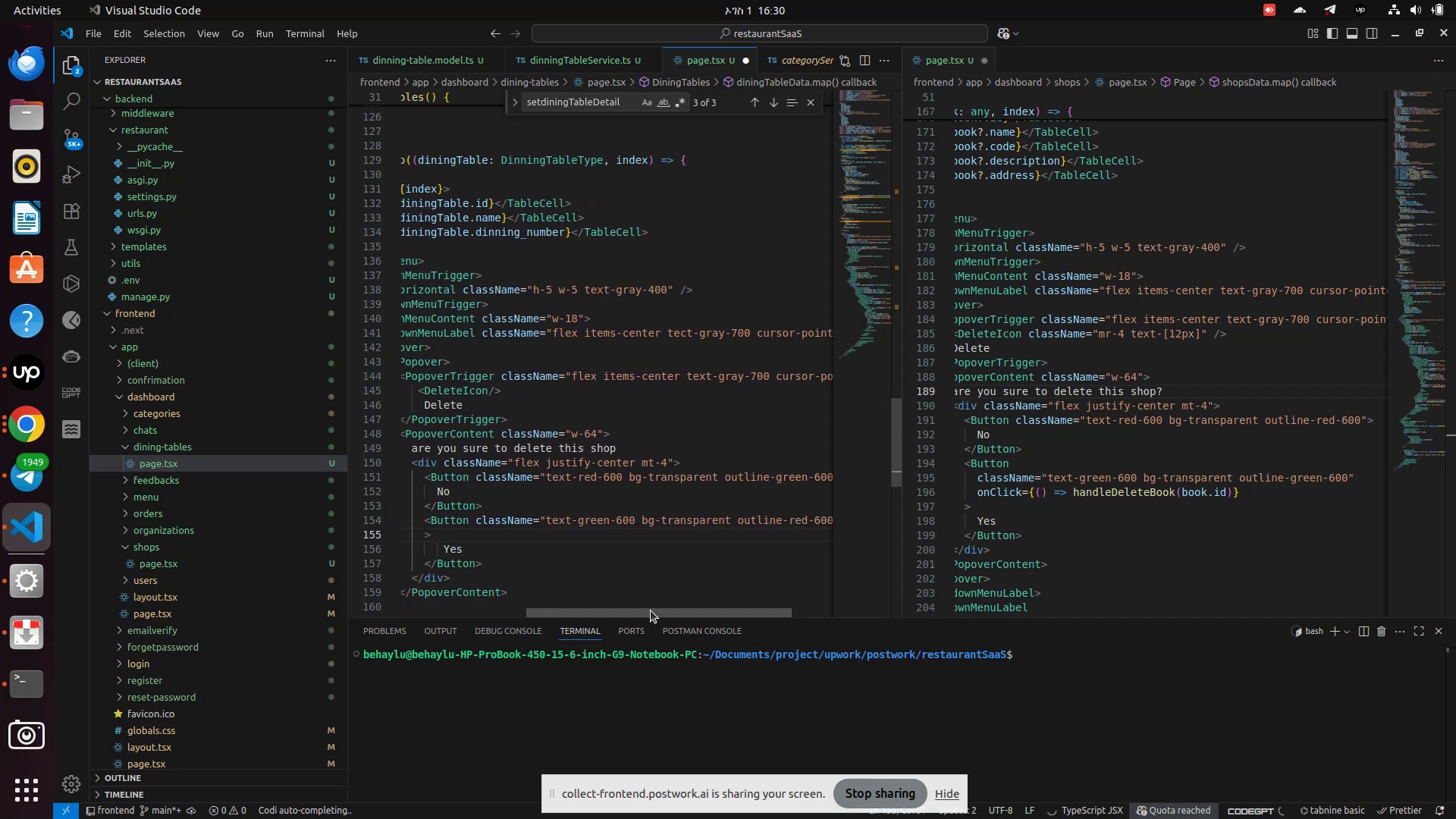 
key(Enter)
 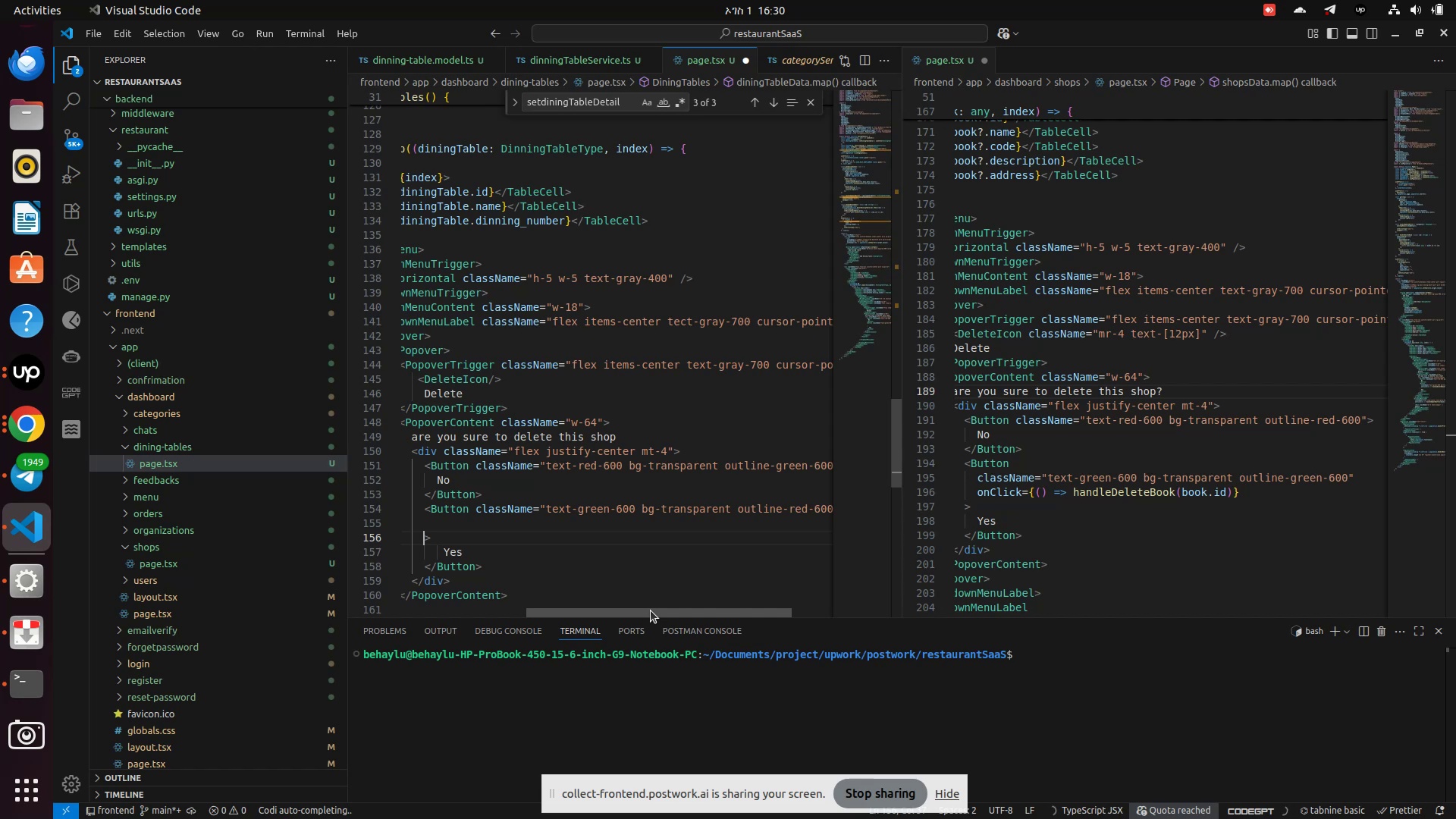 
key(ArrowUp)
 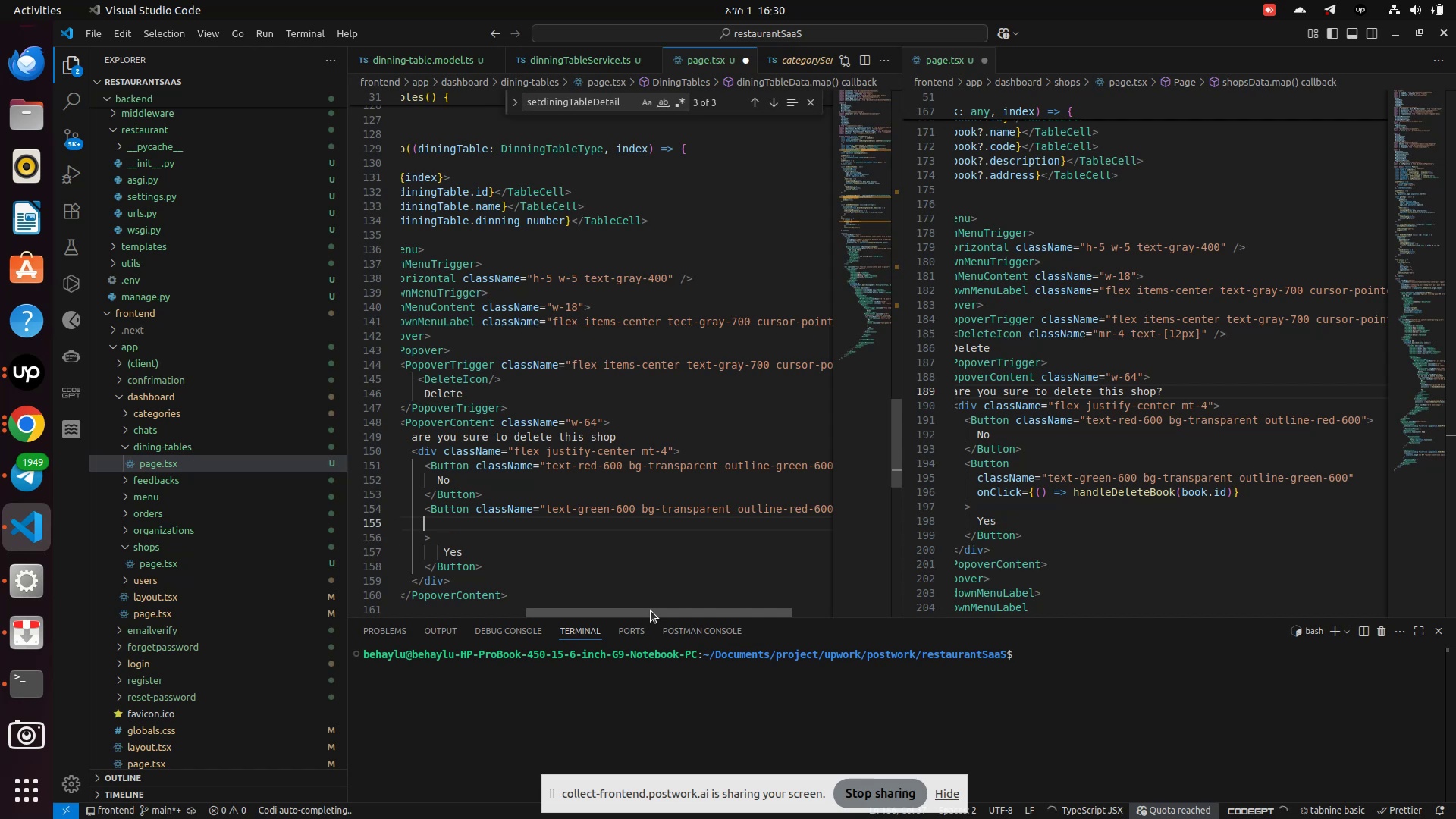 
type(onCl)
 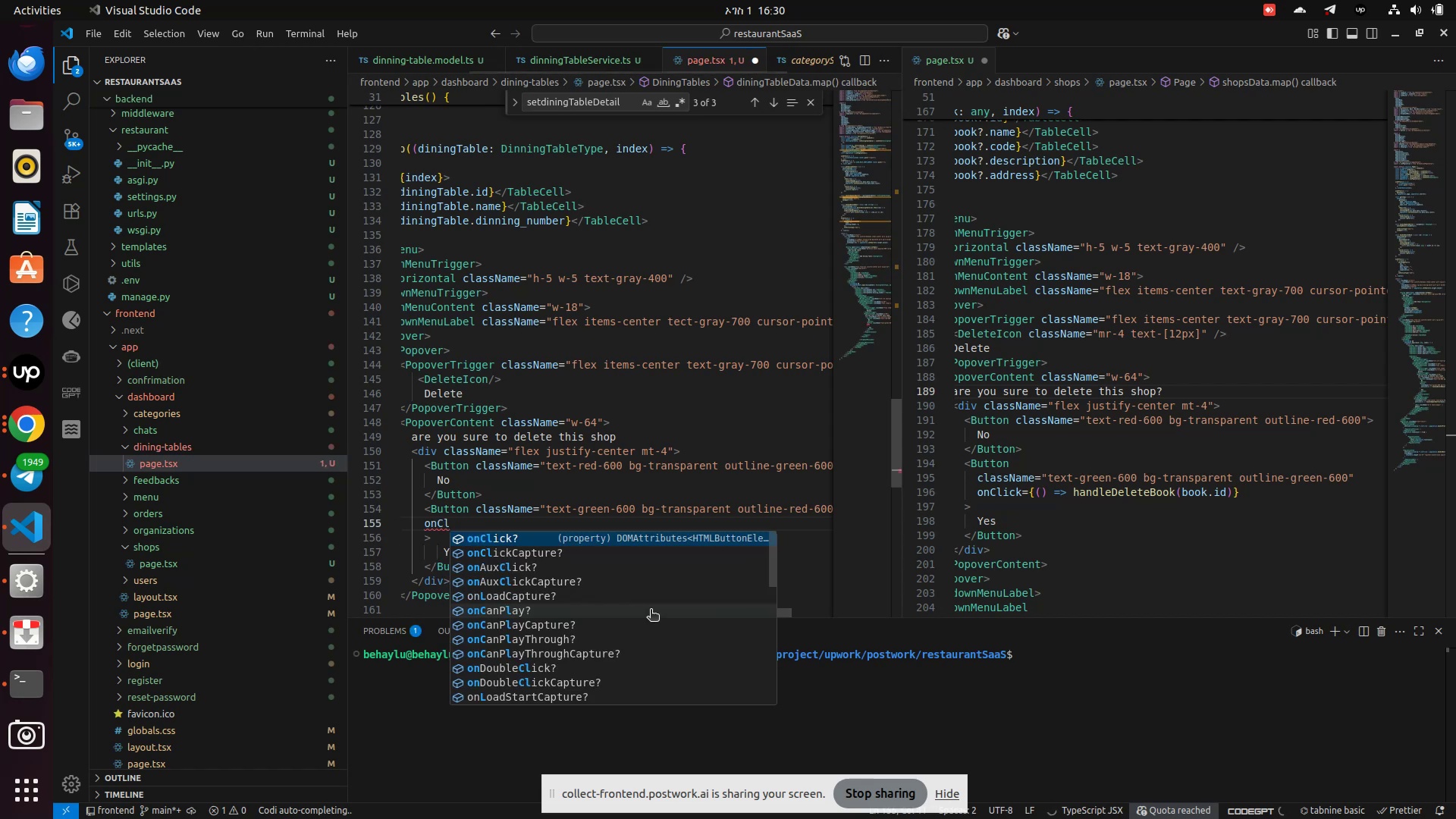 
key(Enter)
 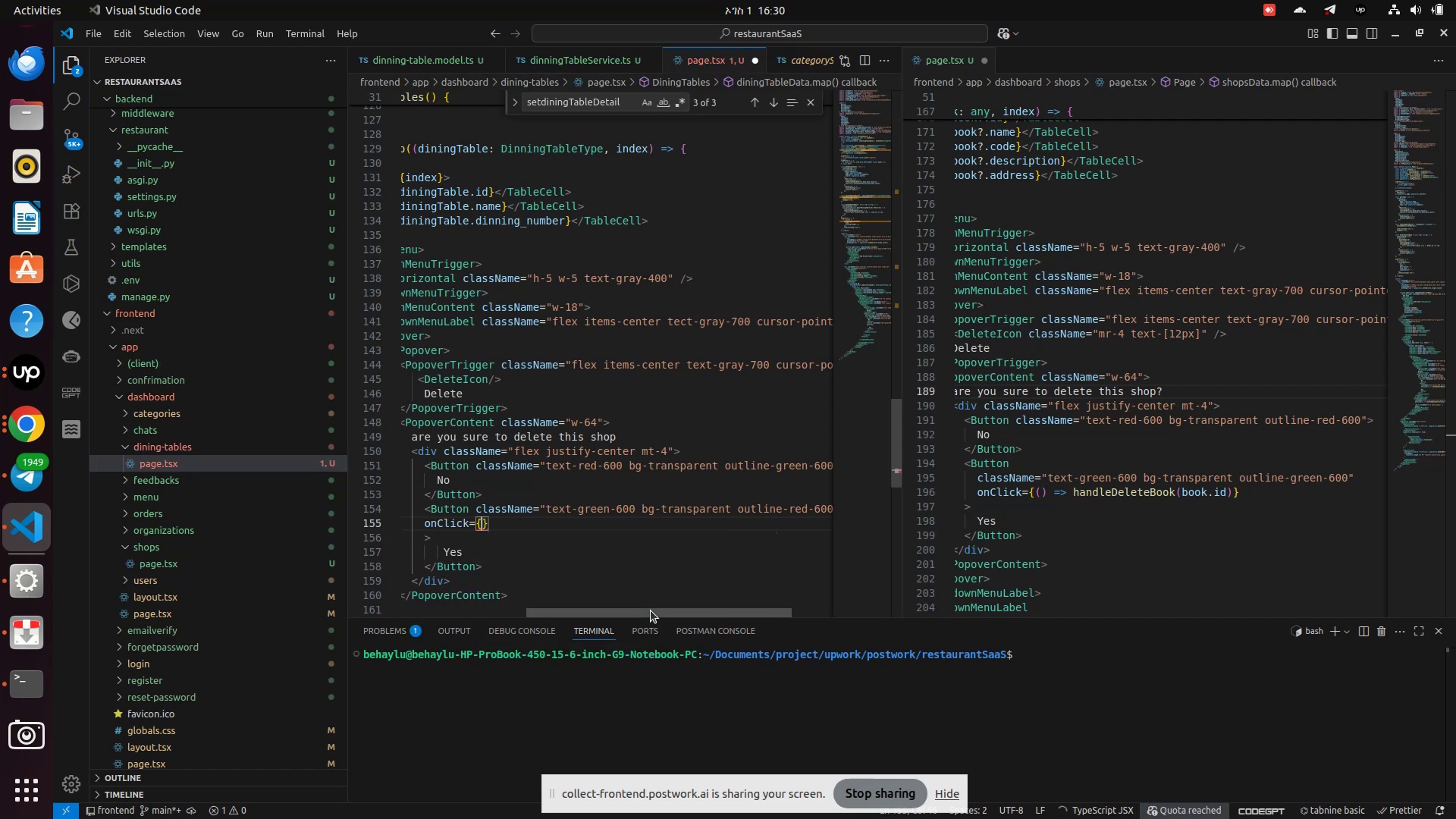 
key(Shift+9)
 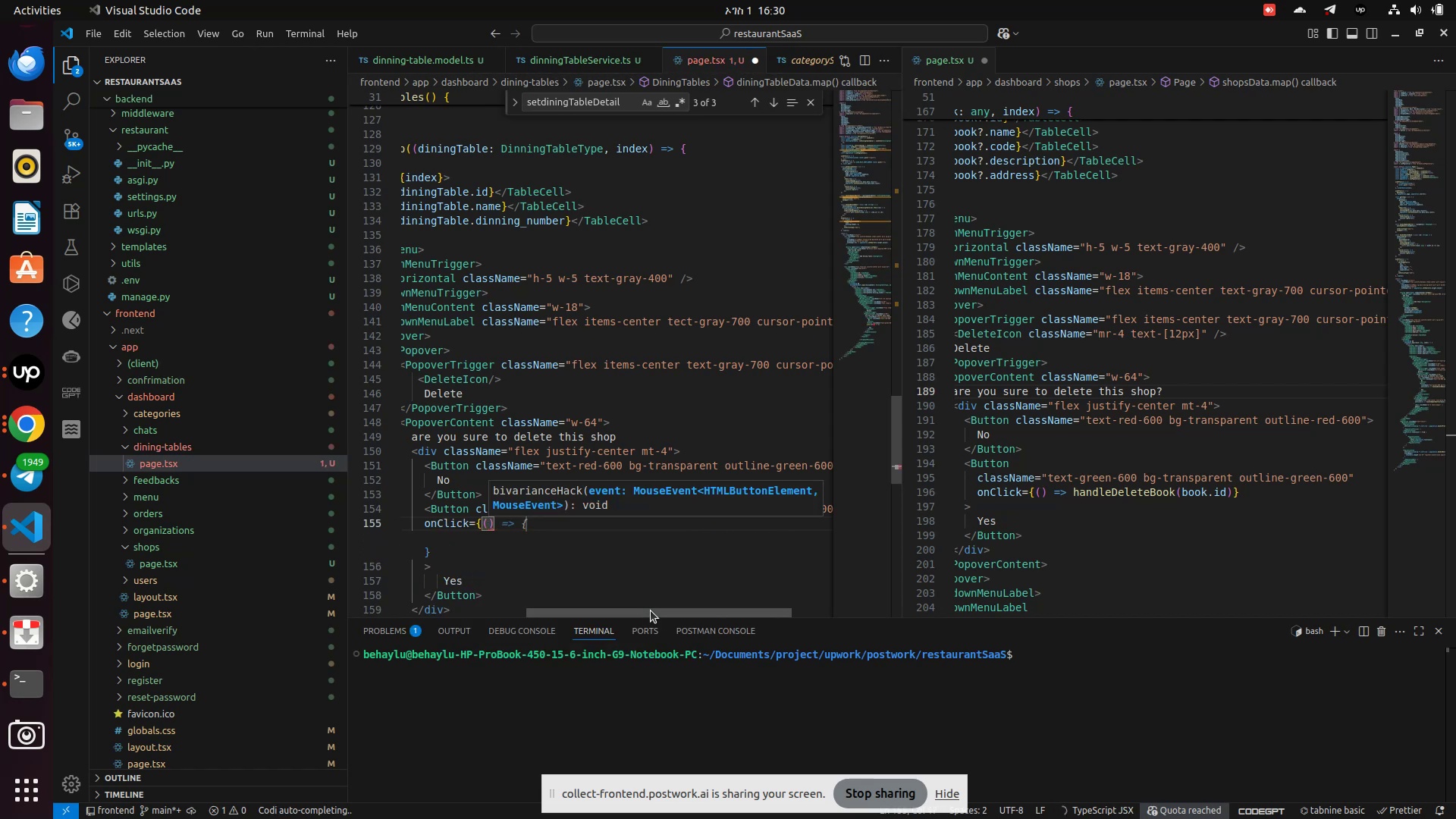 
key(Insert)
 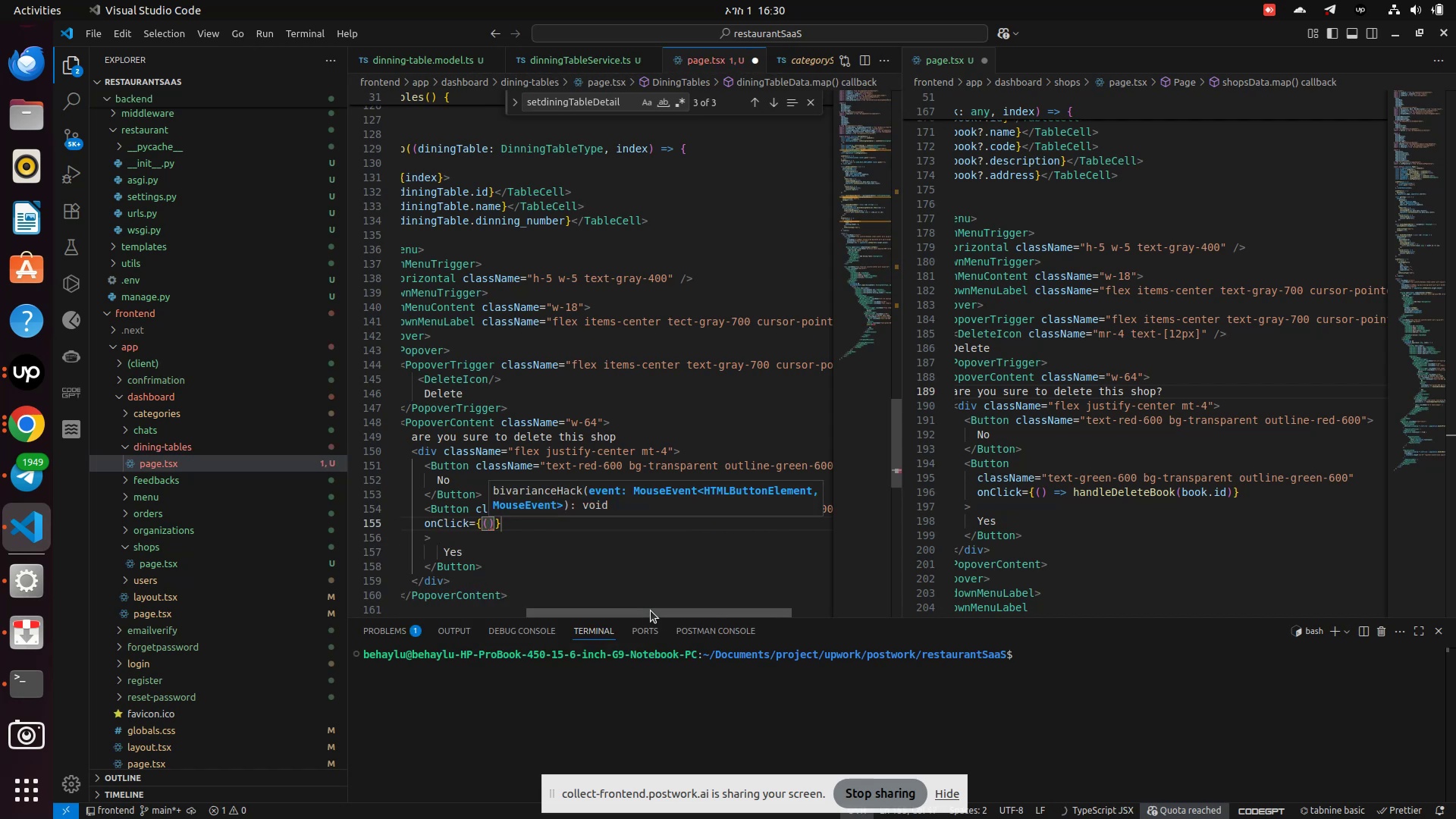 
key(Equal)
 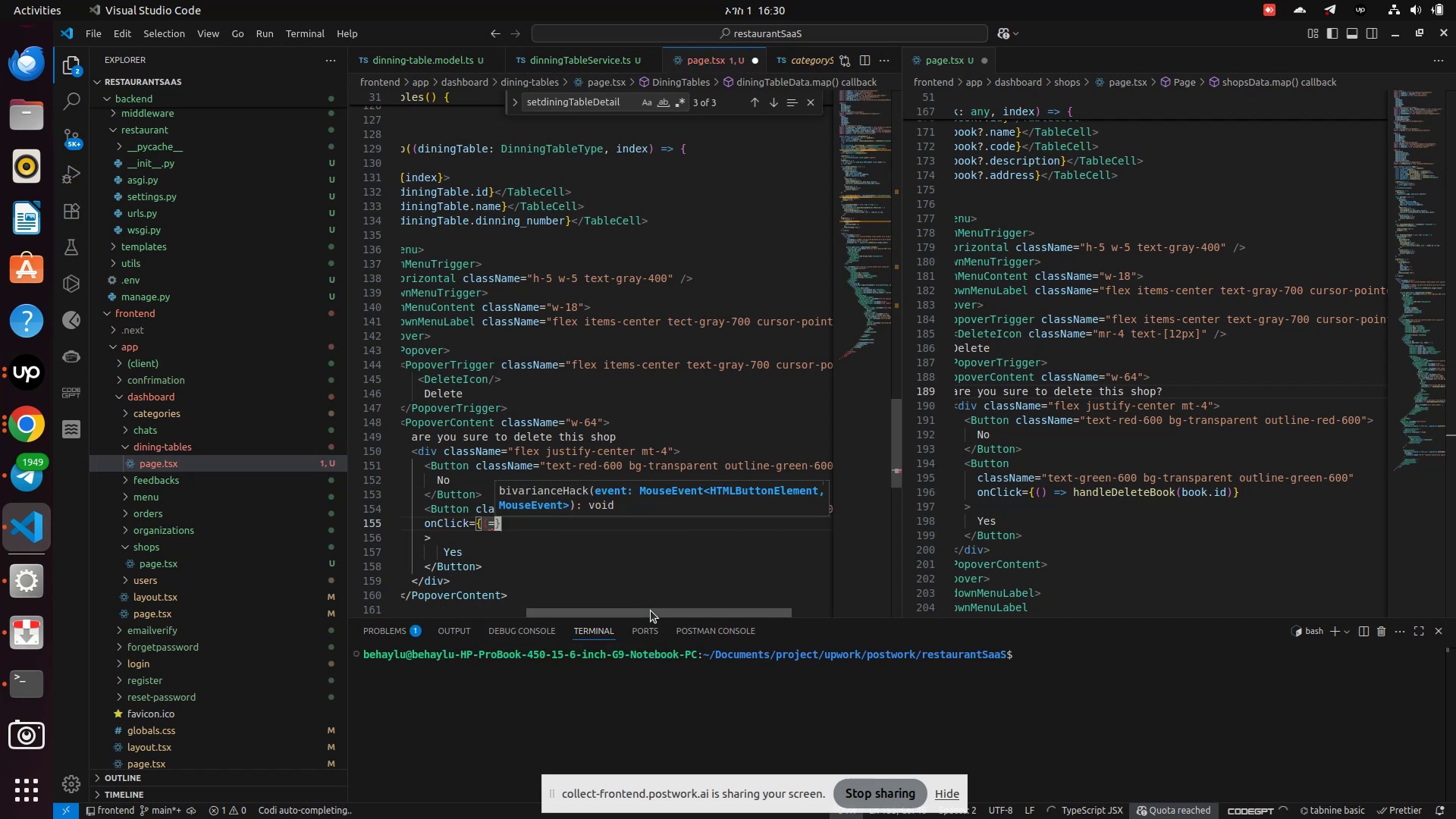 
hold_key(key=ShiftLeft, duration=0.47)
 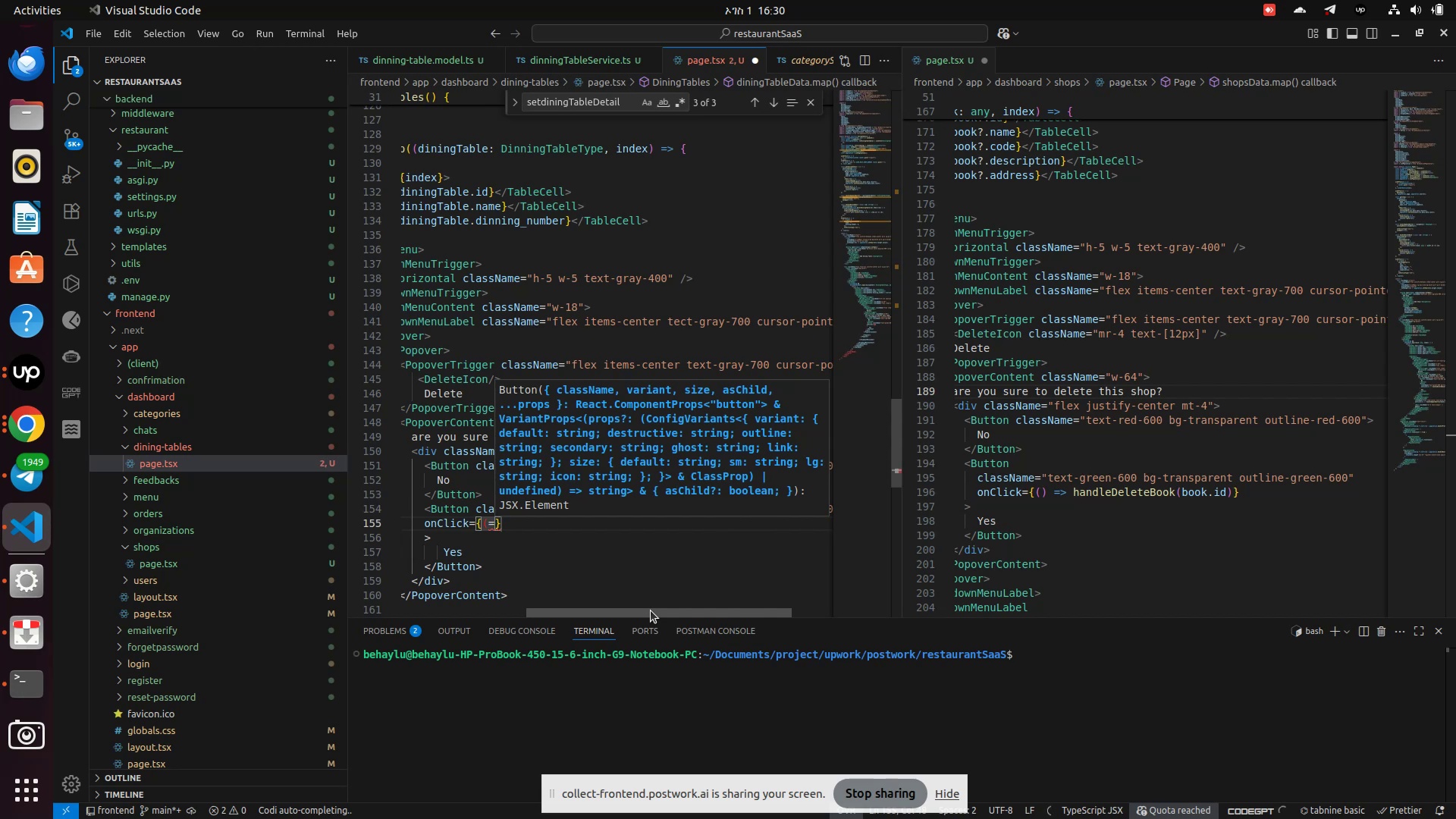 
key(Backspace)
 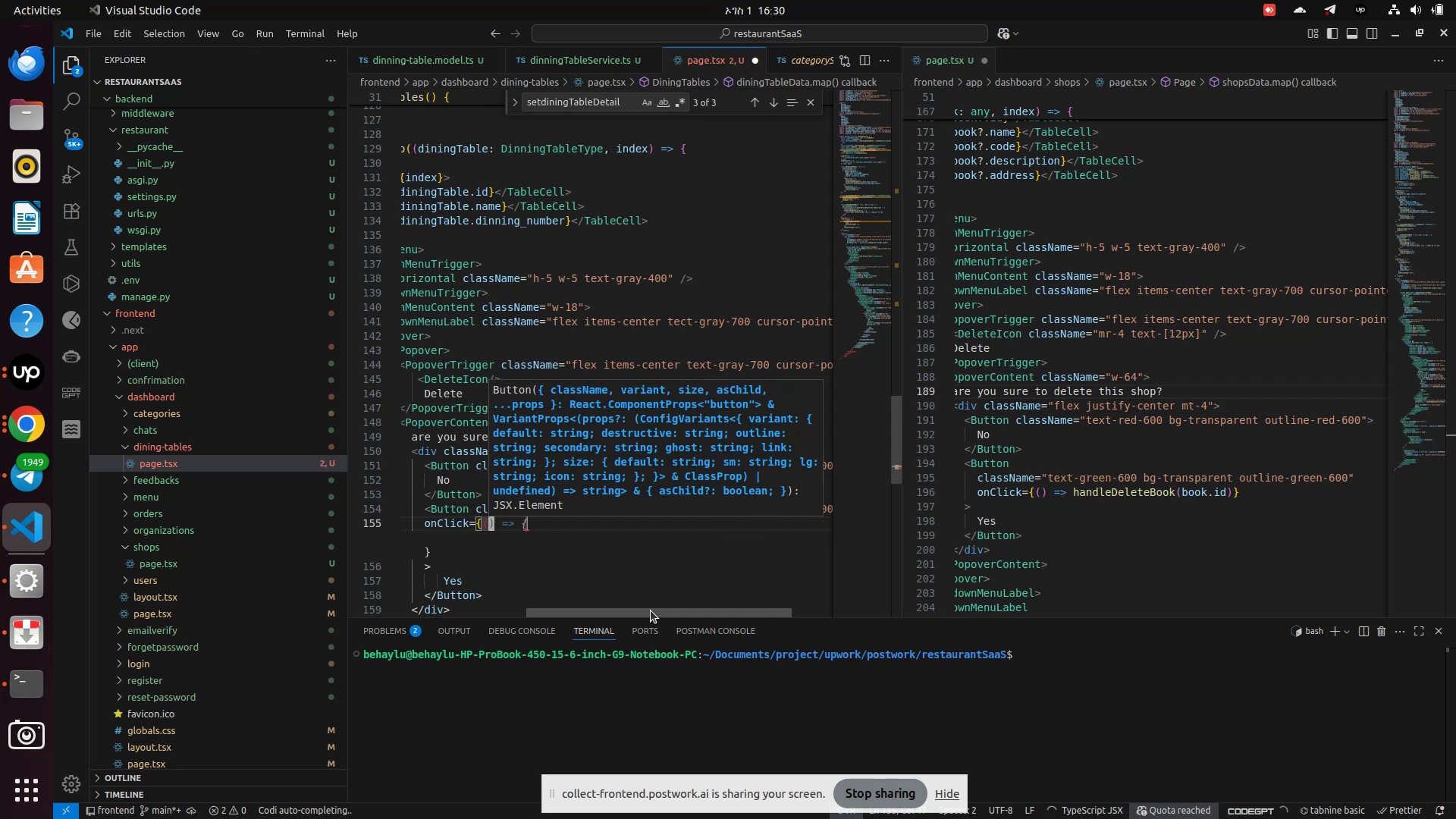 
key(ArrowRight)
 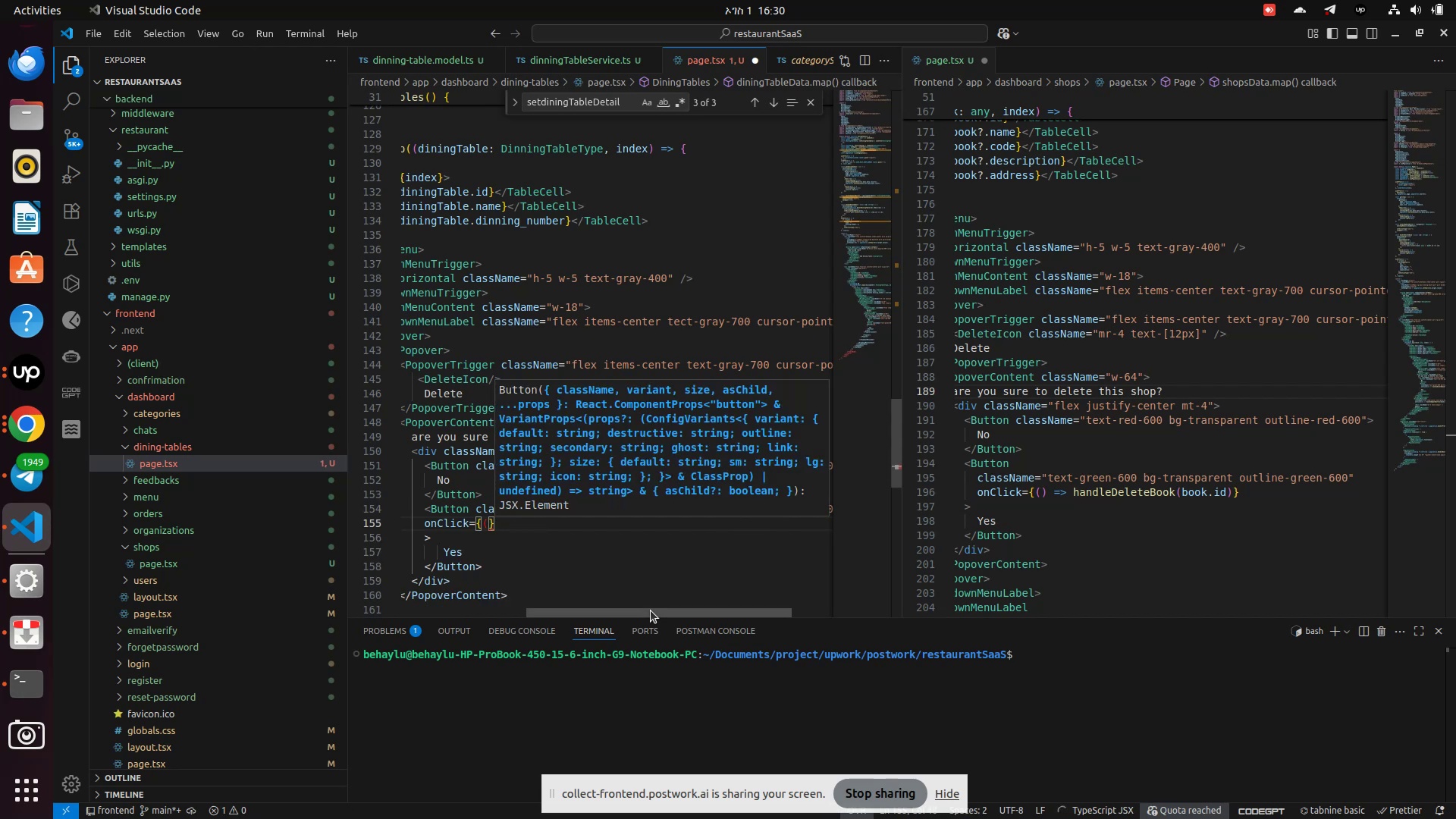 
key(Insert)
 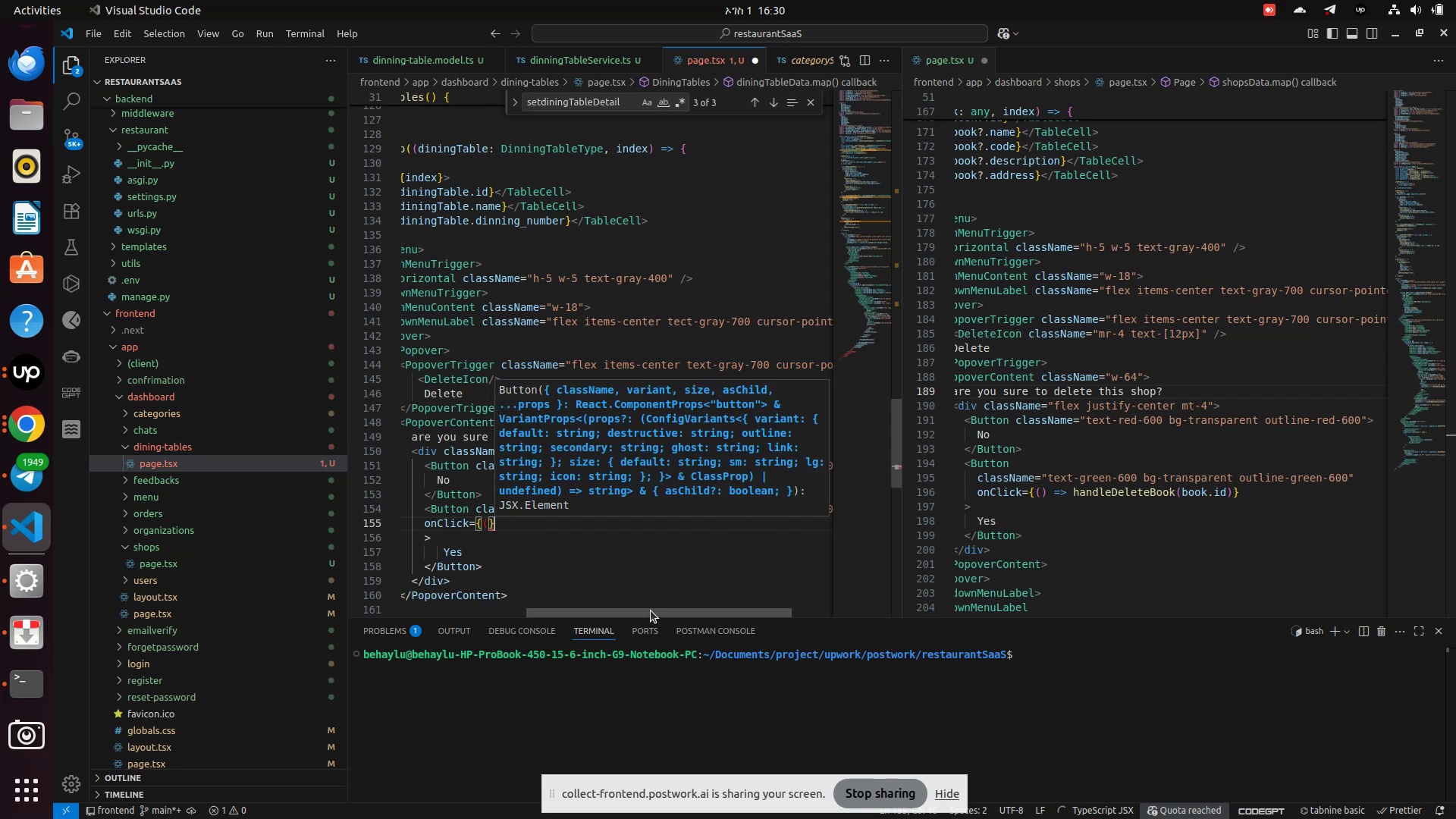 
key(ArrowLeft)
 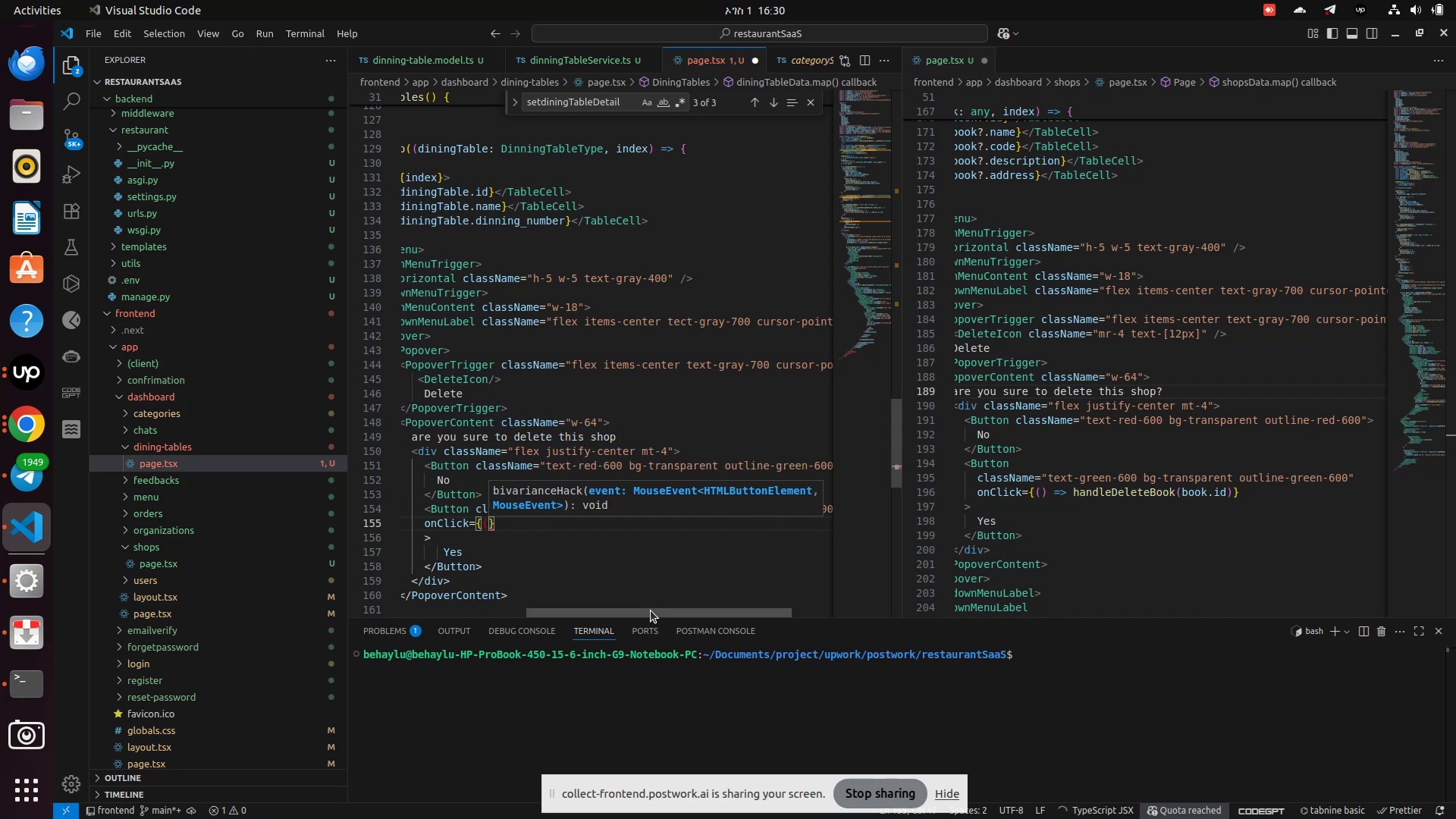 
type() => handle)
 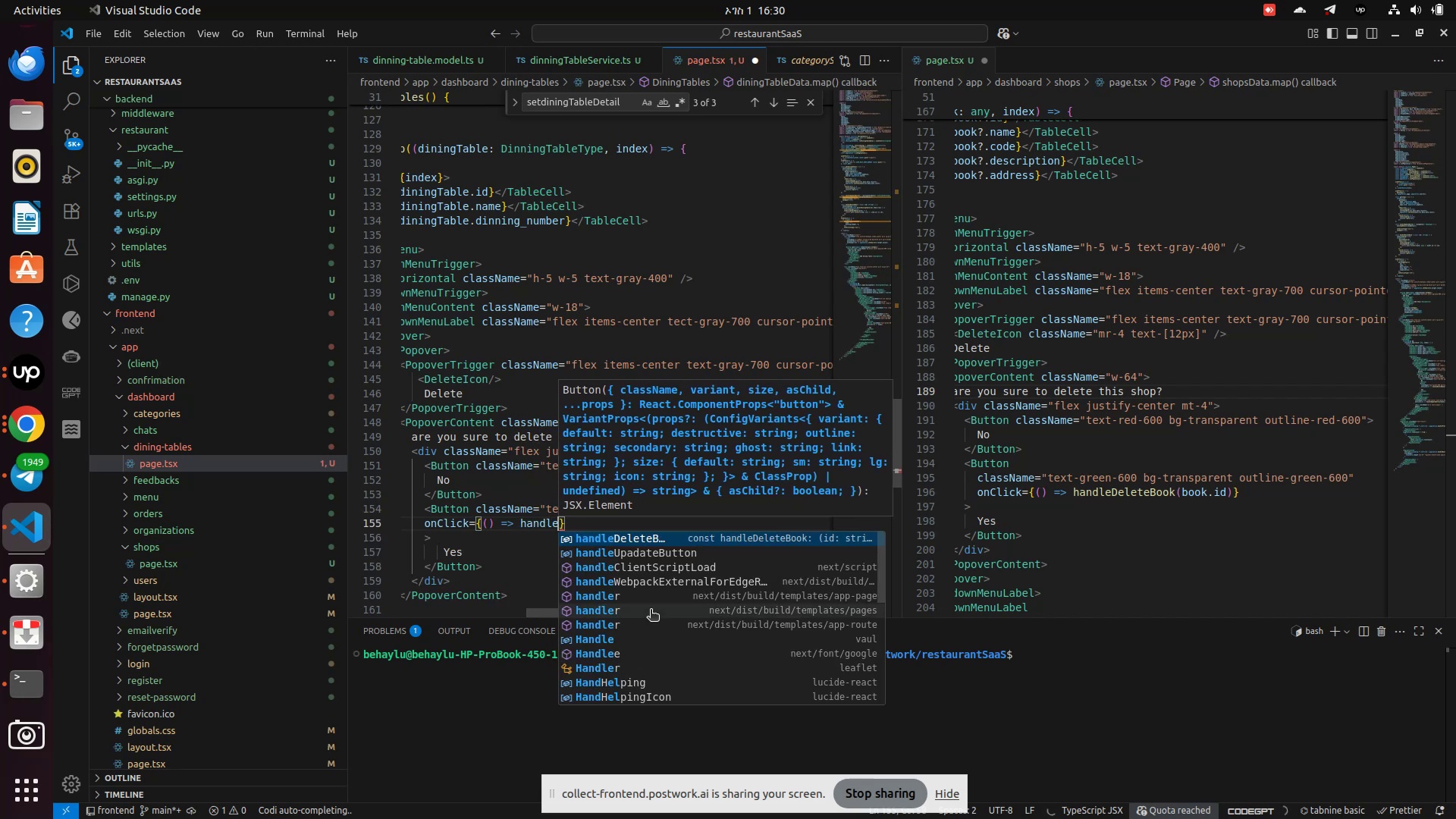 
type(Delete)
 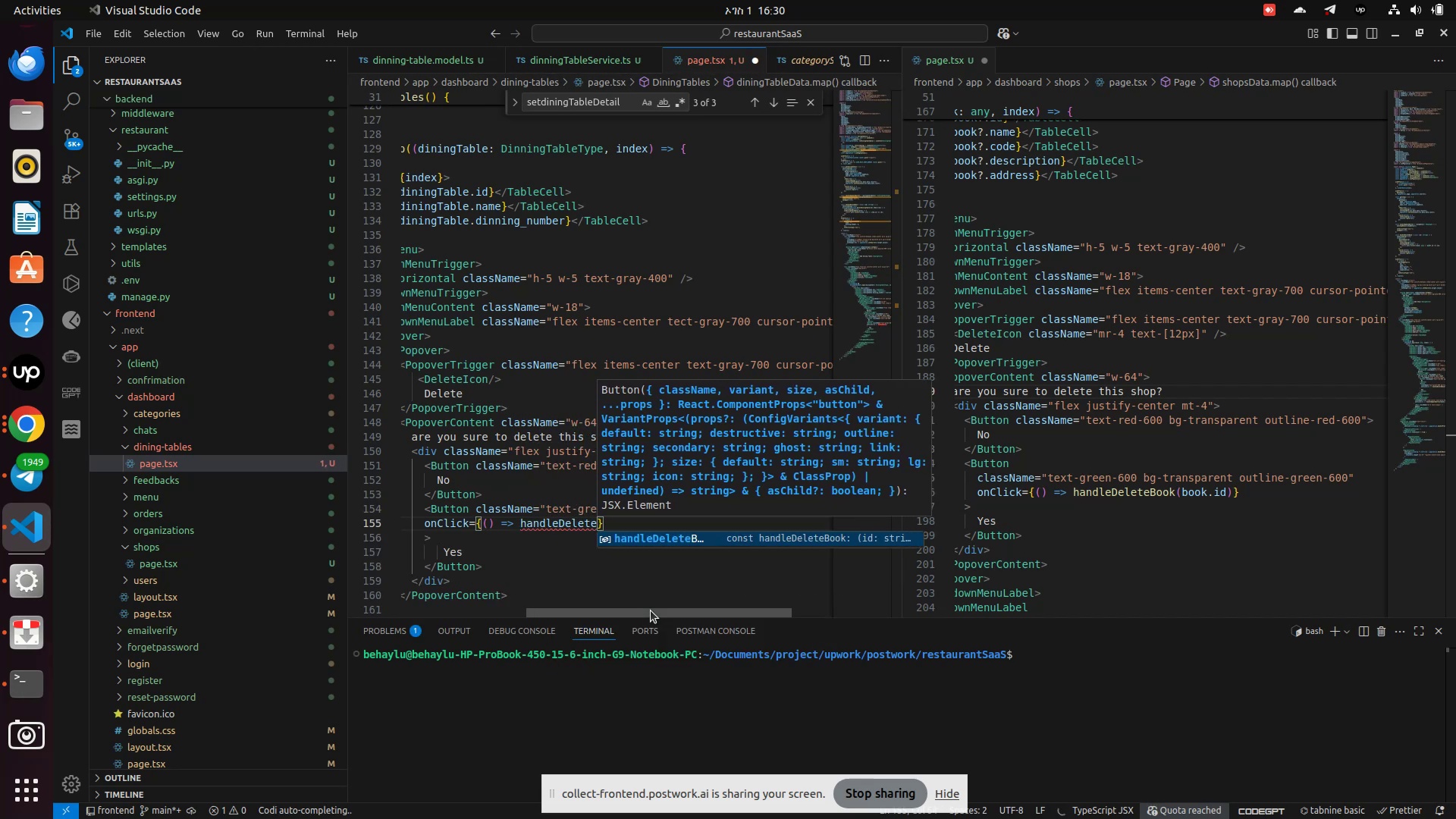 
key(Enter)
 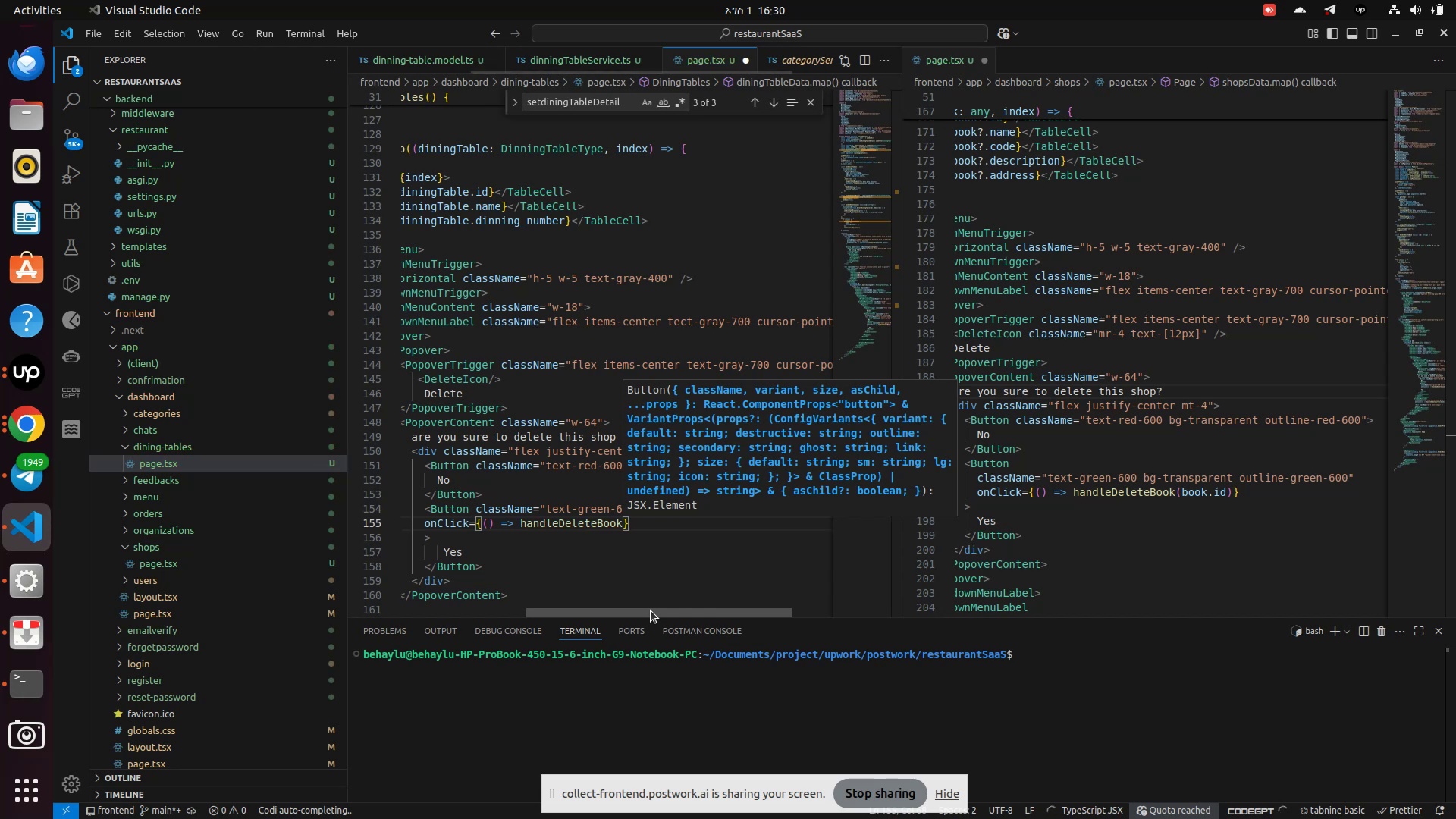 
key(Shift+9)
 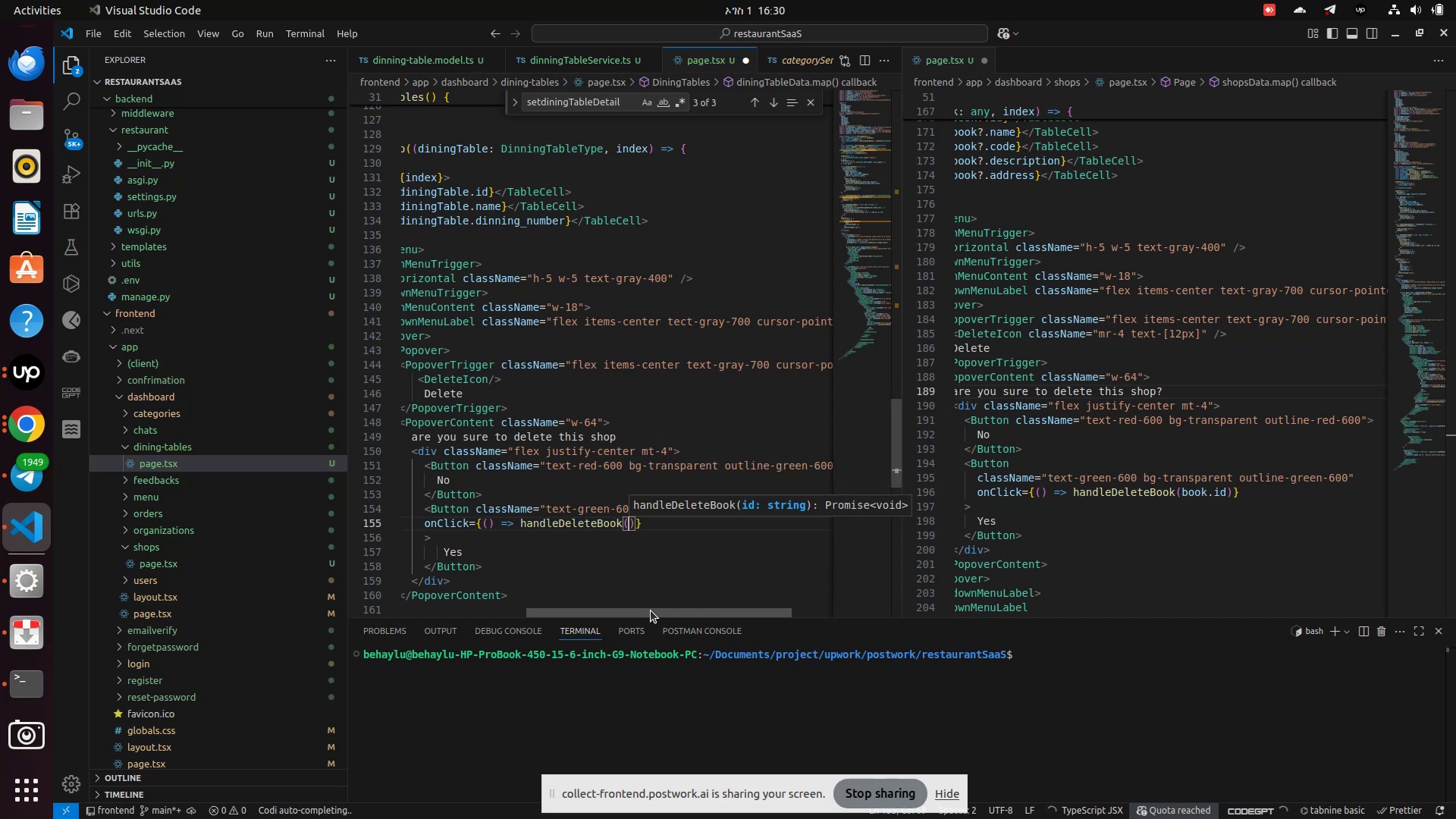 
key(ArrowLeft)
 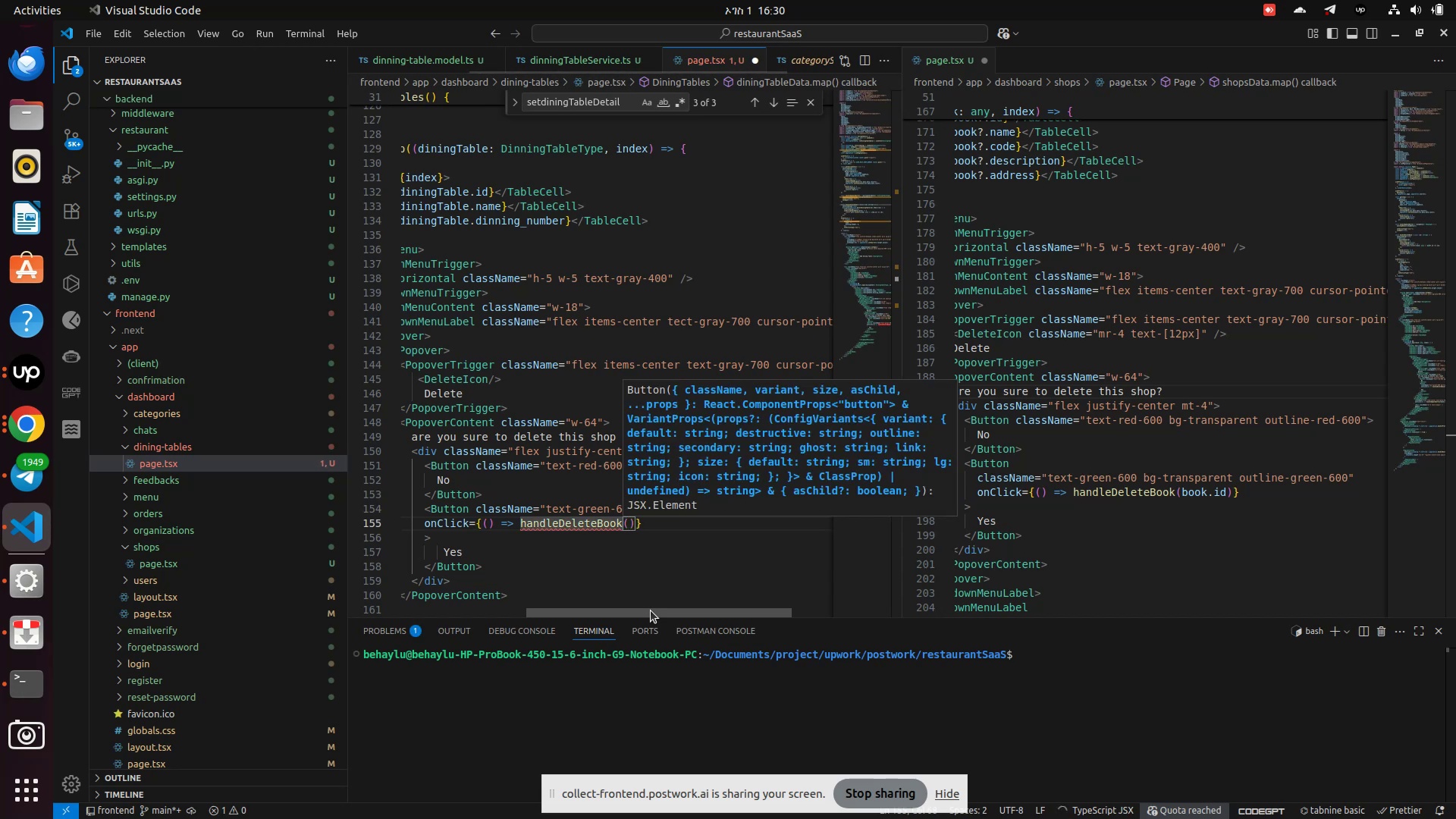 
key(Backspace)
key(Backspace)
key(Backspace)
key(Backspace)
type(Dinn)
key(Backspace)
type(ingTable)
 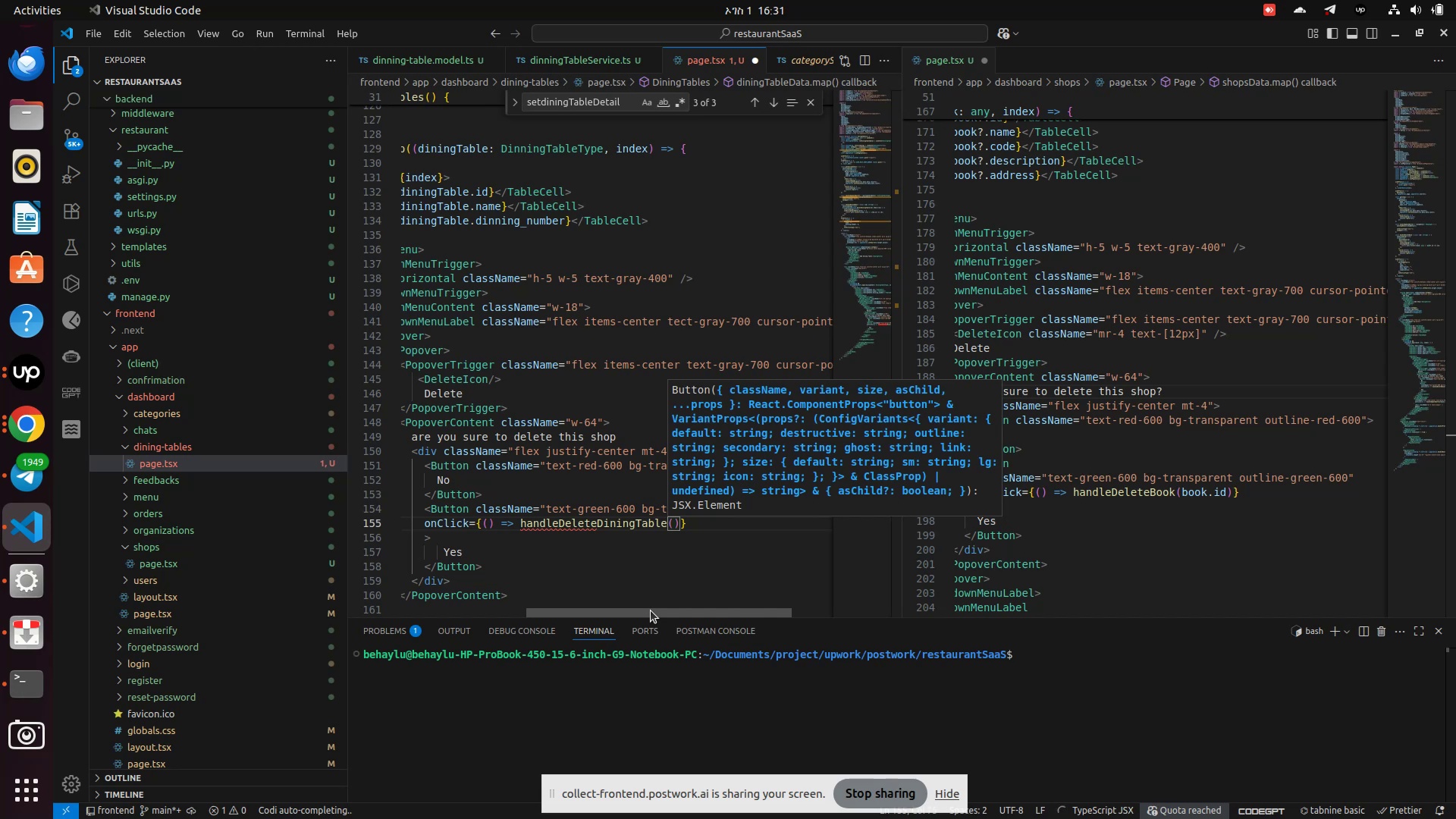 
key(ArrowRight)
 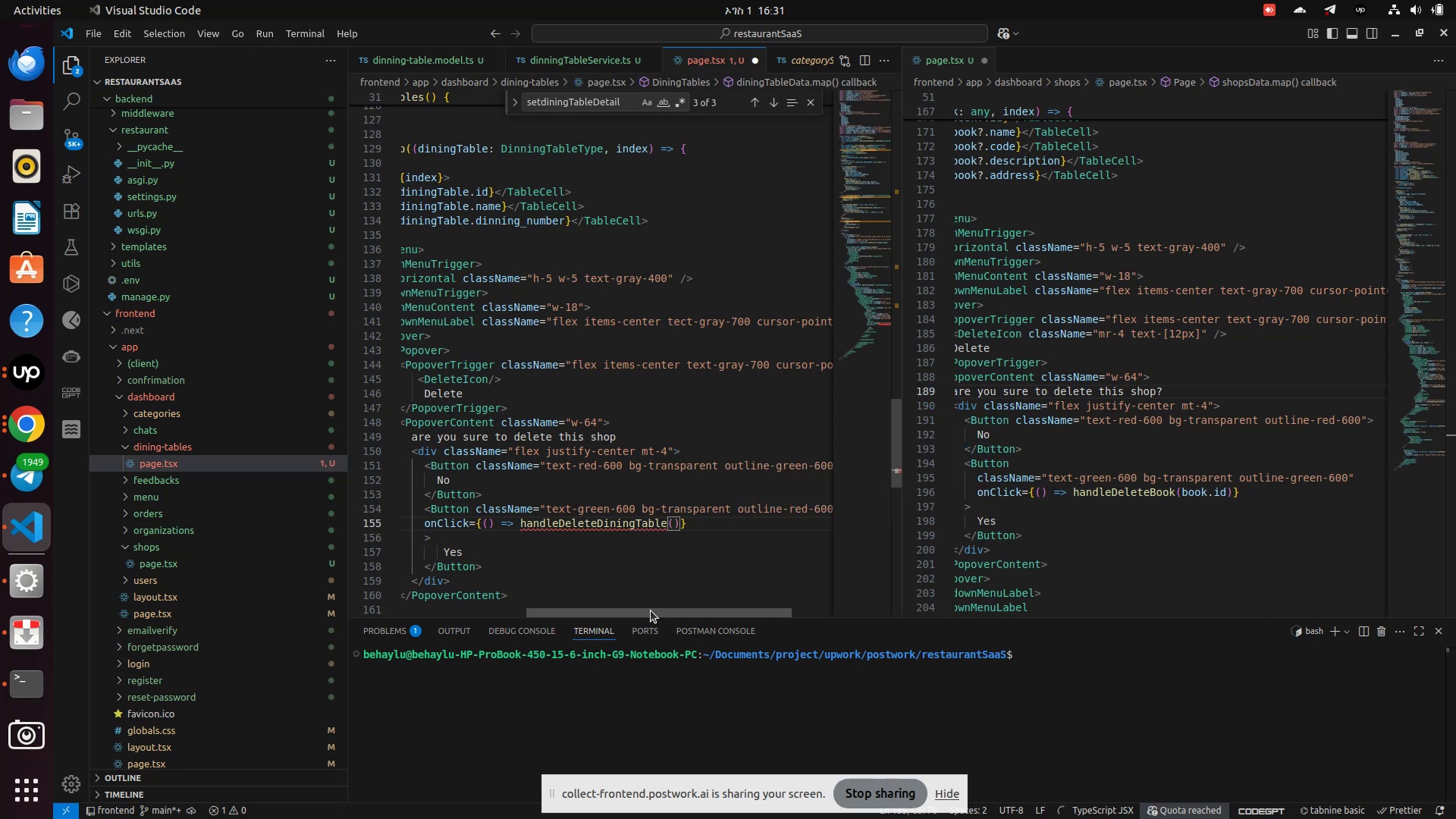 
type(din)
 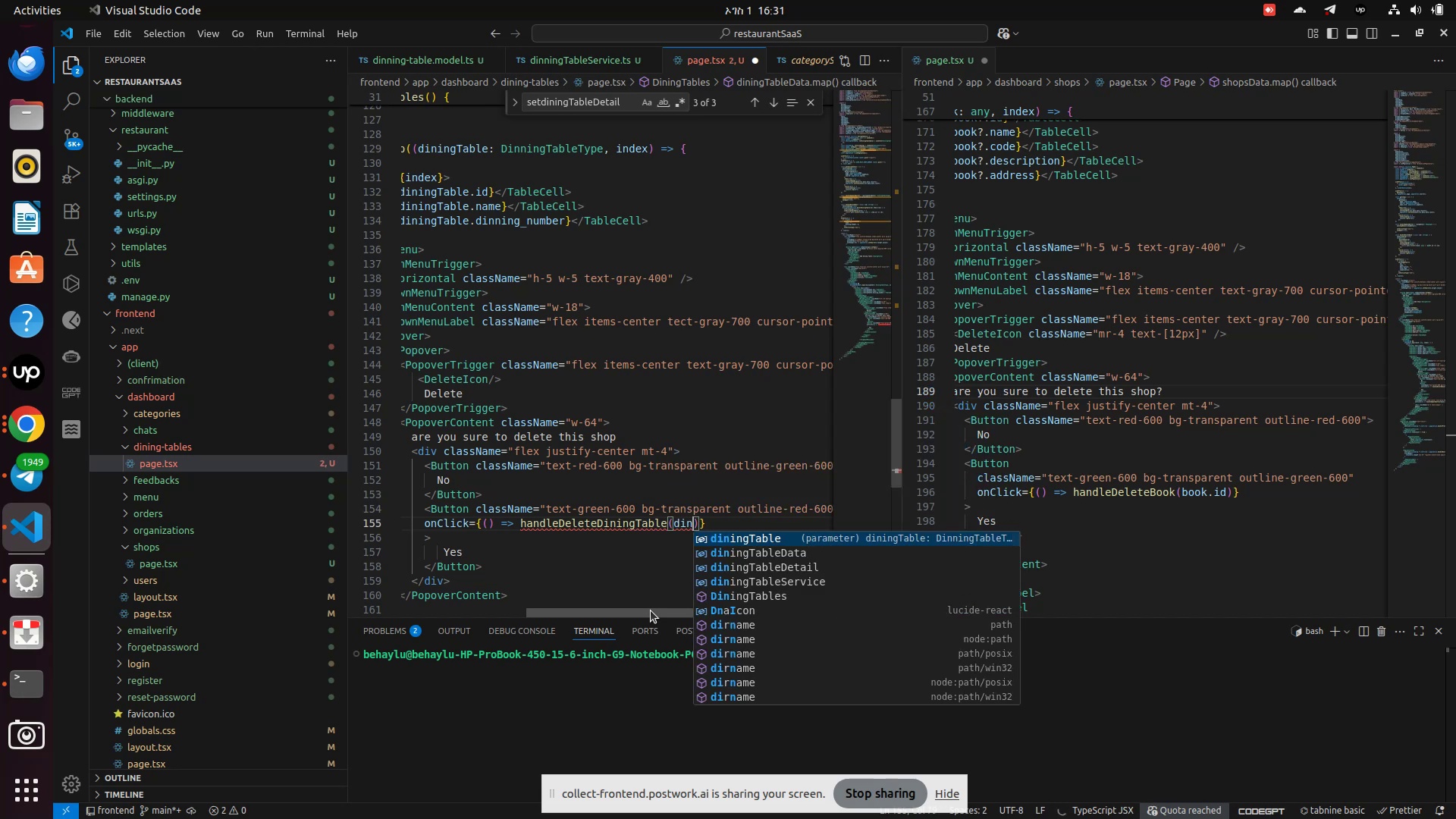 
key(Enter)
 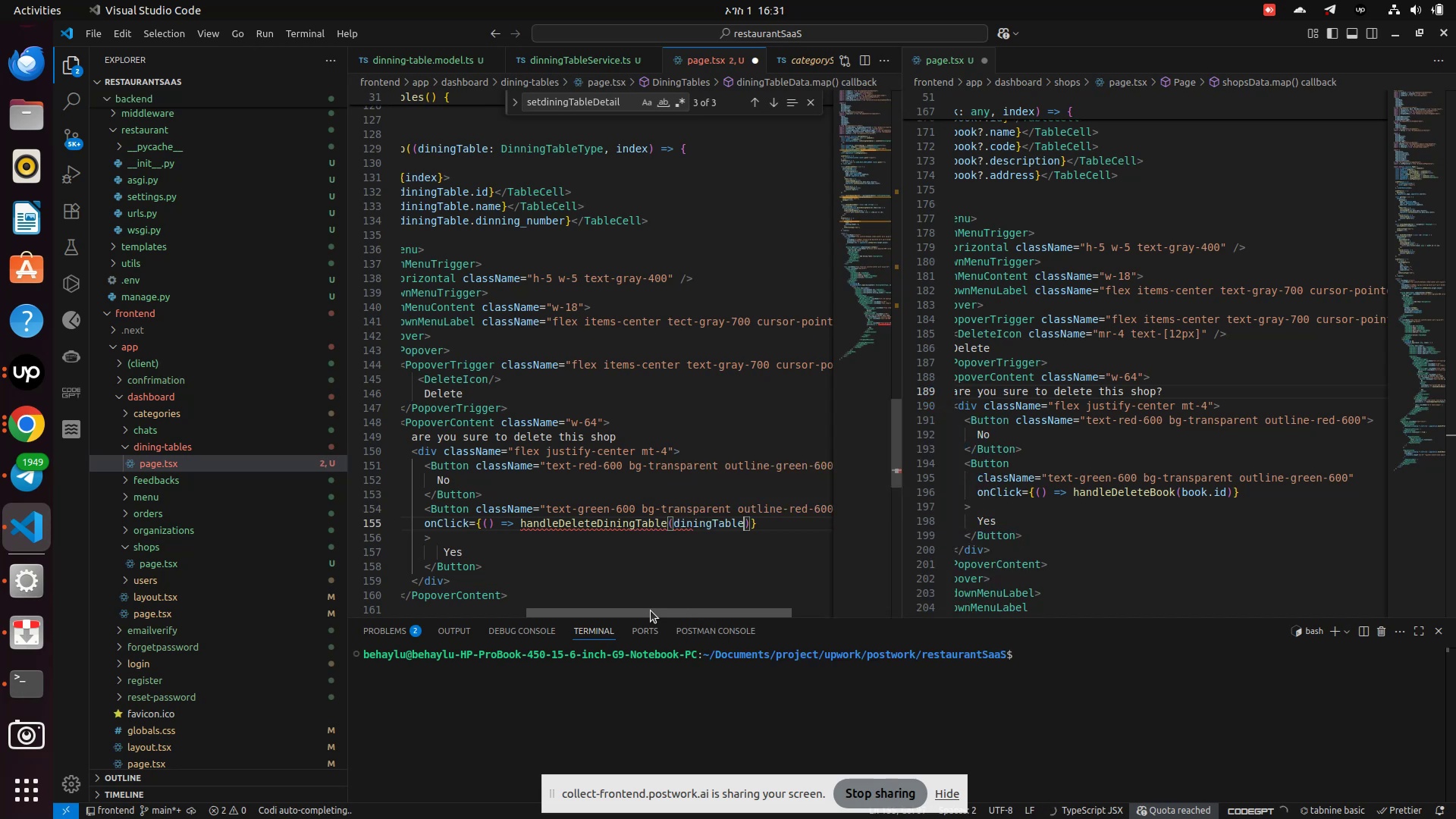 
key(Period)
 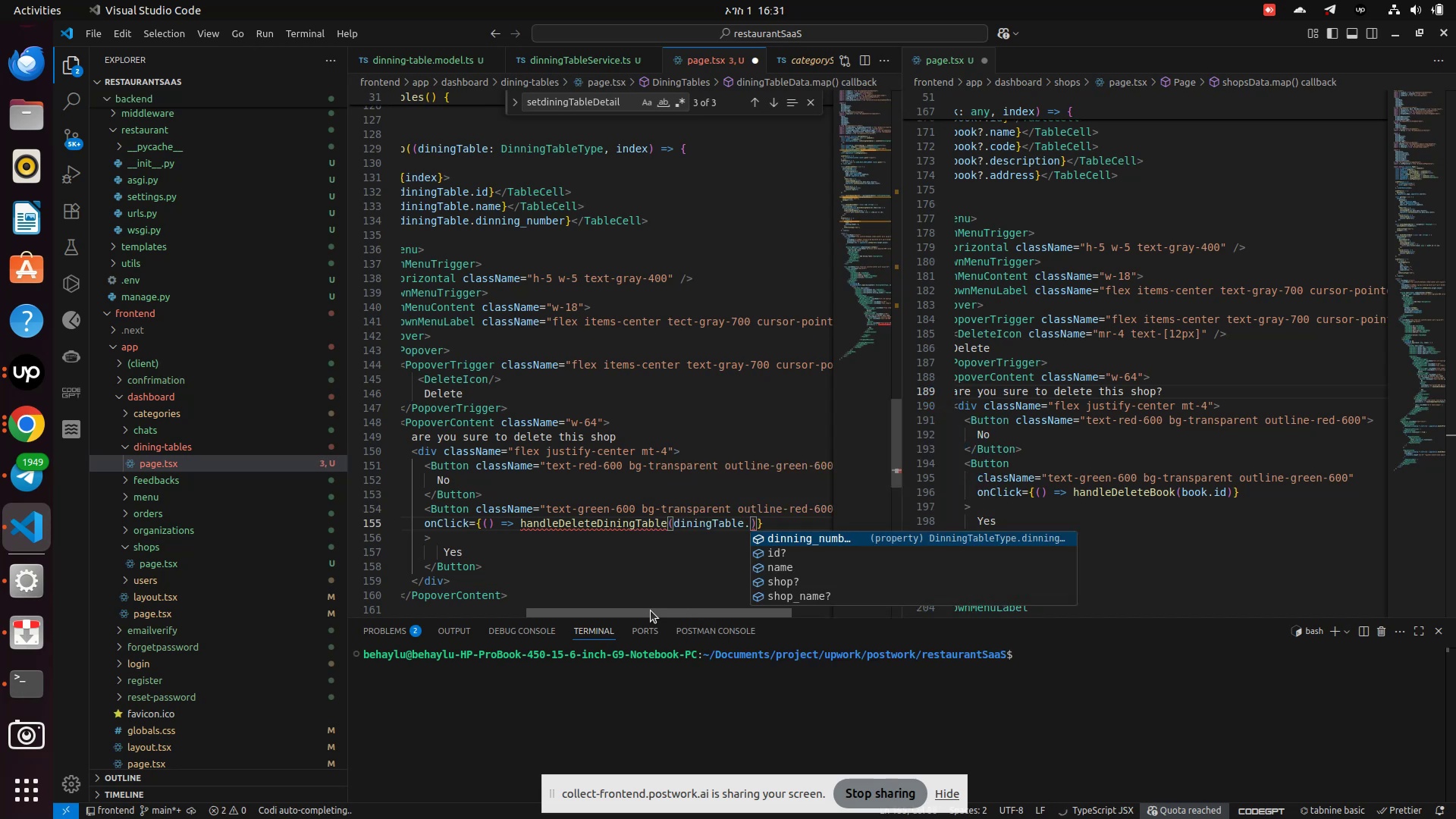 
key(ArrowDown)
 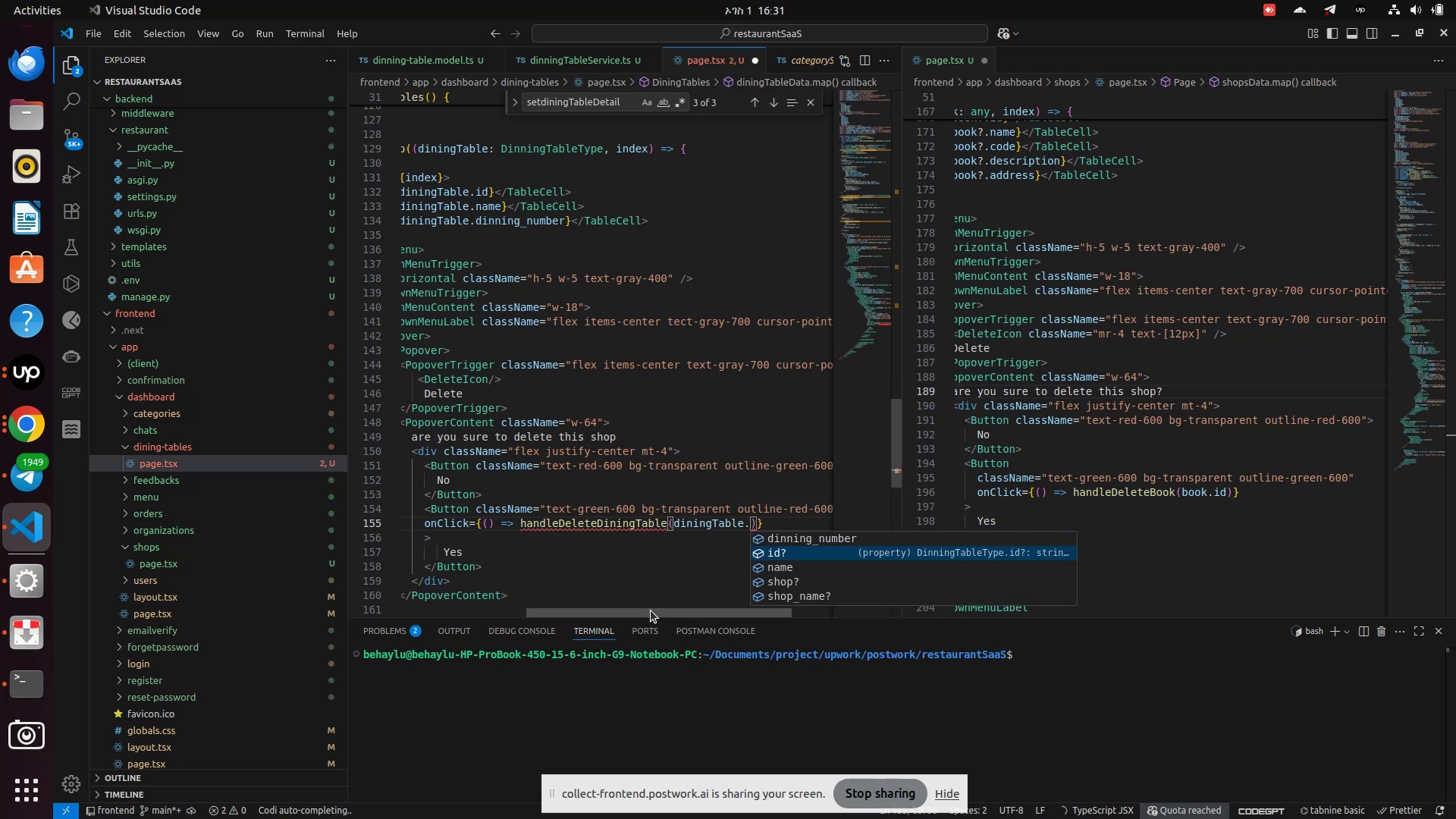 
key(Enter)
 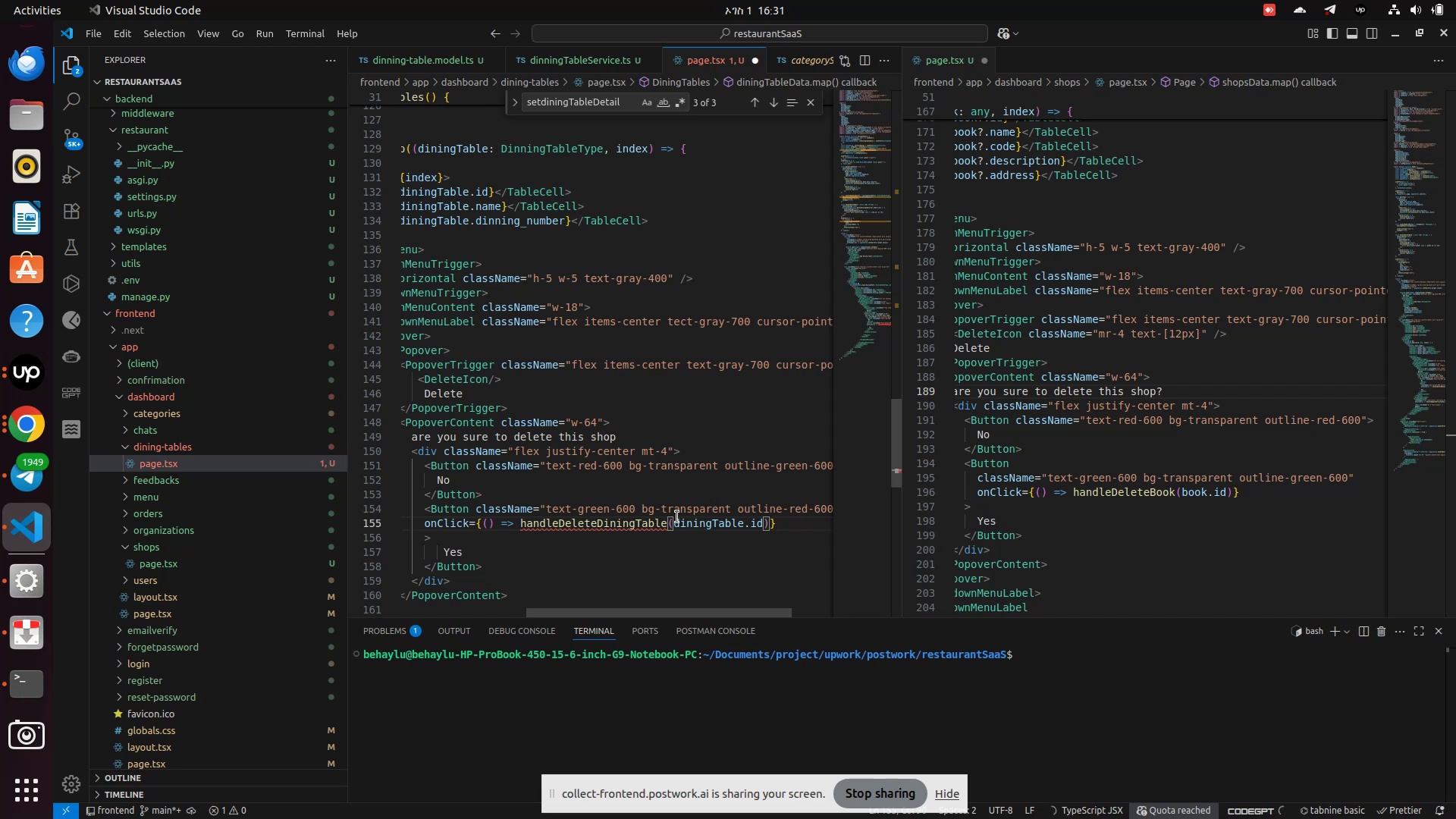 
left_click([673, 517])
 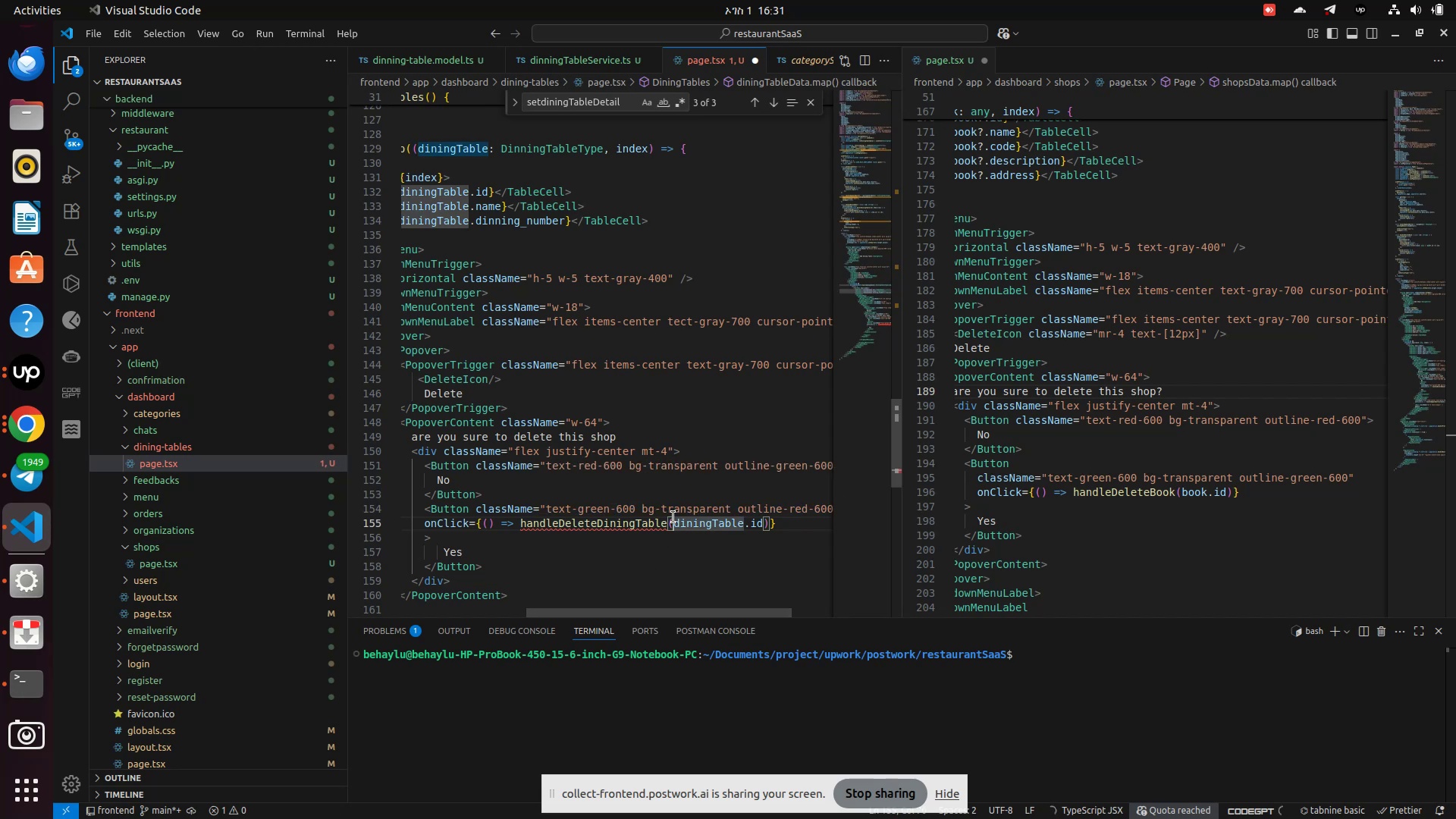 
scroll: coordinate [673, 517], scroll_direction: up, amount: 2.0
 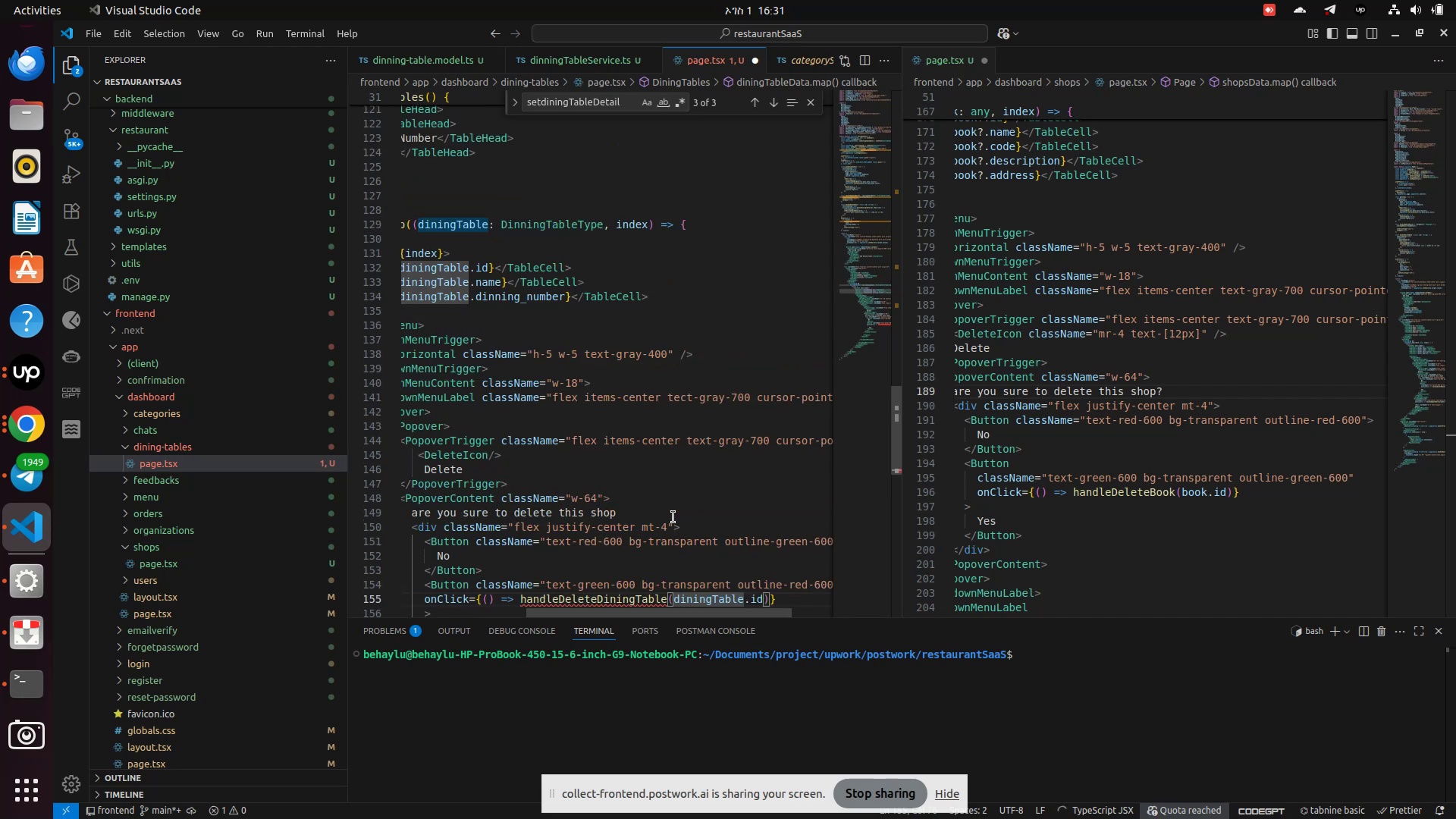 
scroll: coordinate [673, 517], scroll_direction: down, amount: 2.0
 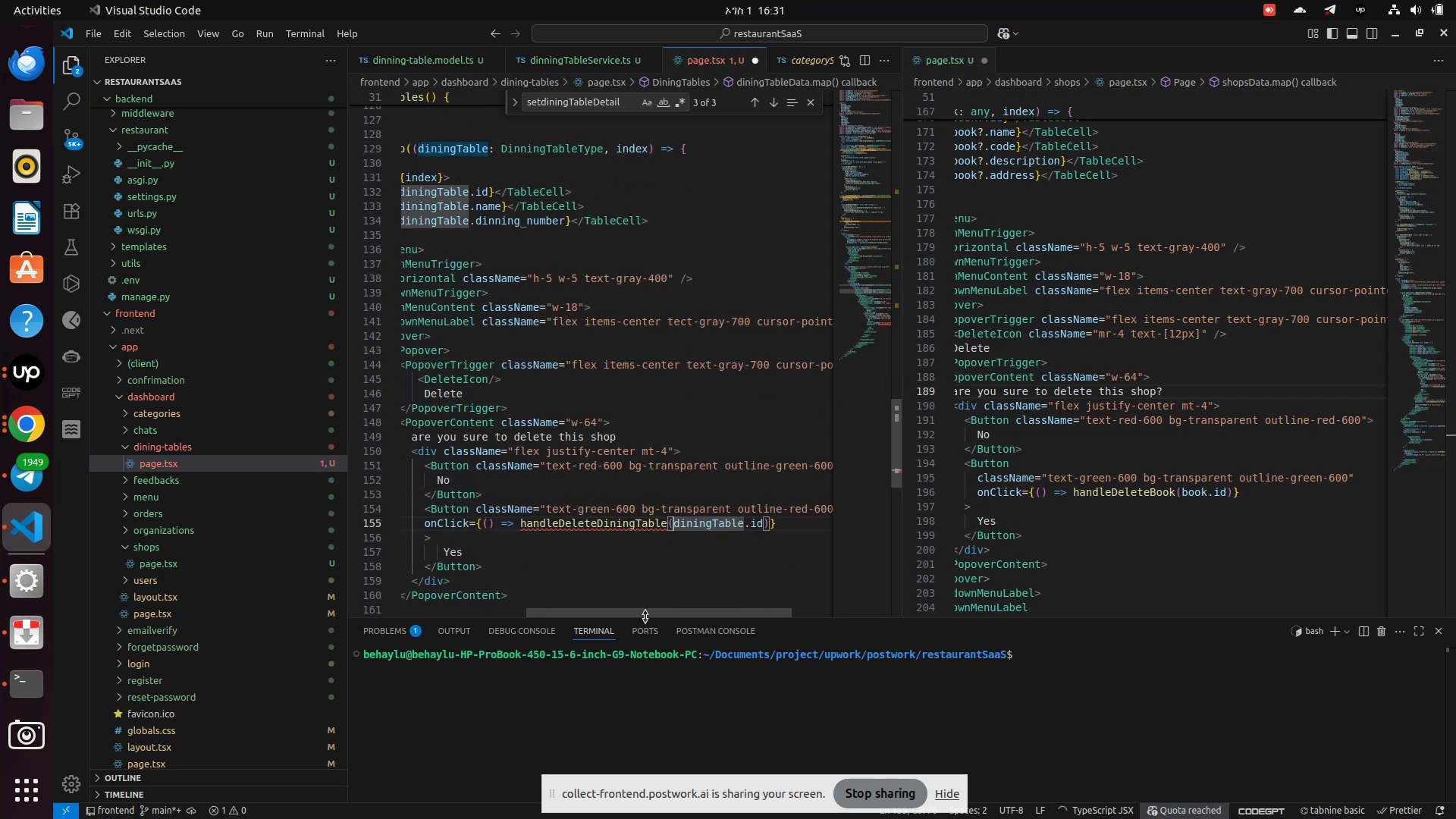 
left_click([645, 618])
 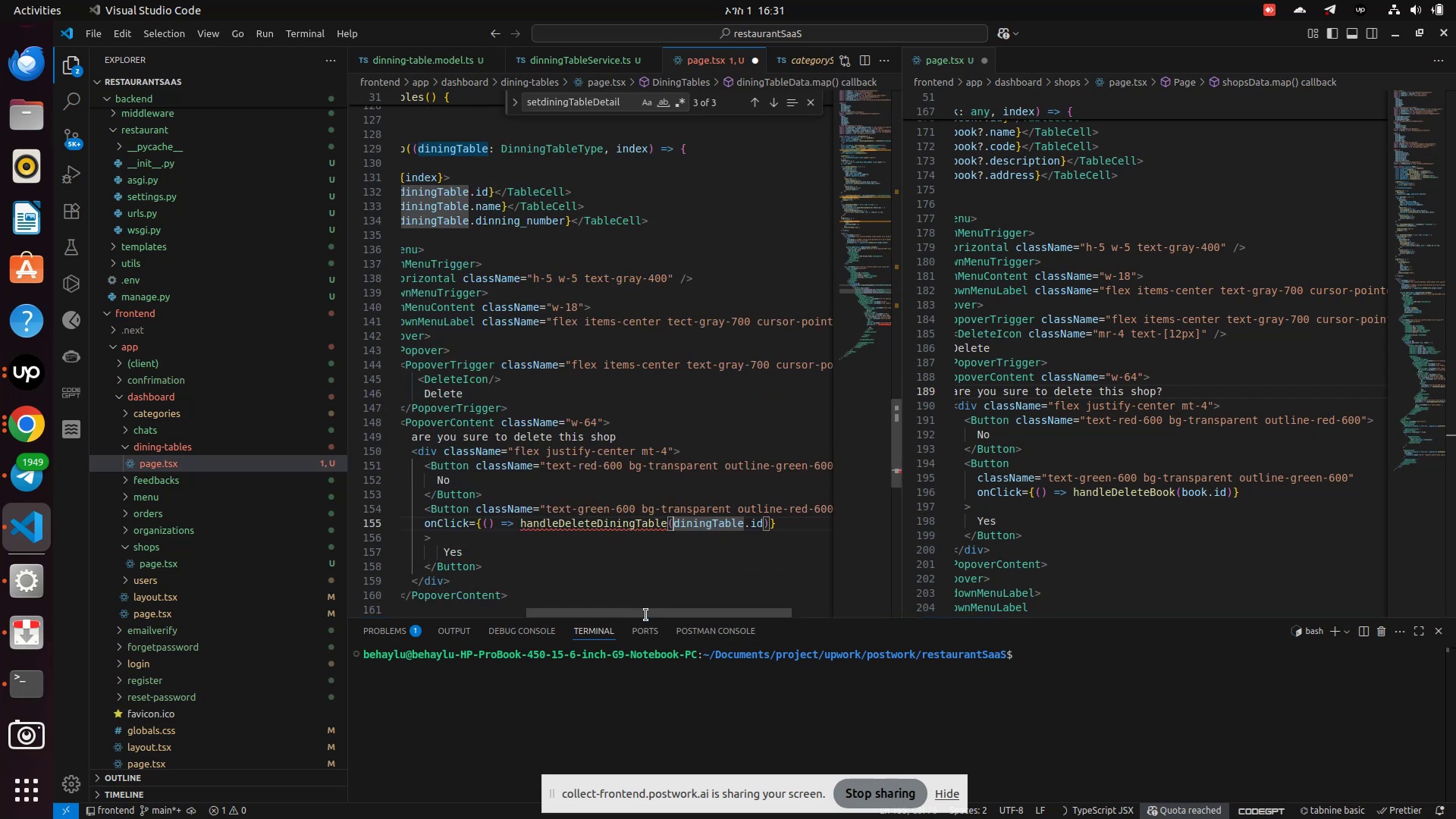 
left_click_drag(start_coordinate=[647, 610], to_coordinate=[604, 626])
 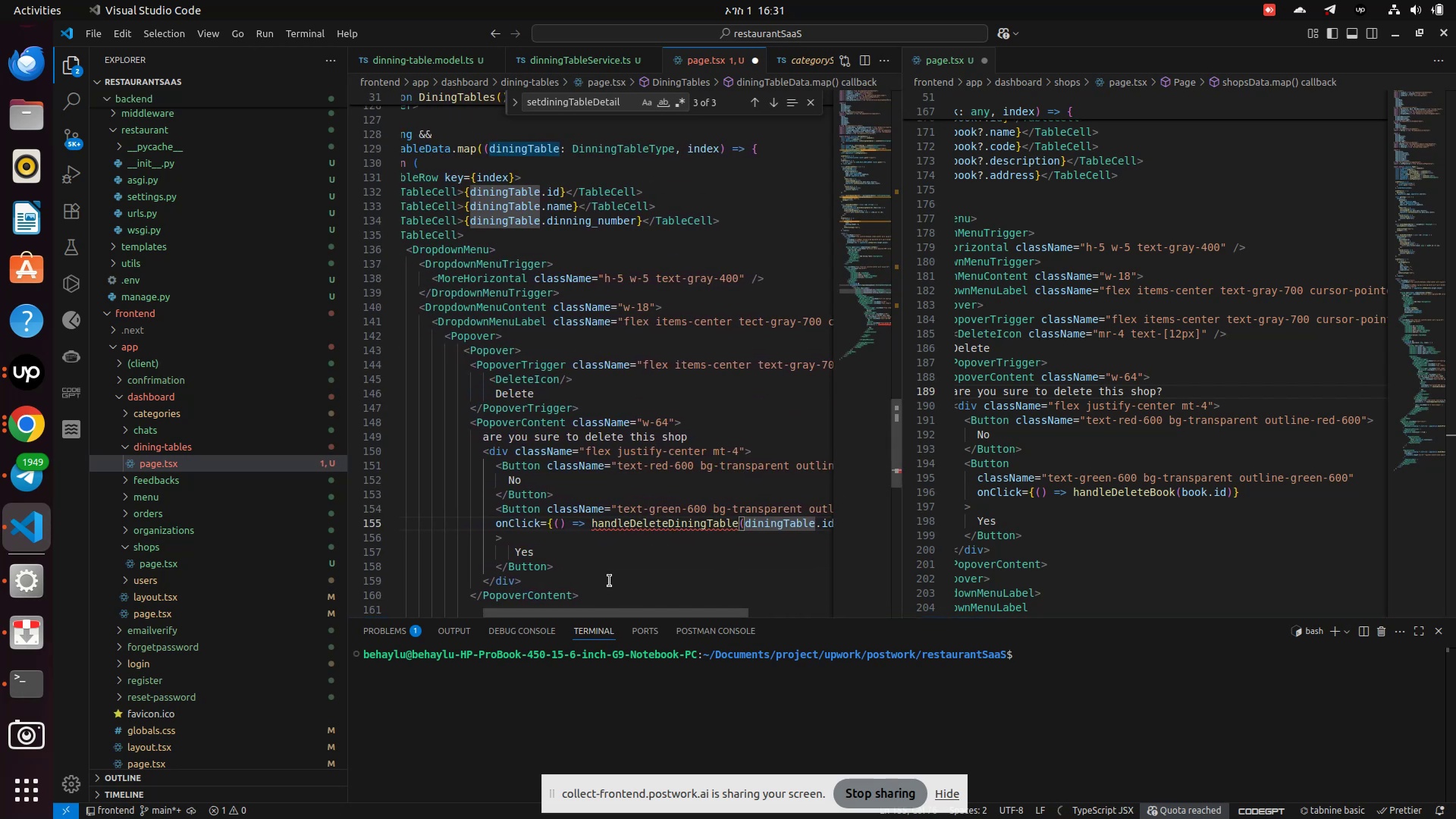 
scroll: coordinate [610, 579], scroll_direction: up, amount: 3.0
 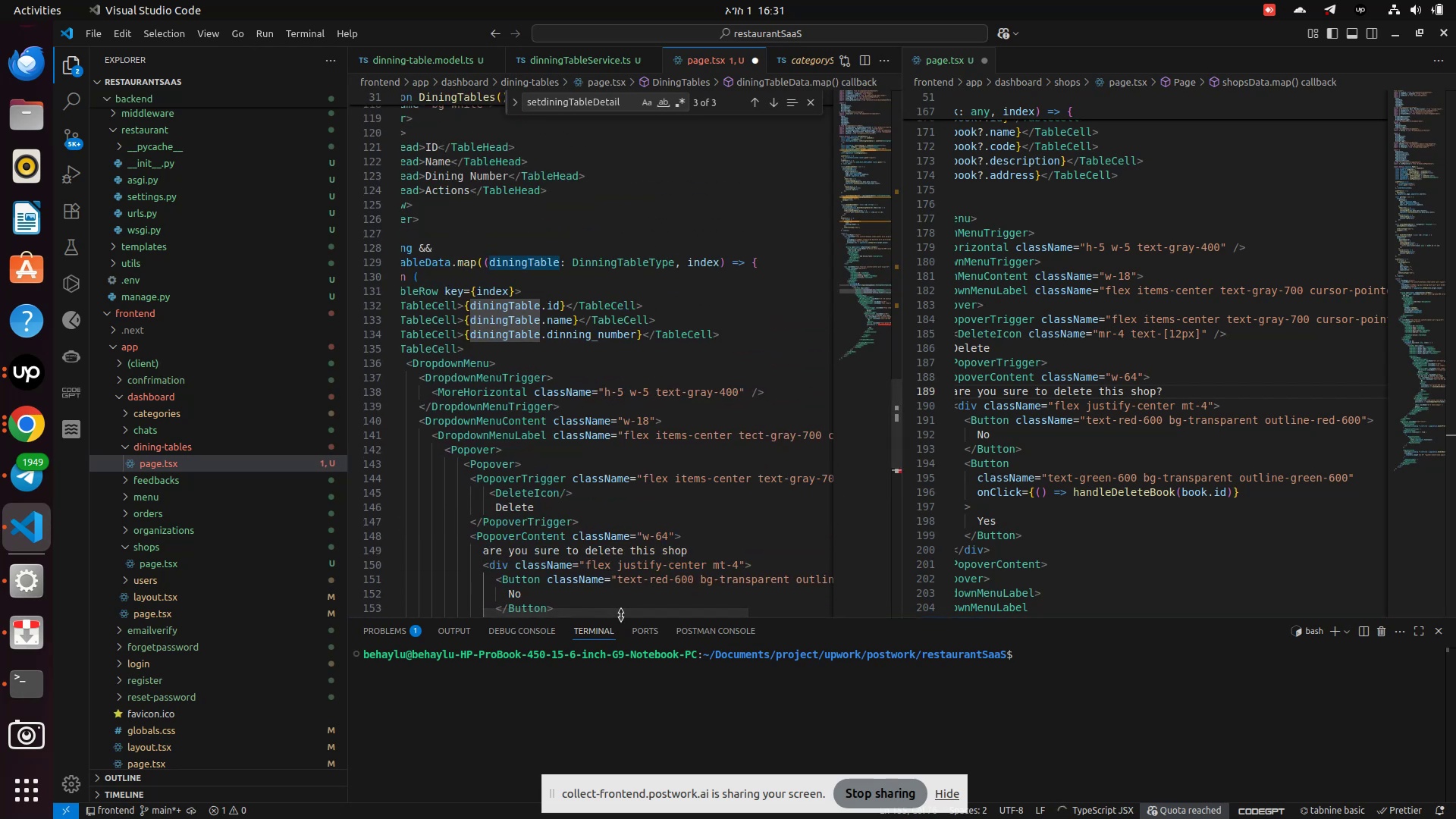 
left_click([621, 616])
 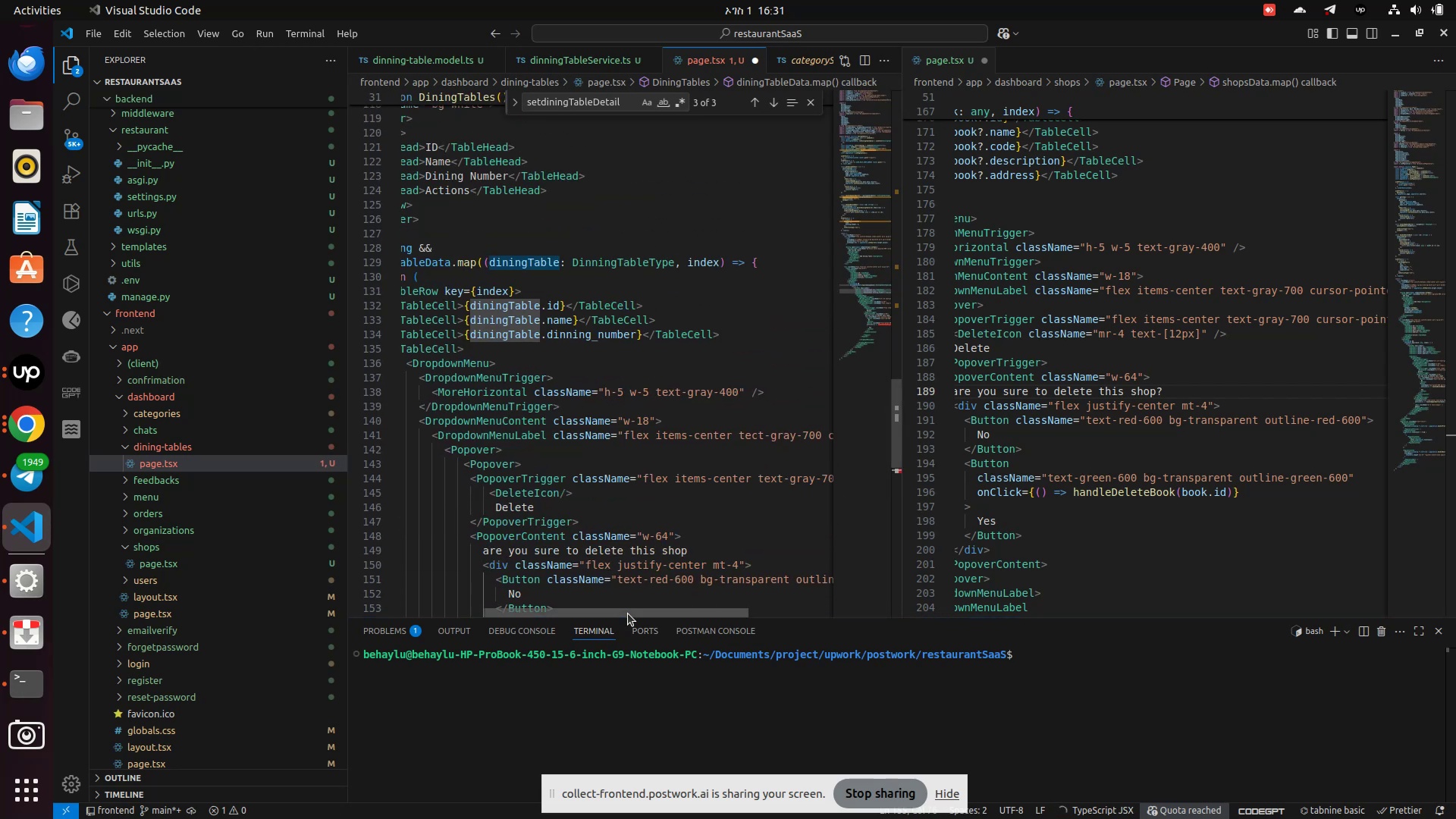 
left_click_drag(start_coordinate=[628, 613], to_coordinate=[537, 607])
 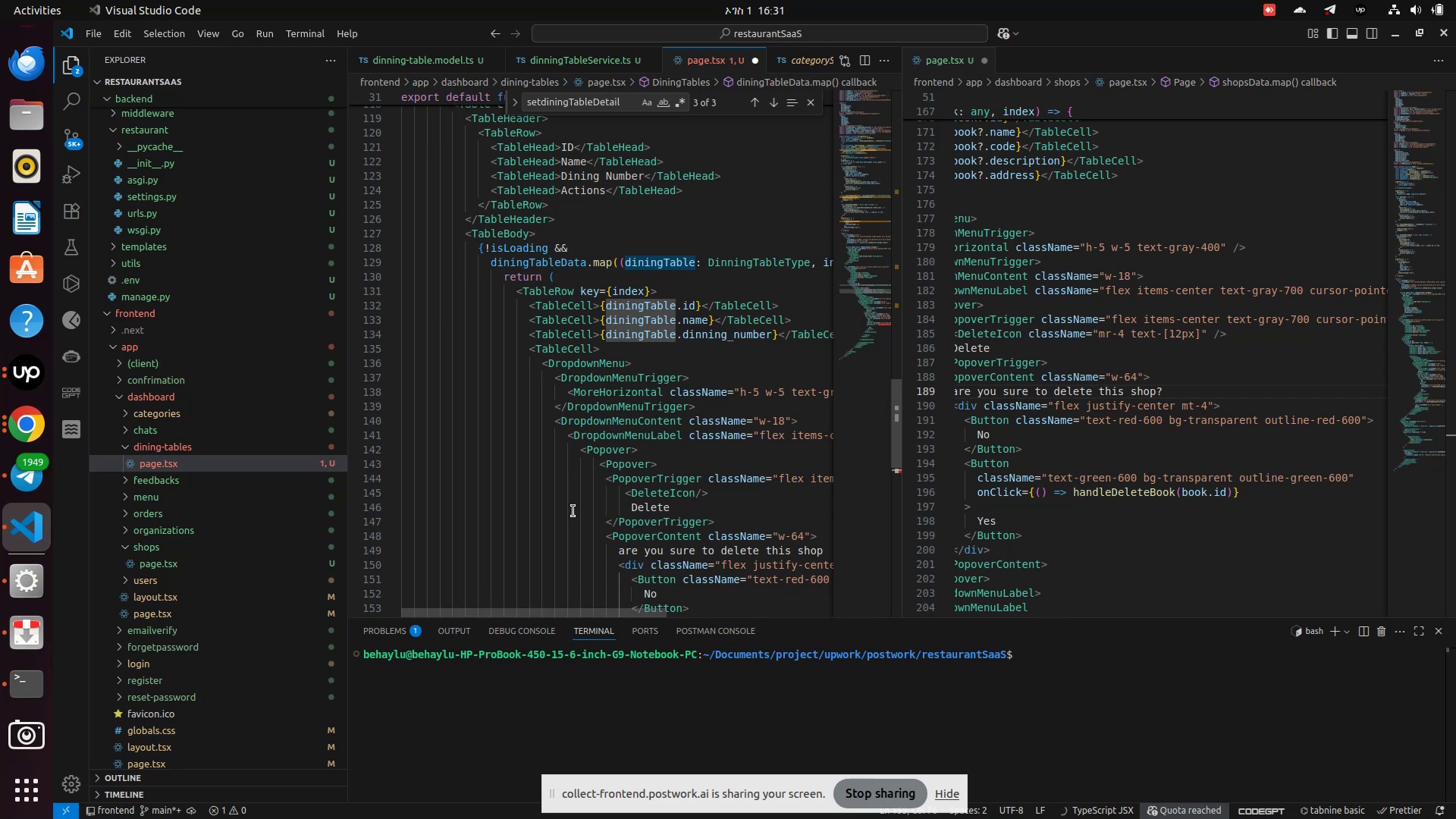 
scroll: coordinate [571, 500], scroll_direction: up, amount: 19.0
 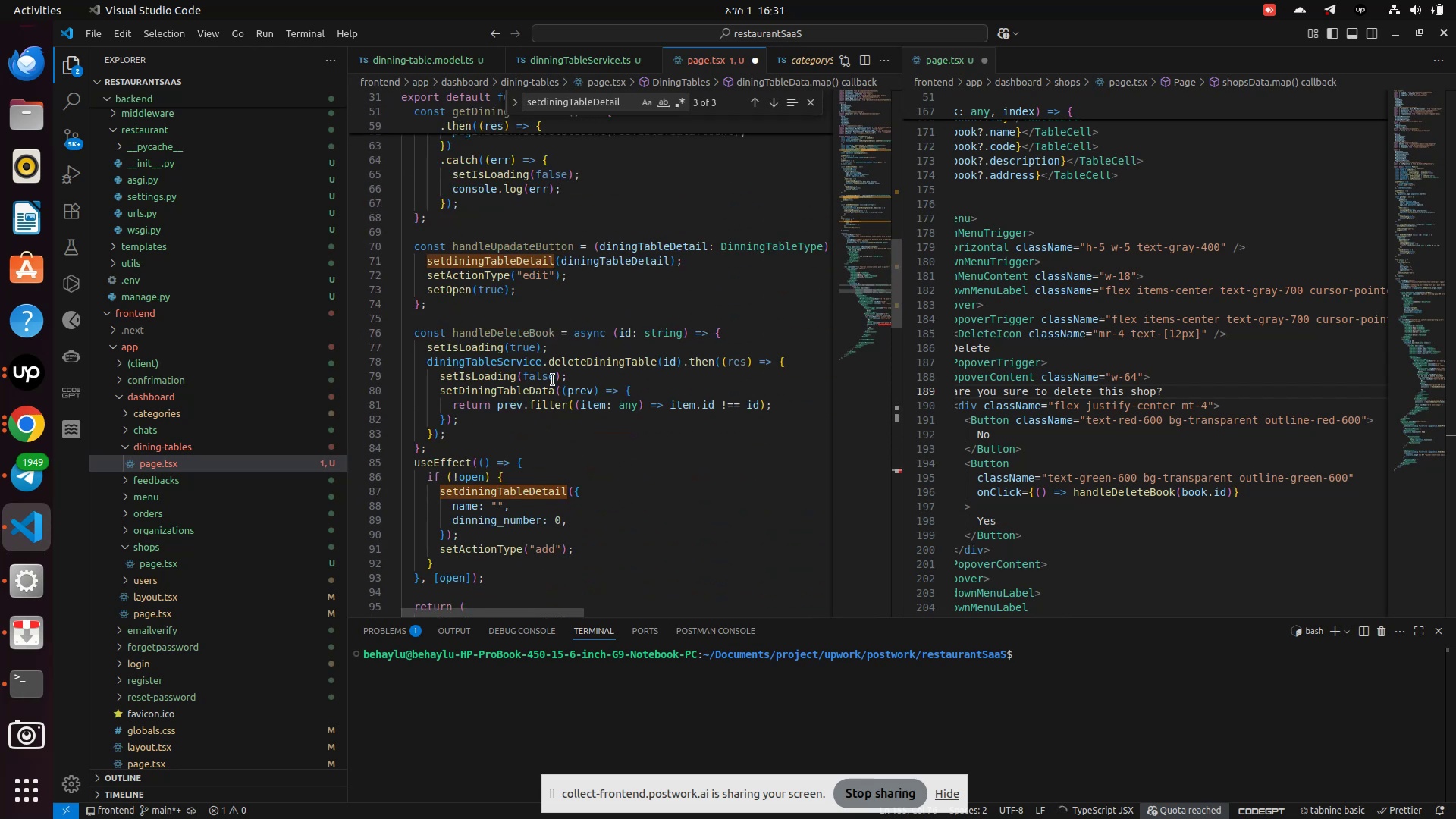 
left_click([554, 343])
 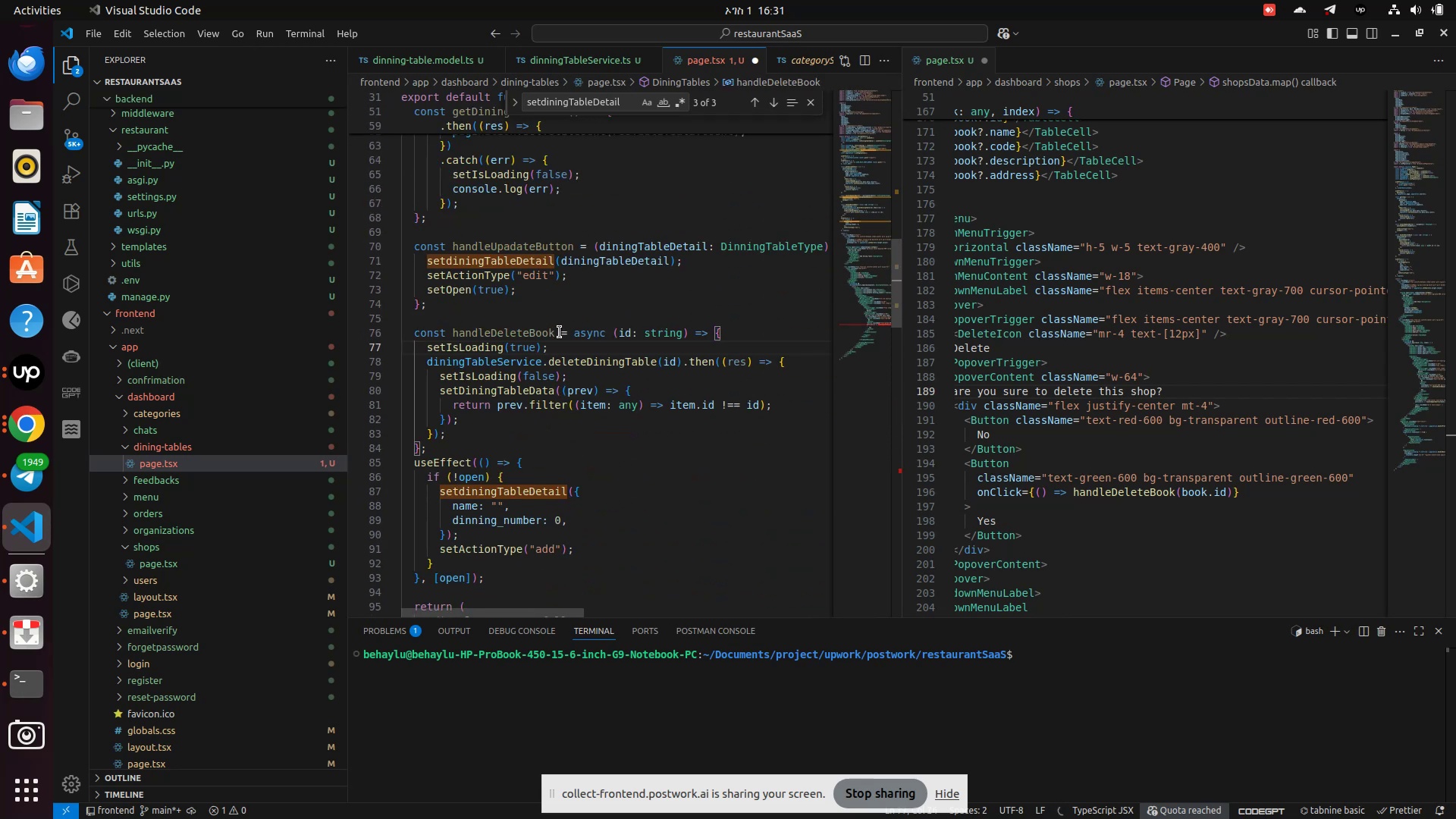 
left_click([560, 332])
 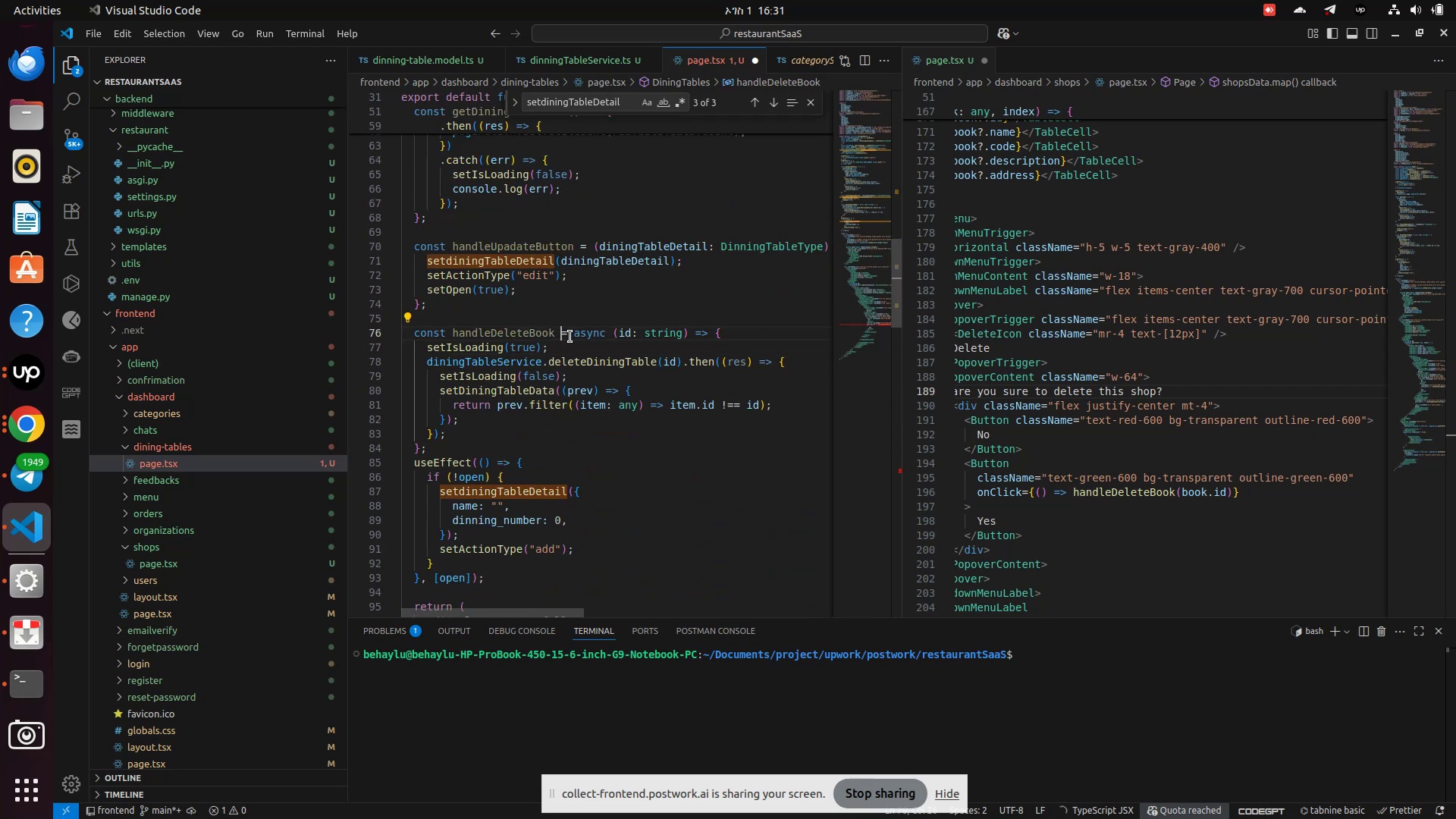 
key(ArrowLeft)
 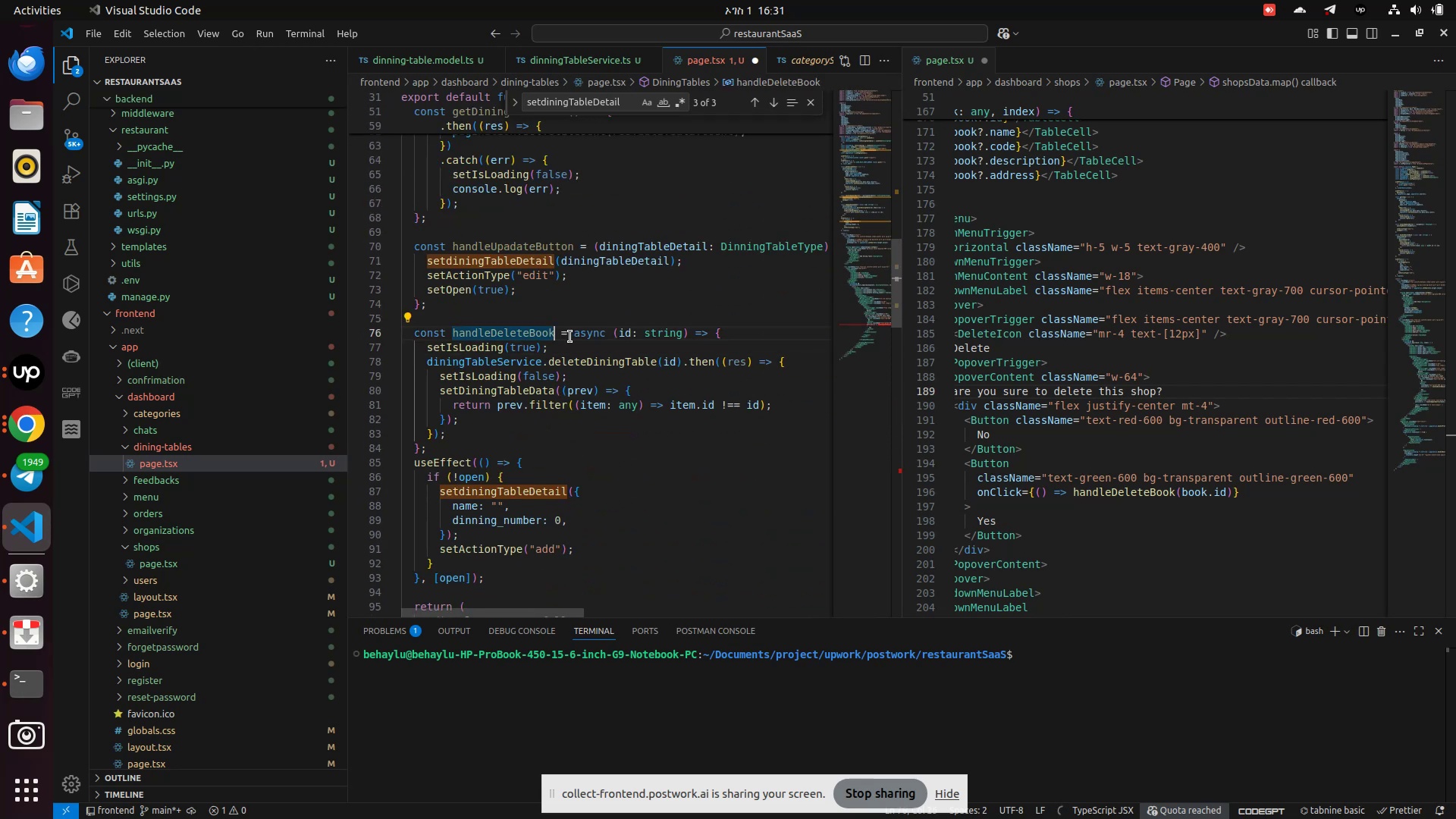 
key(Backspace)
key(Backspace)
key(Backspace)
key(Backspace)
type(din)
 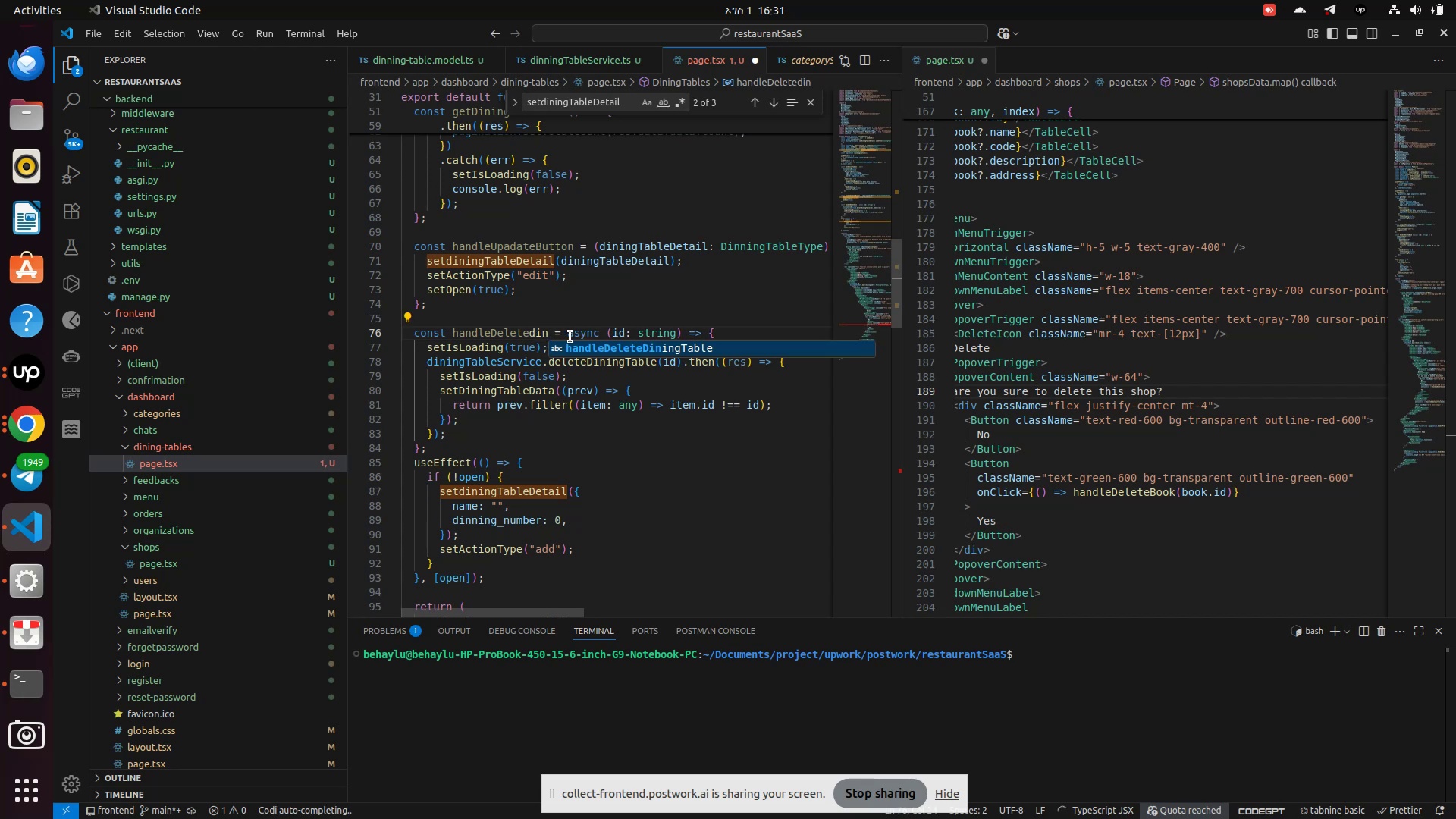 
key(Enter)
 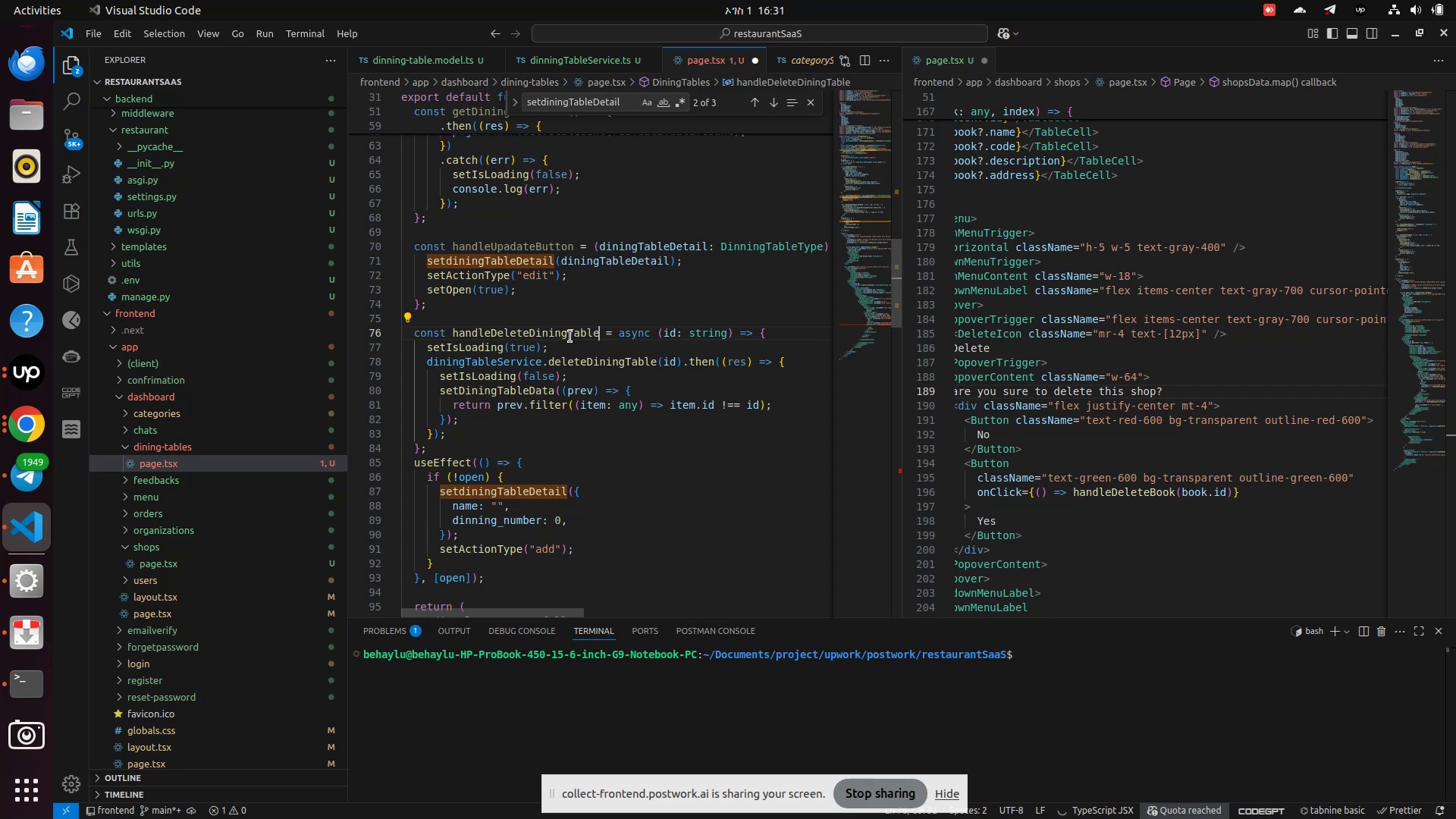 
scroll: coordinate [570, 354], scroll_direction: down, amount: 29.0
 